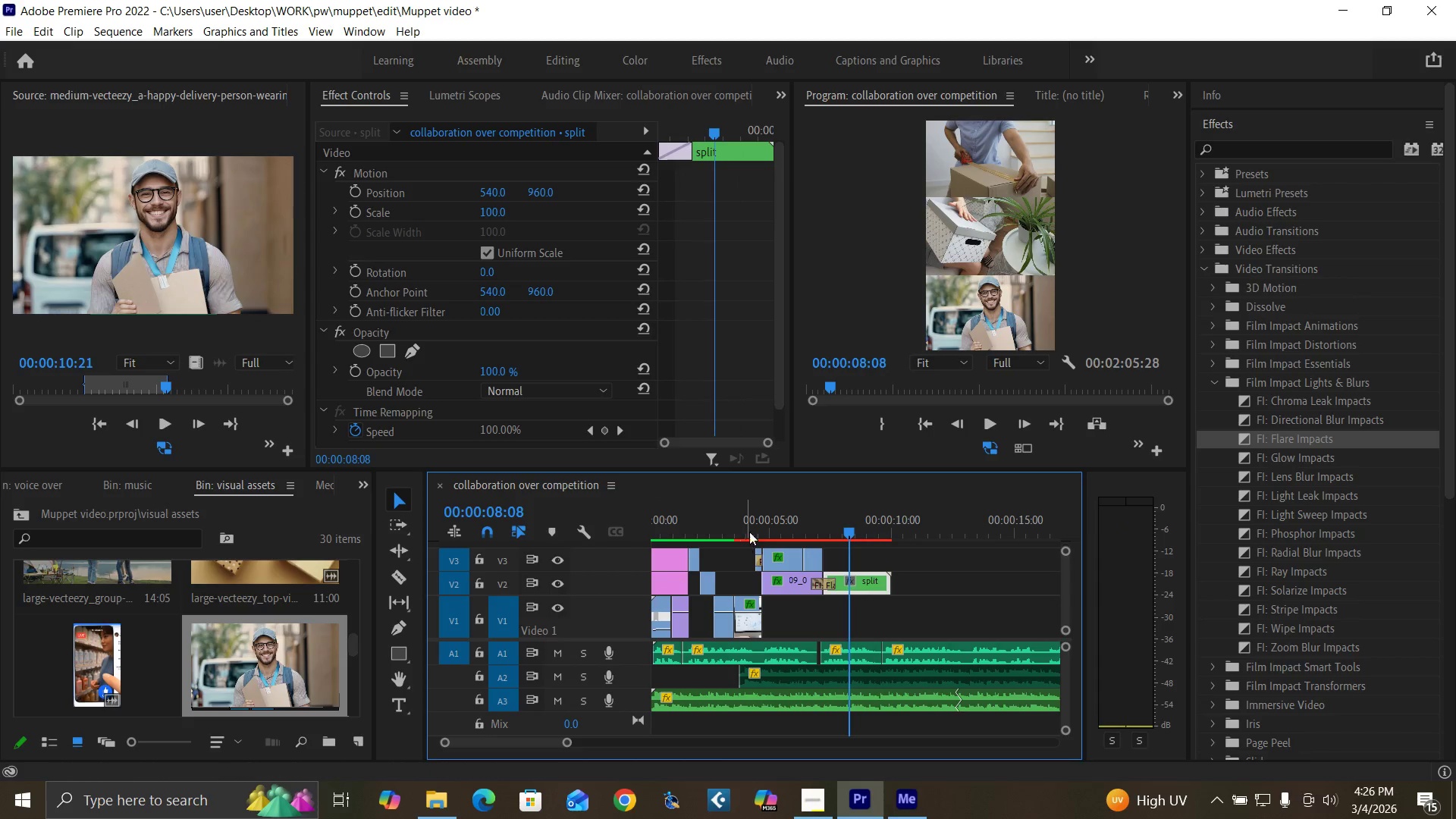 
key(Space)
 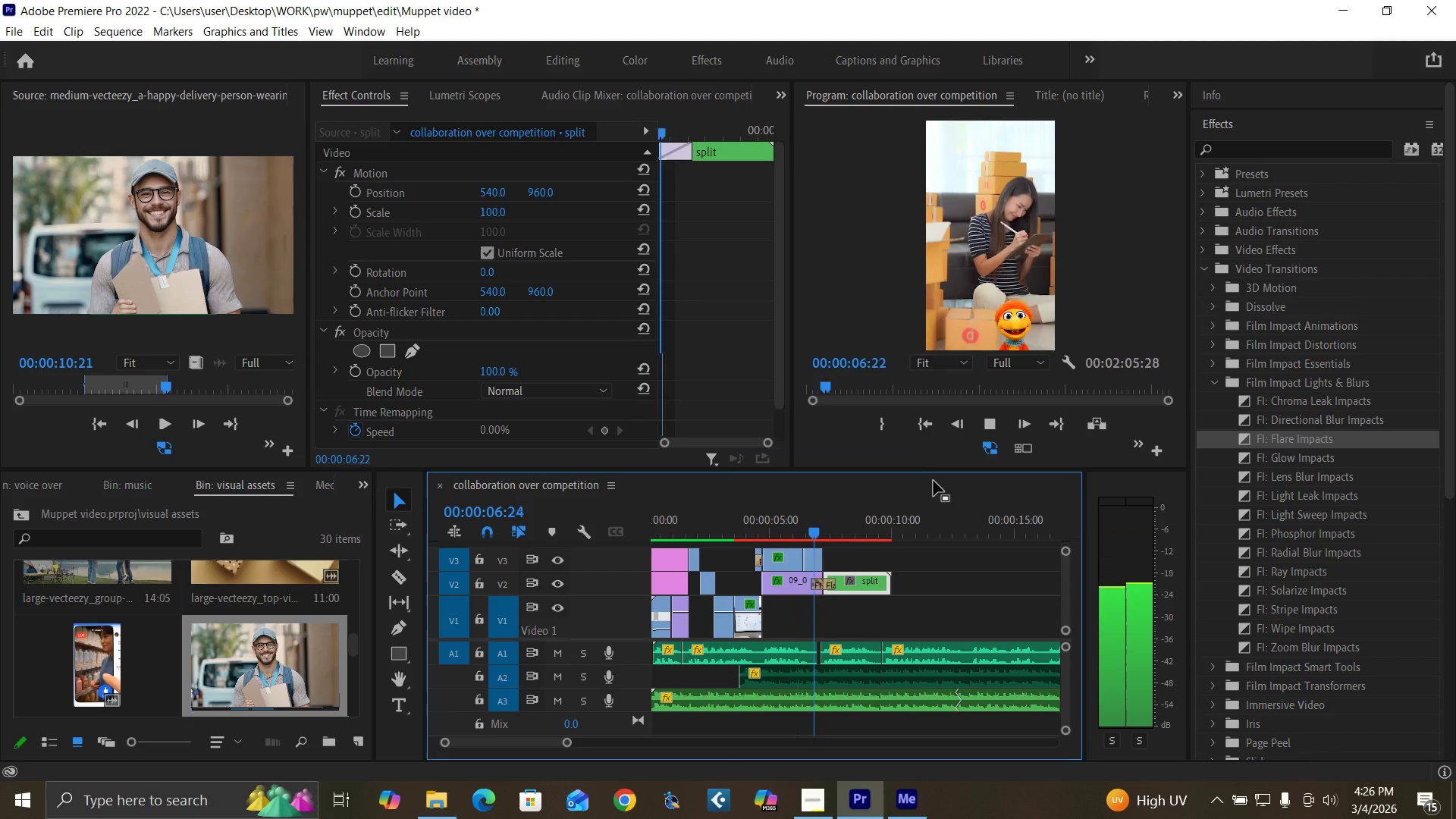 
wait(5.58)
 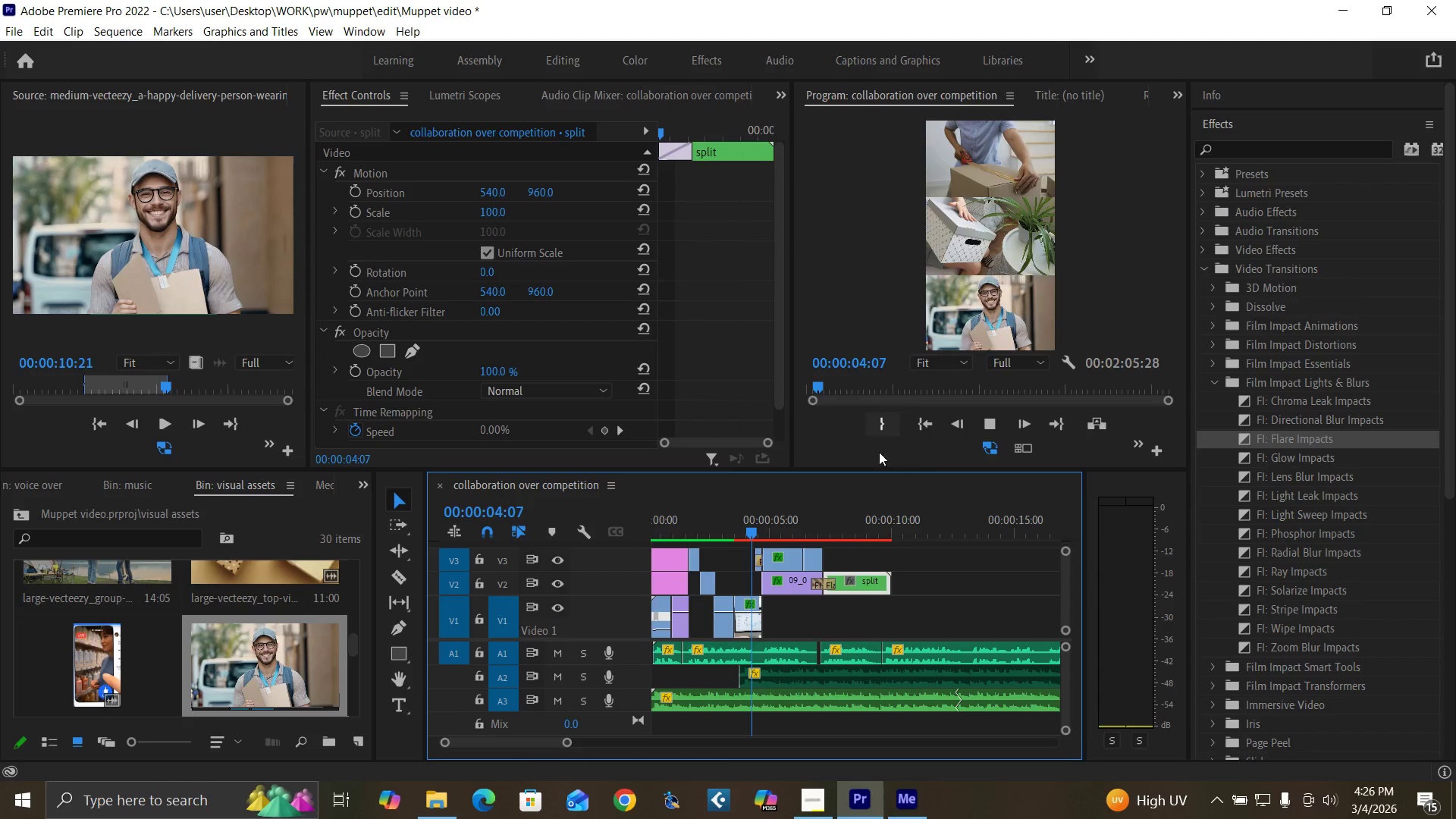 
key(Space)
 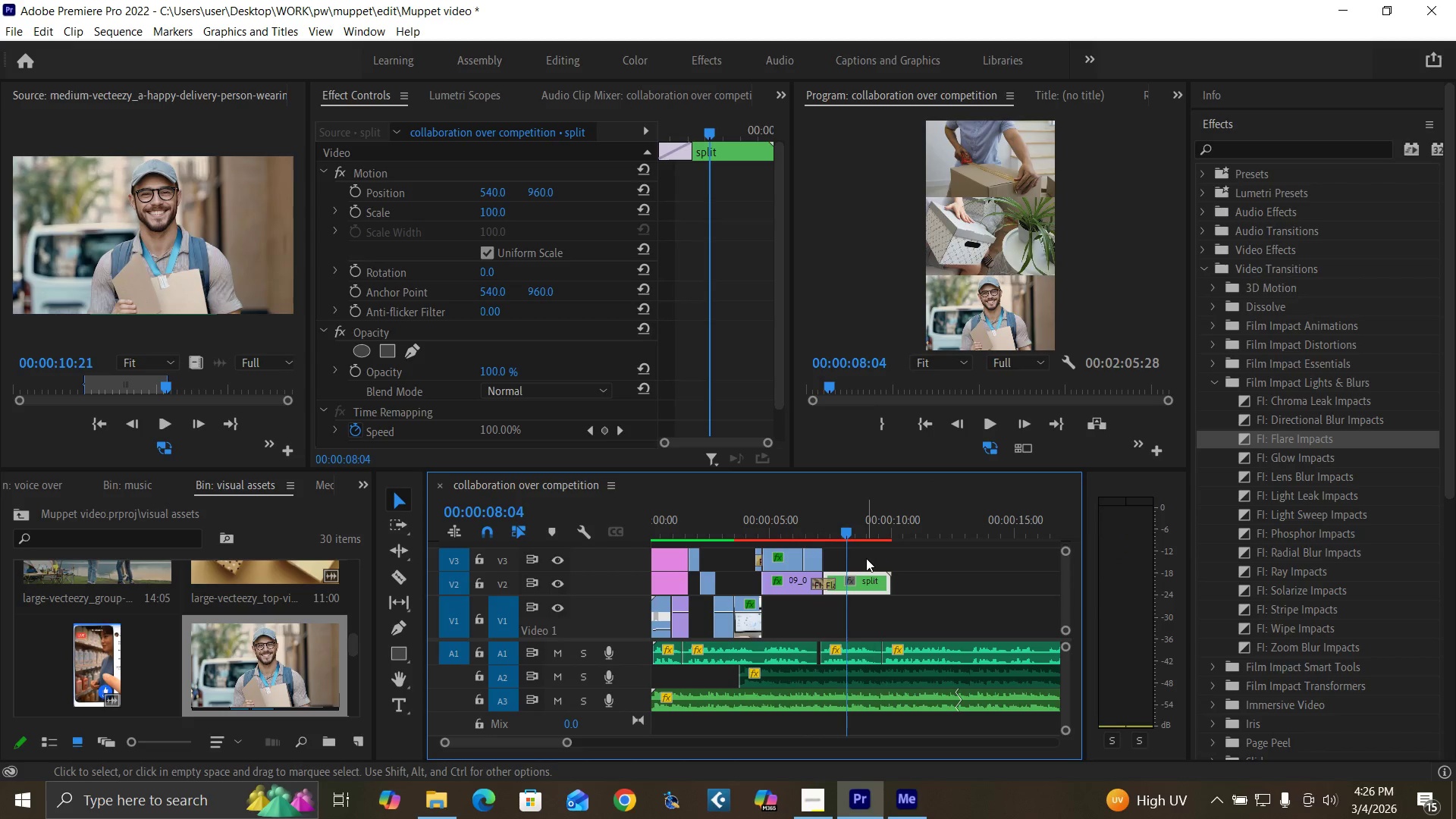 
key(Space)
 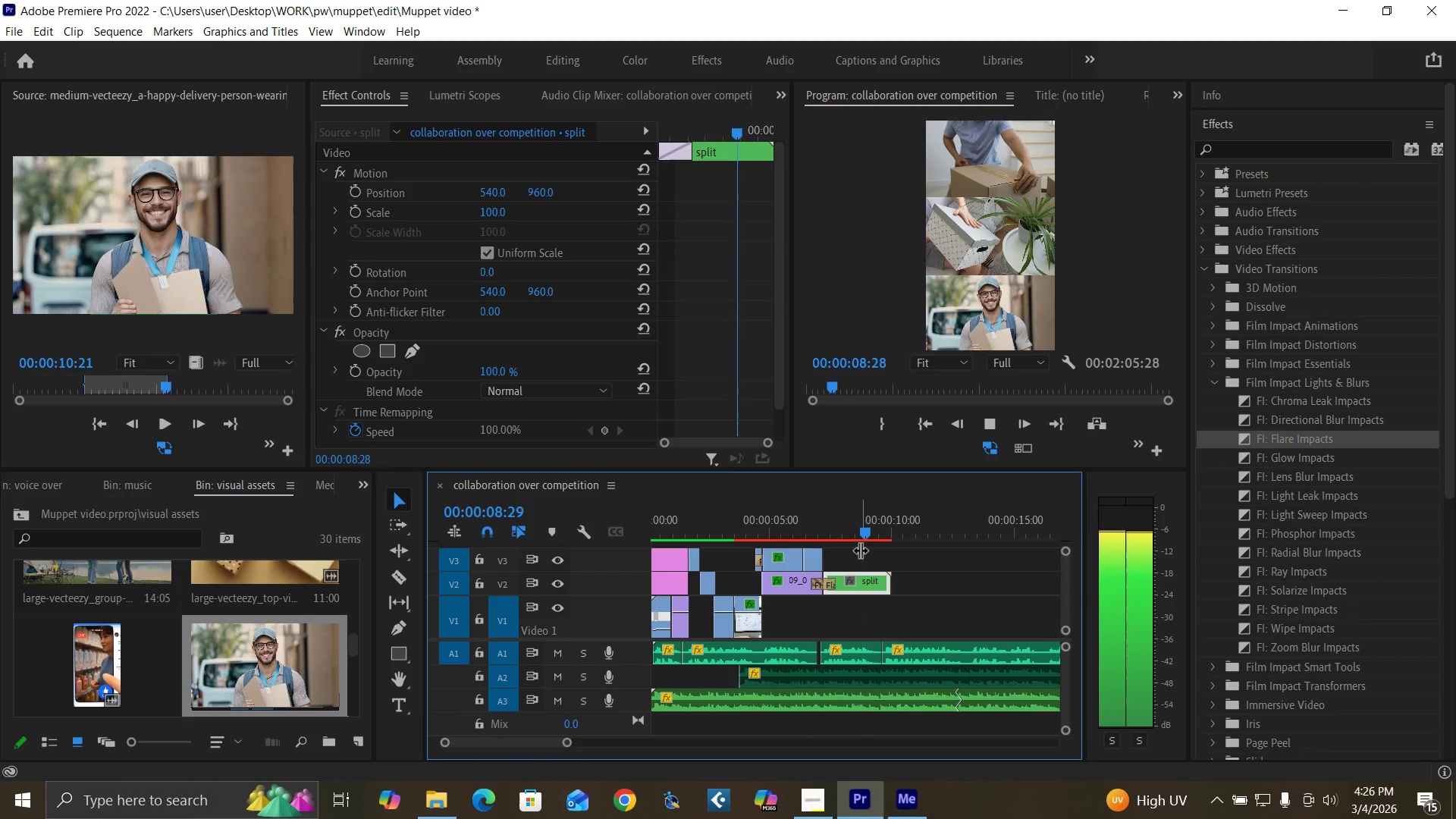 
key(Space)
 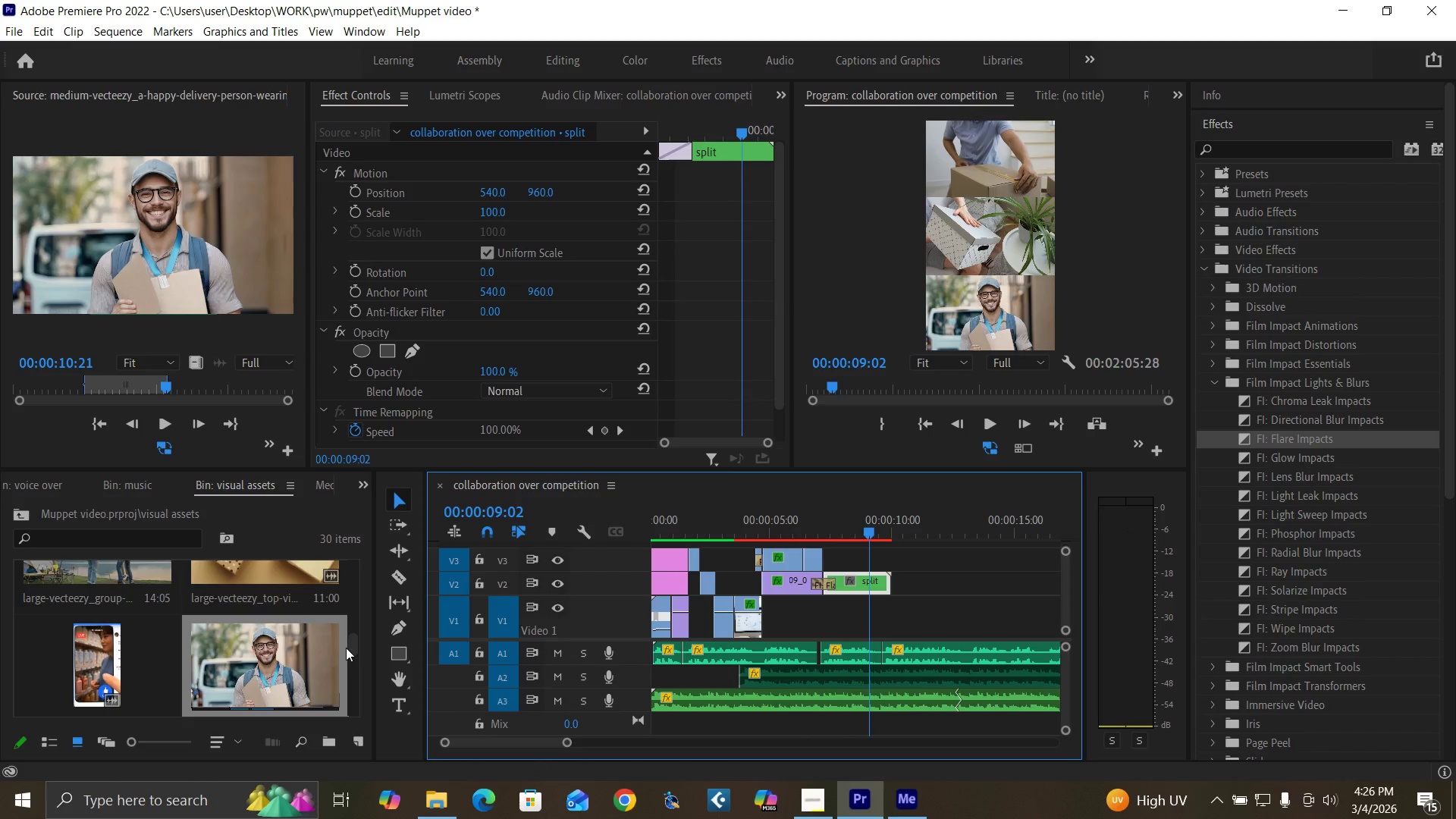 
double_click([90, 650])
 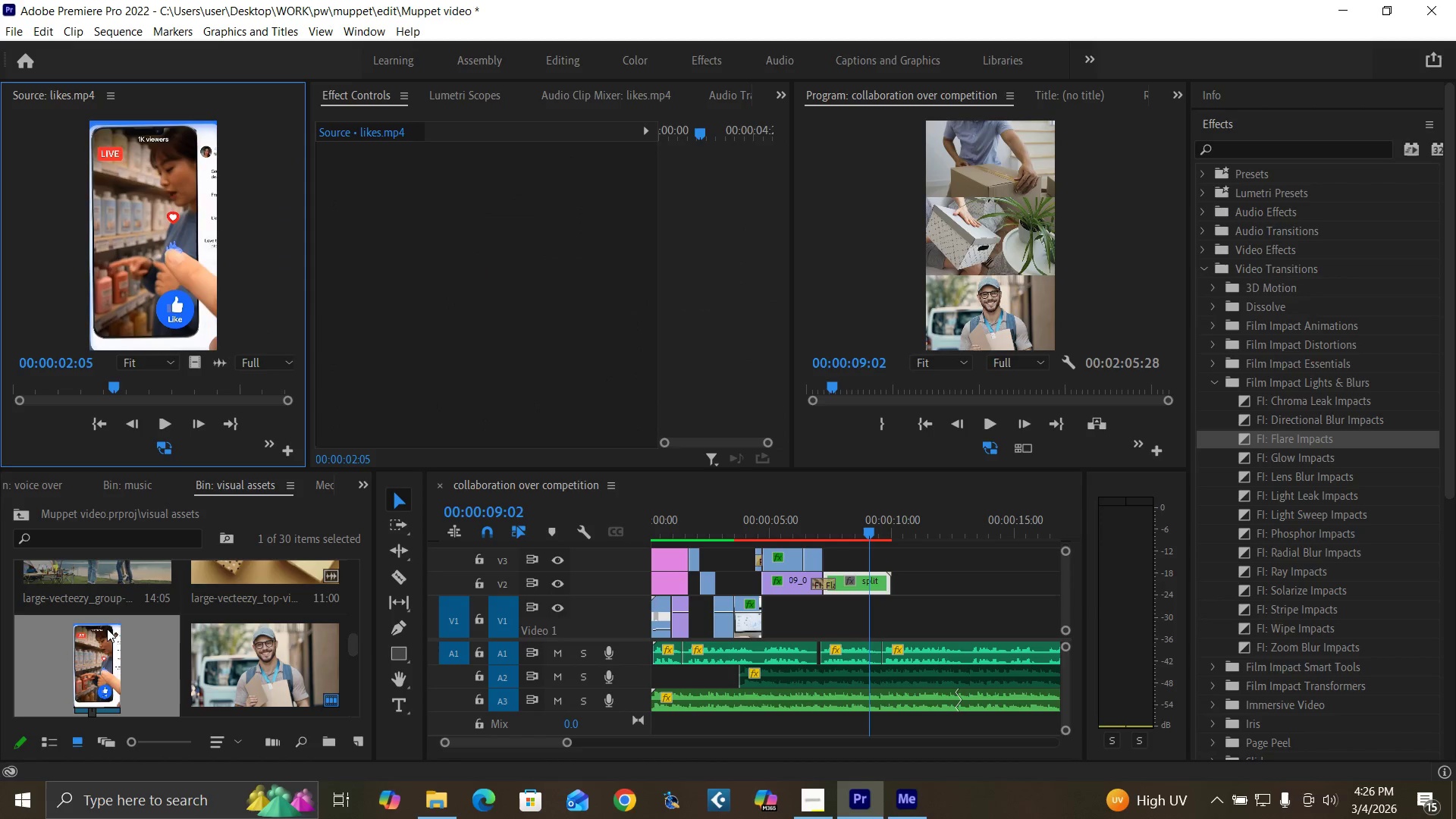 
mouse_move([86, 576])
 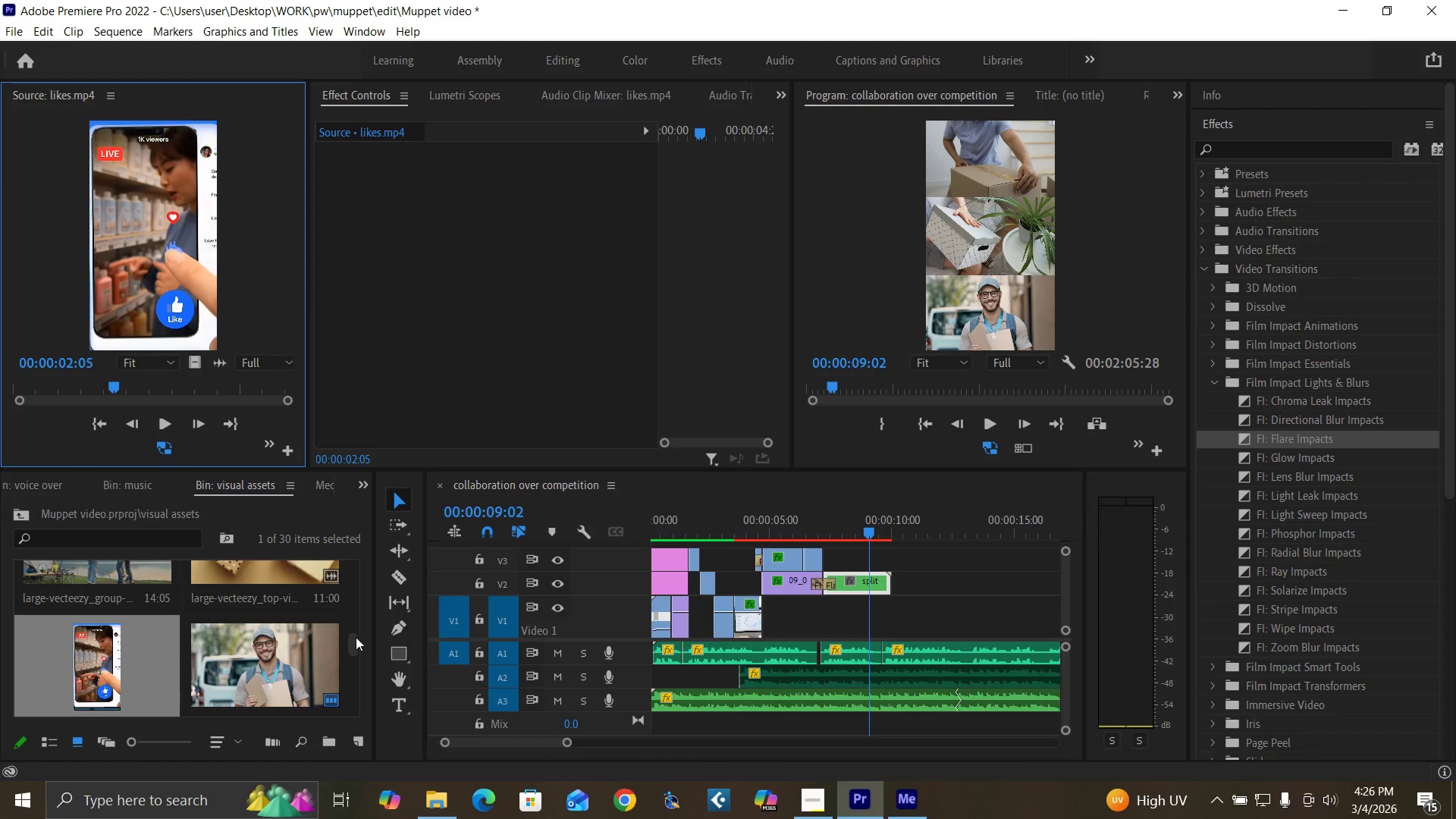 
left_click_drag(start_coordinate=[352, 643], to_coordinate=[347, 623])
 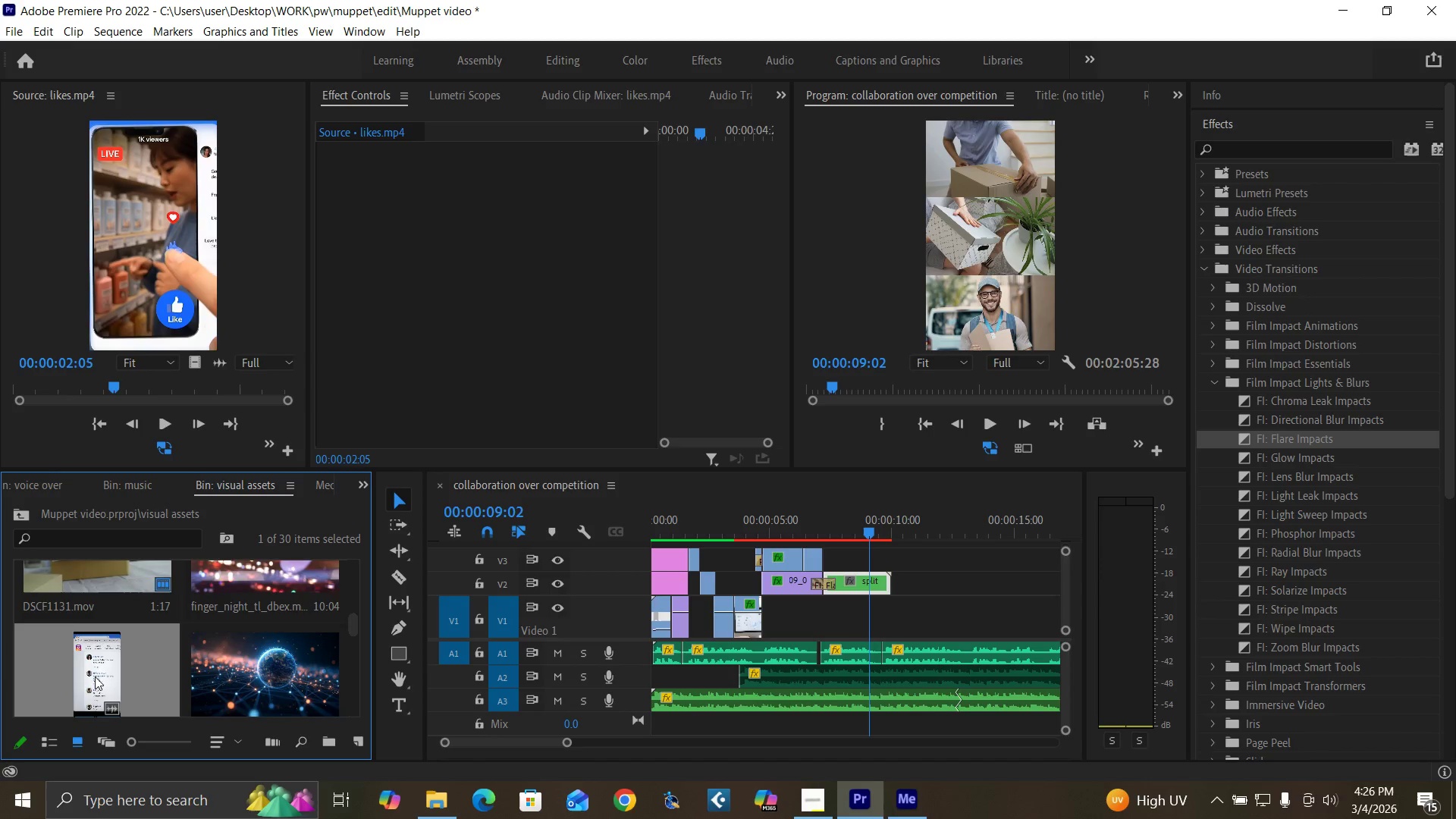 
double_click([95, 676])
 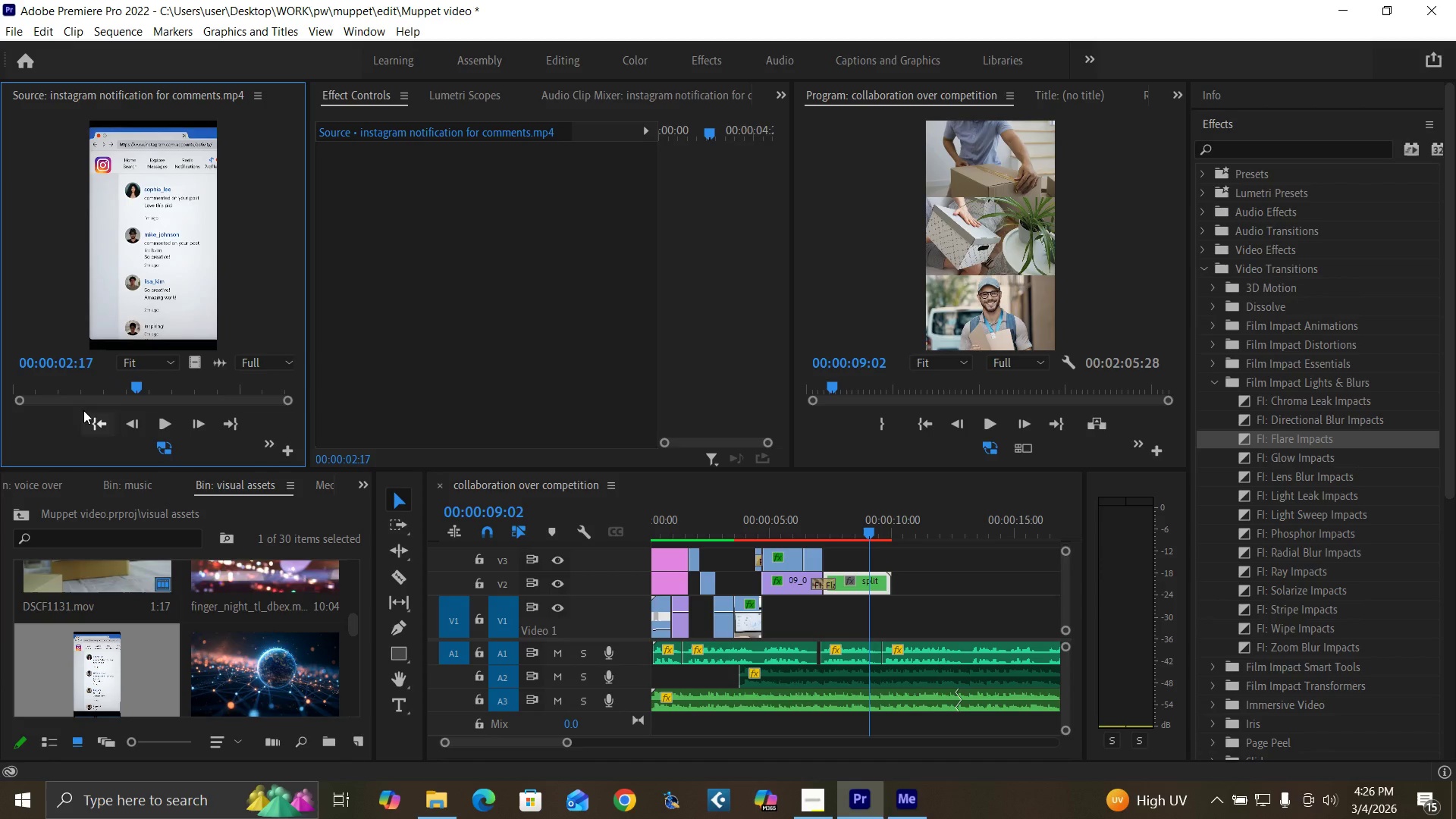 
left_click_drag(start_coordinate=[83, 384], to_coordinate=[204, 414])
 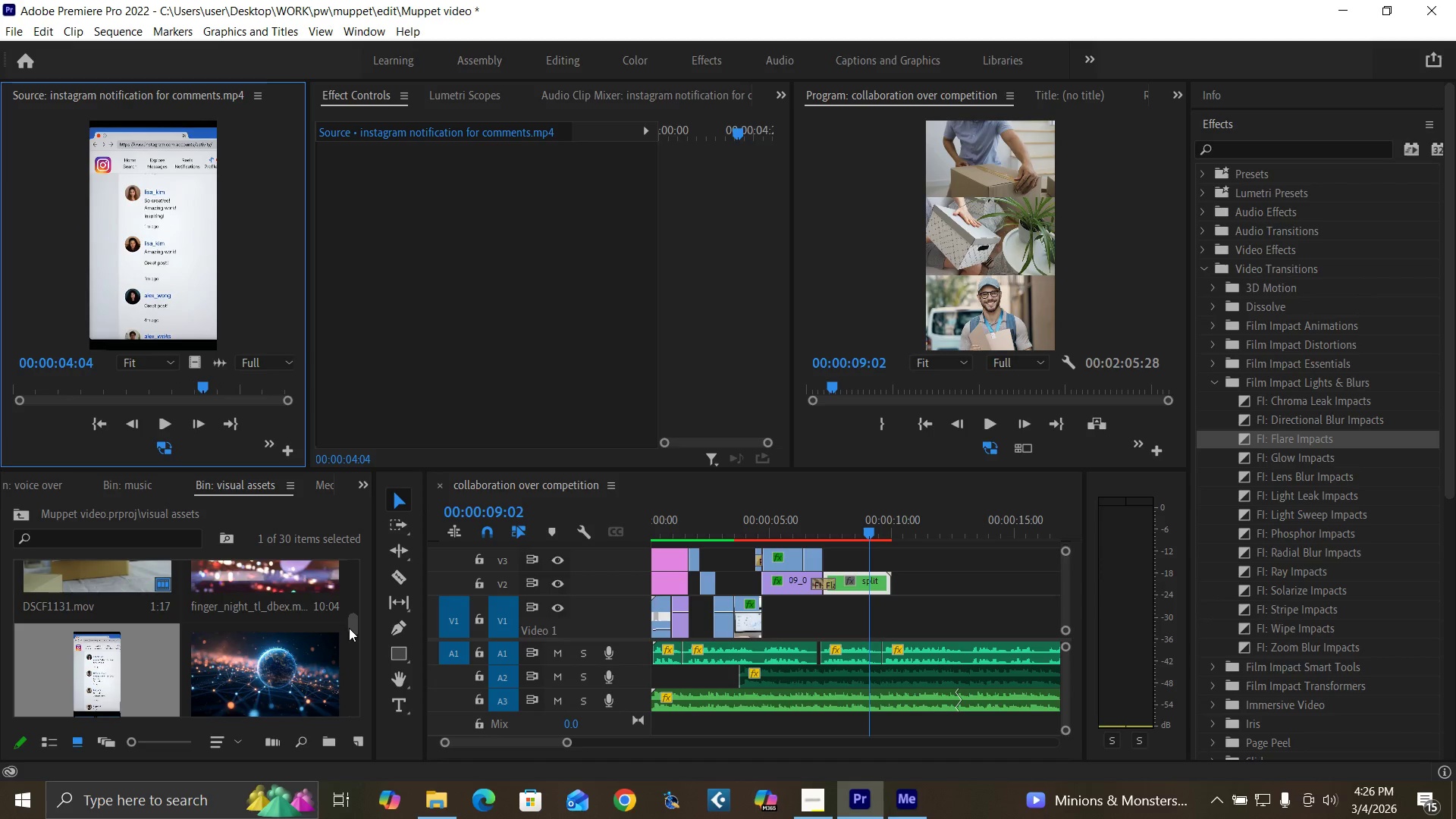 
left_click_drag(start_coordinate=[350, 626], to_coordinate=[335, 586])
 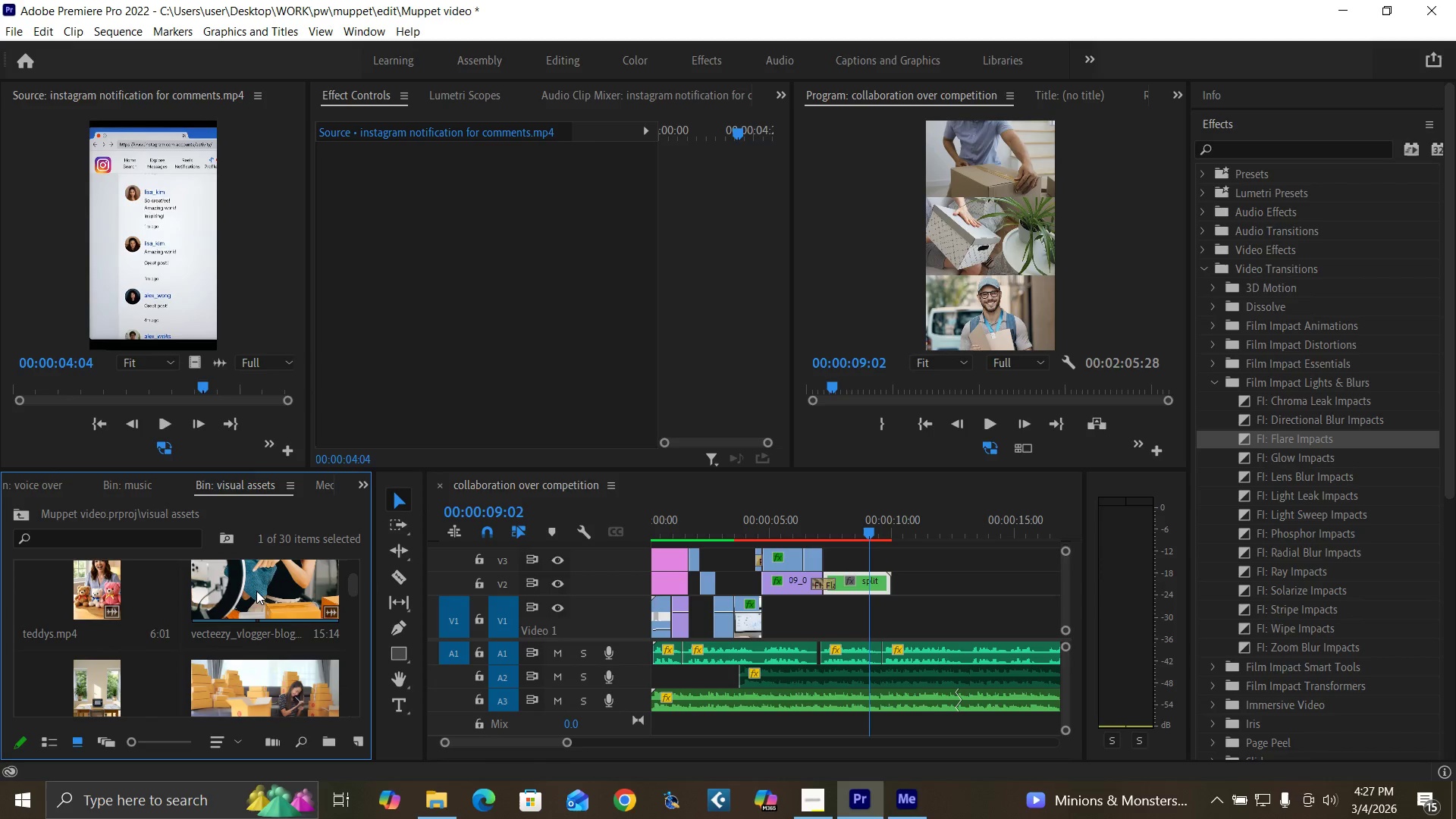 
double_click([256, 591])
 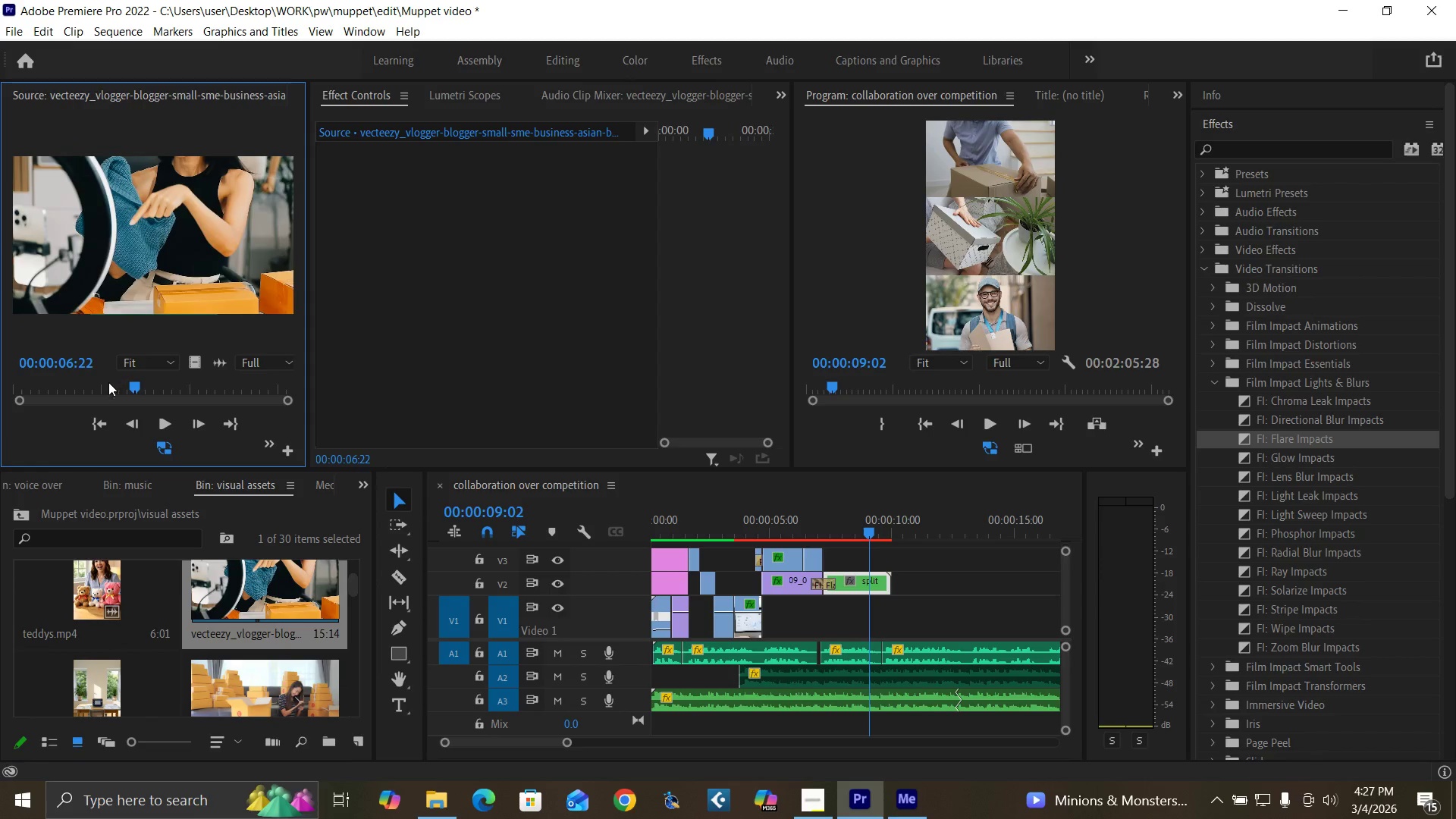 
left_click_drag(start_coordinate=[108, 382], to_coordinate=[0, 431])
 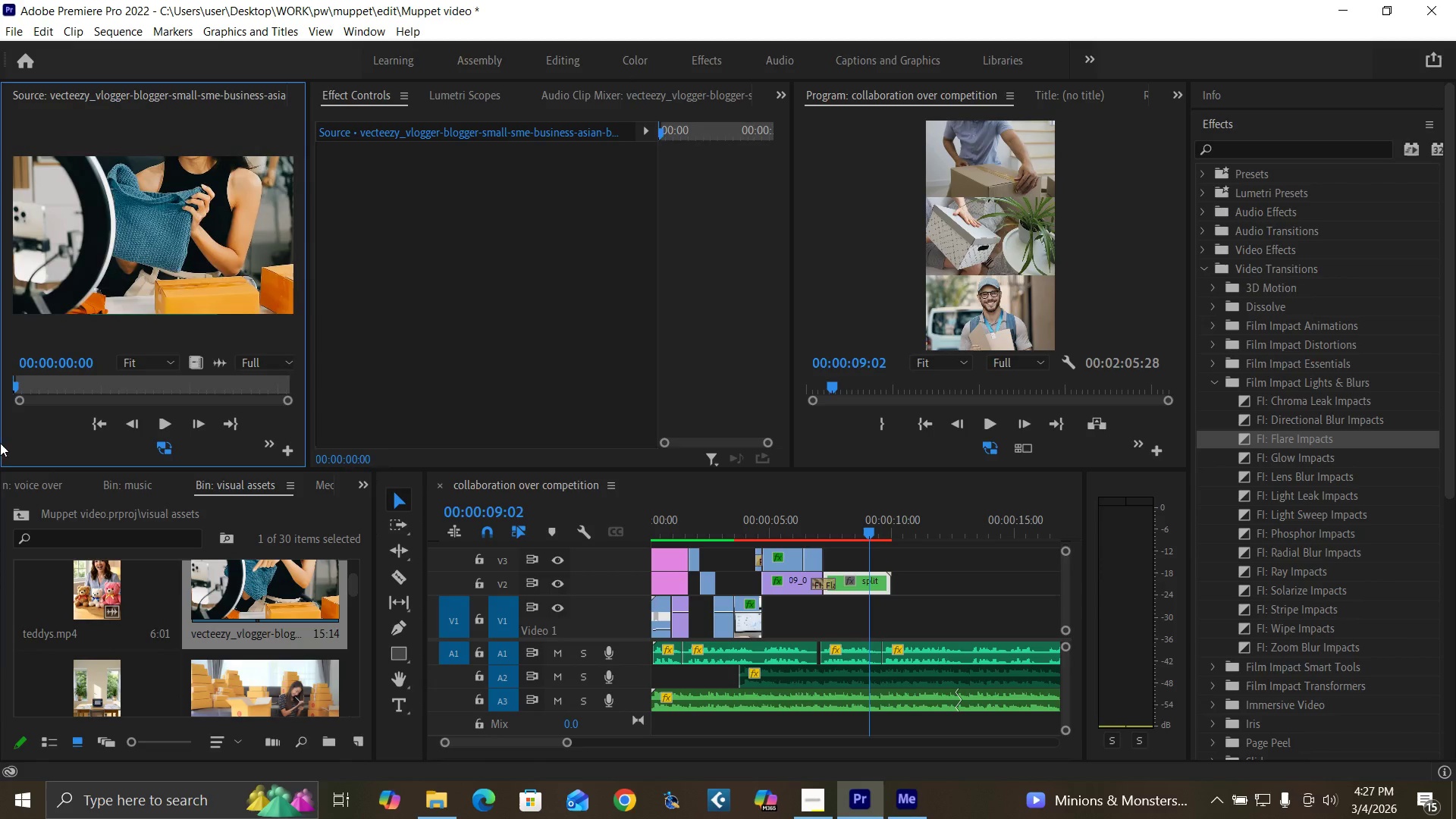 
type(io)
 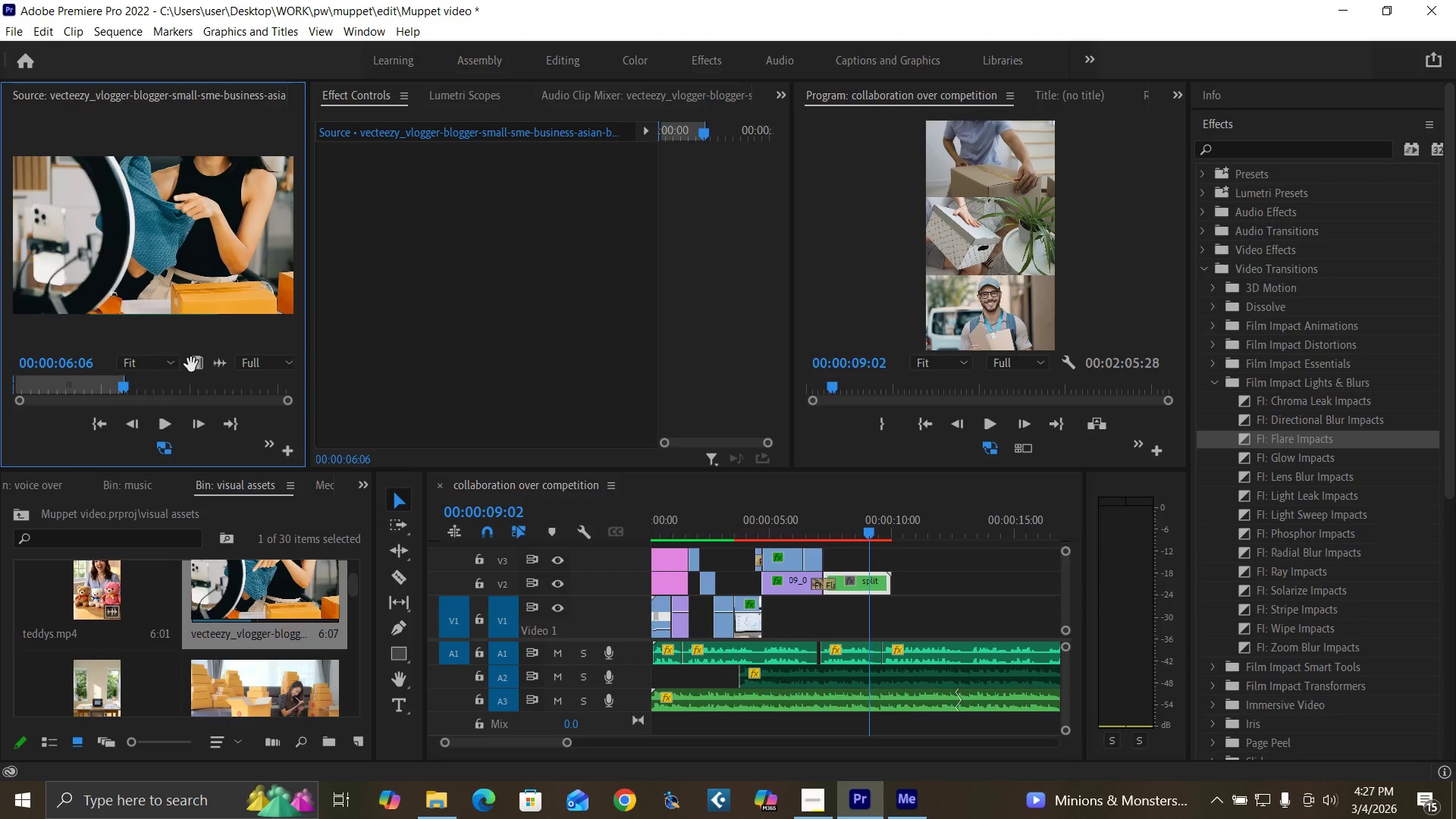 
left_click_drag(start_coordinate=[17, 388], to_coordinate=[127, 402])
 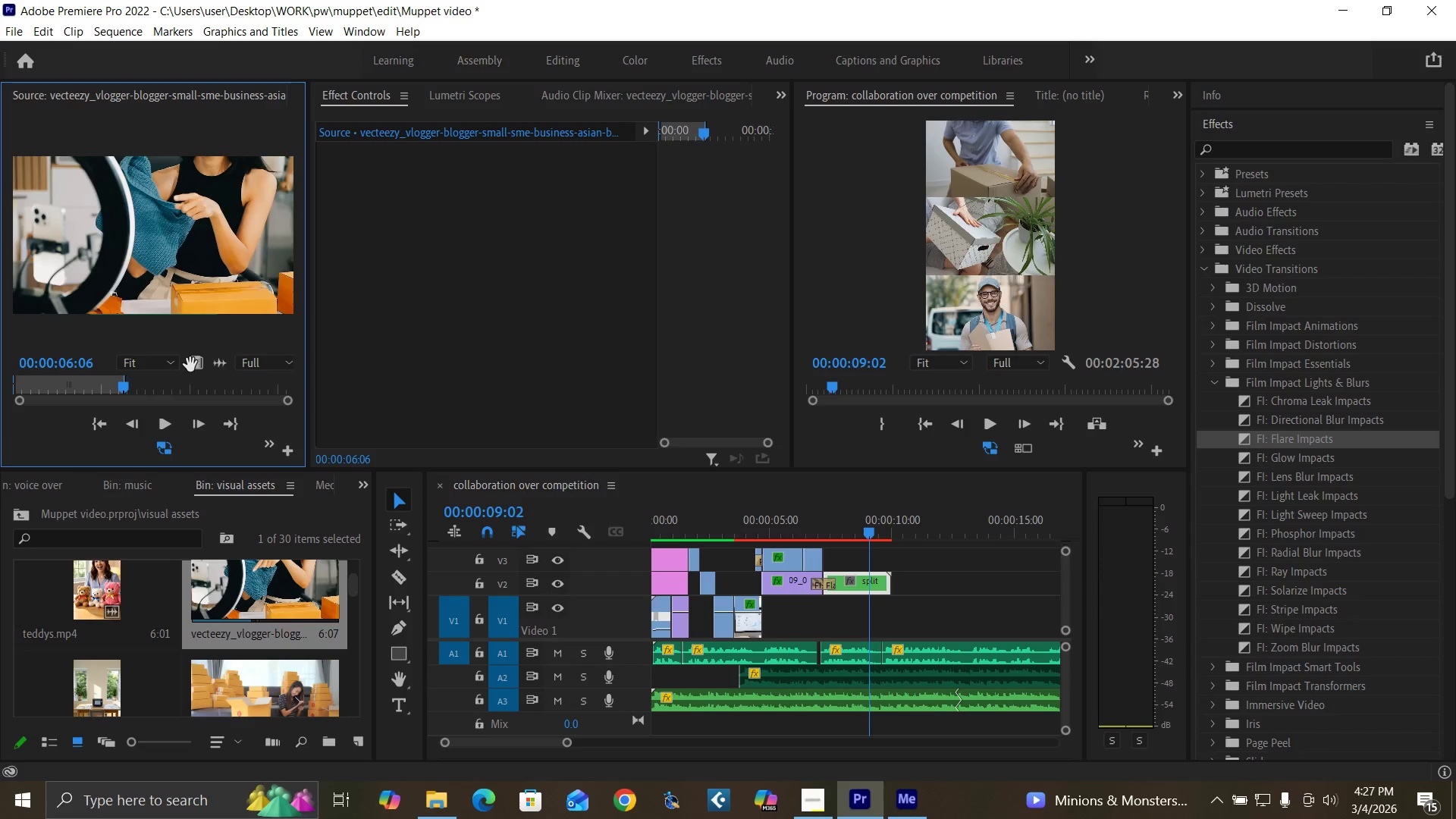 
left_click_drag(start_coordinate=[192, 365], to_coordinate=[874, 559])
 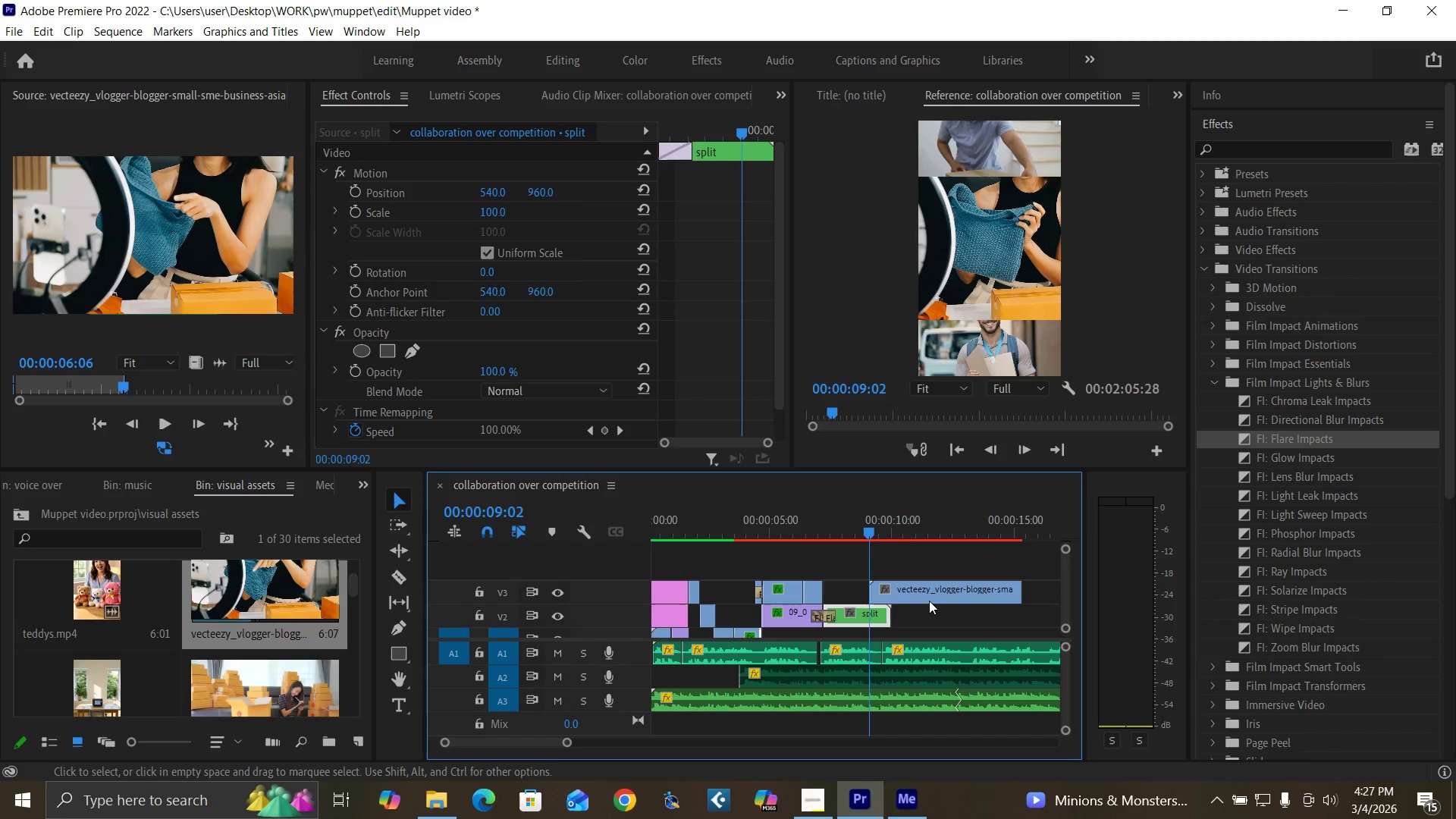 
left_click([925, 593])
 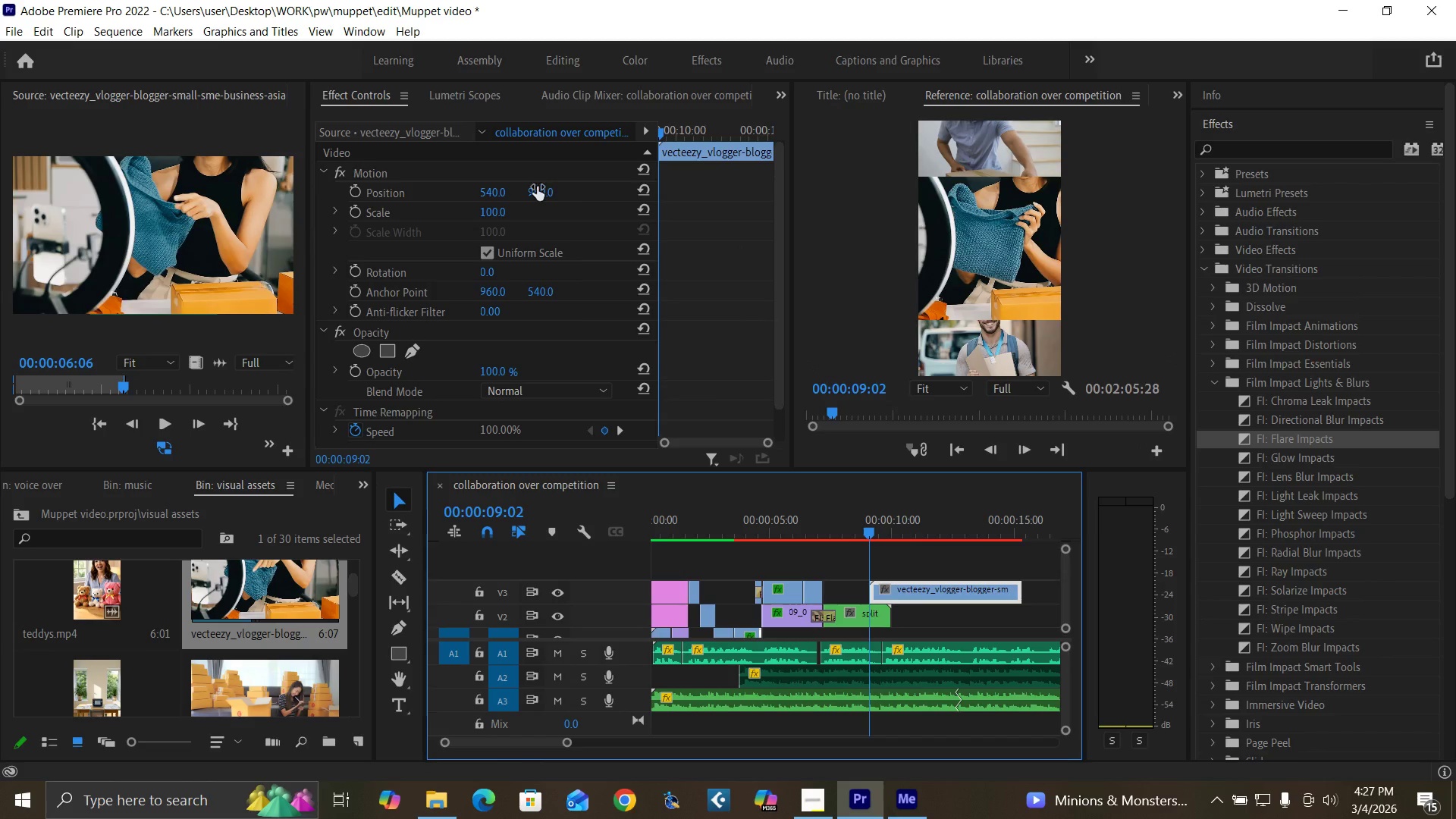 
left_click_drag(start_coordinate=[535, 191], to_coordinate=[81, 281])
 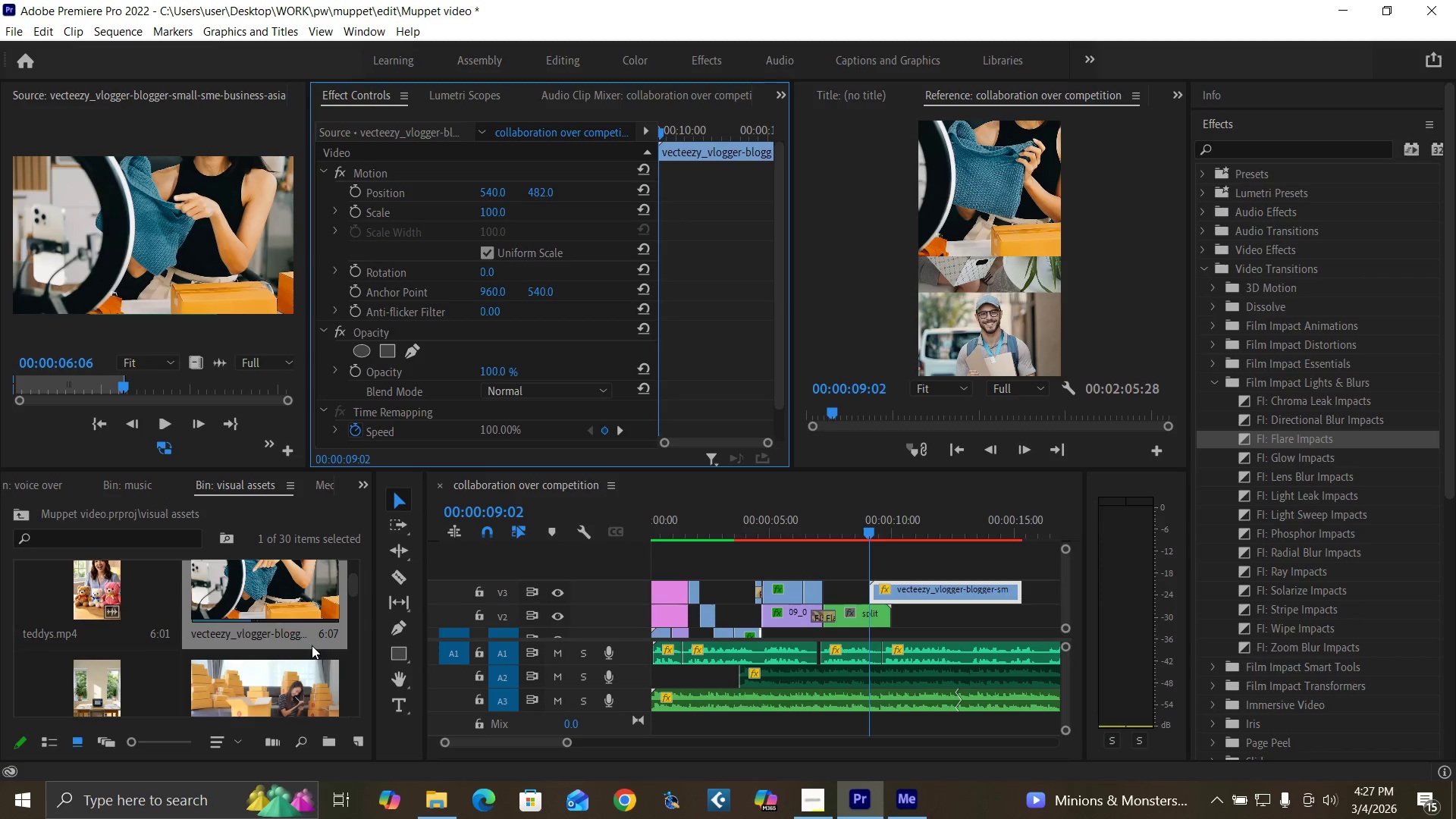 
left_click_drag(start_coordinate=[350, 583], to_coordinate=[359, 629])
 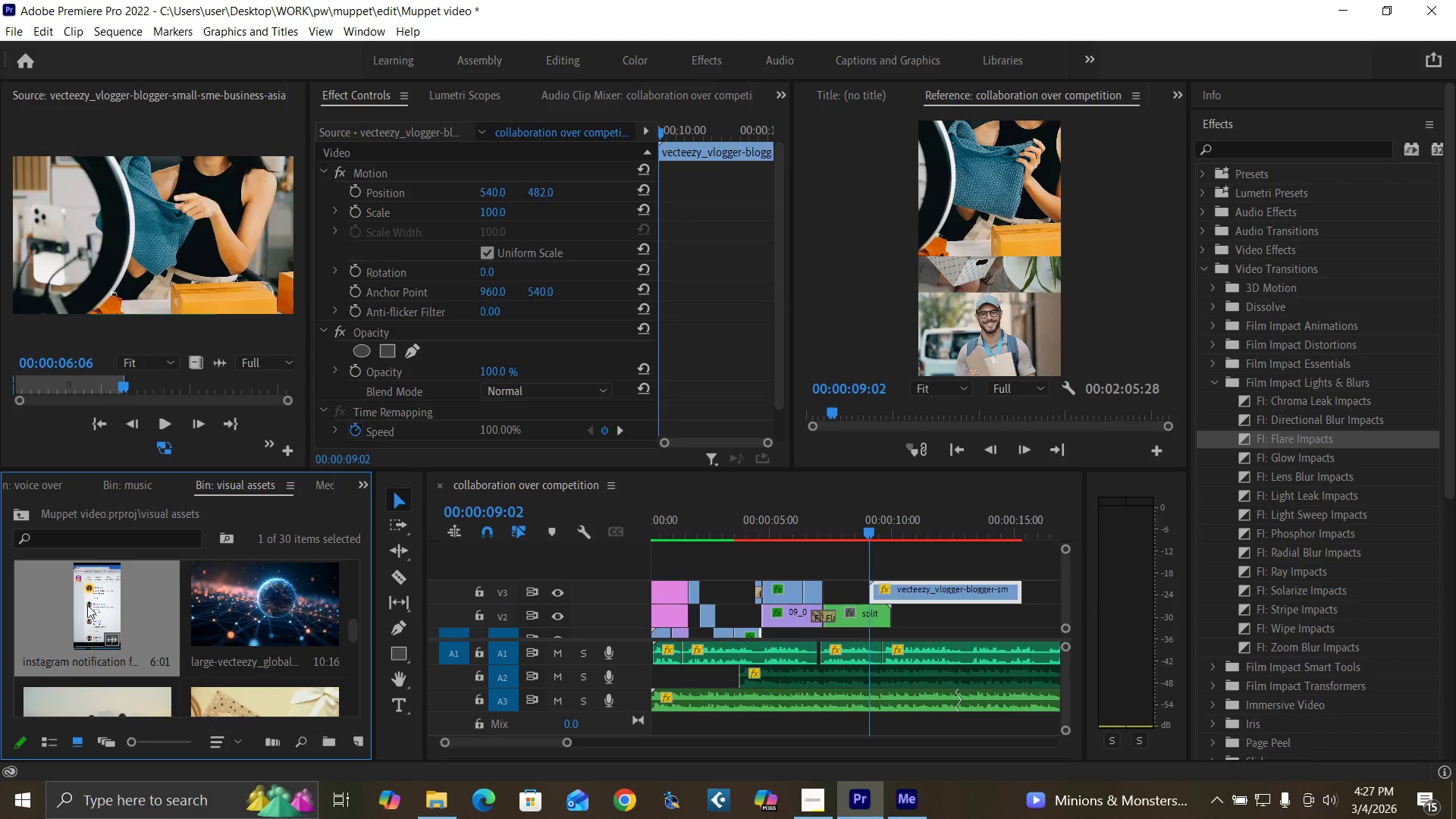 
double_click([87, 605])
 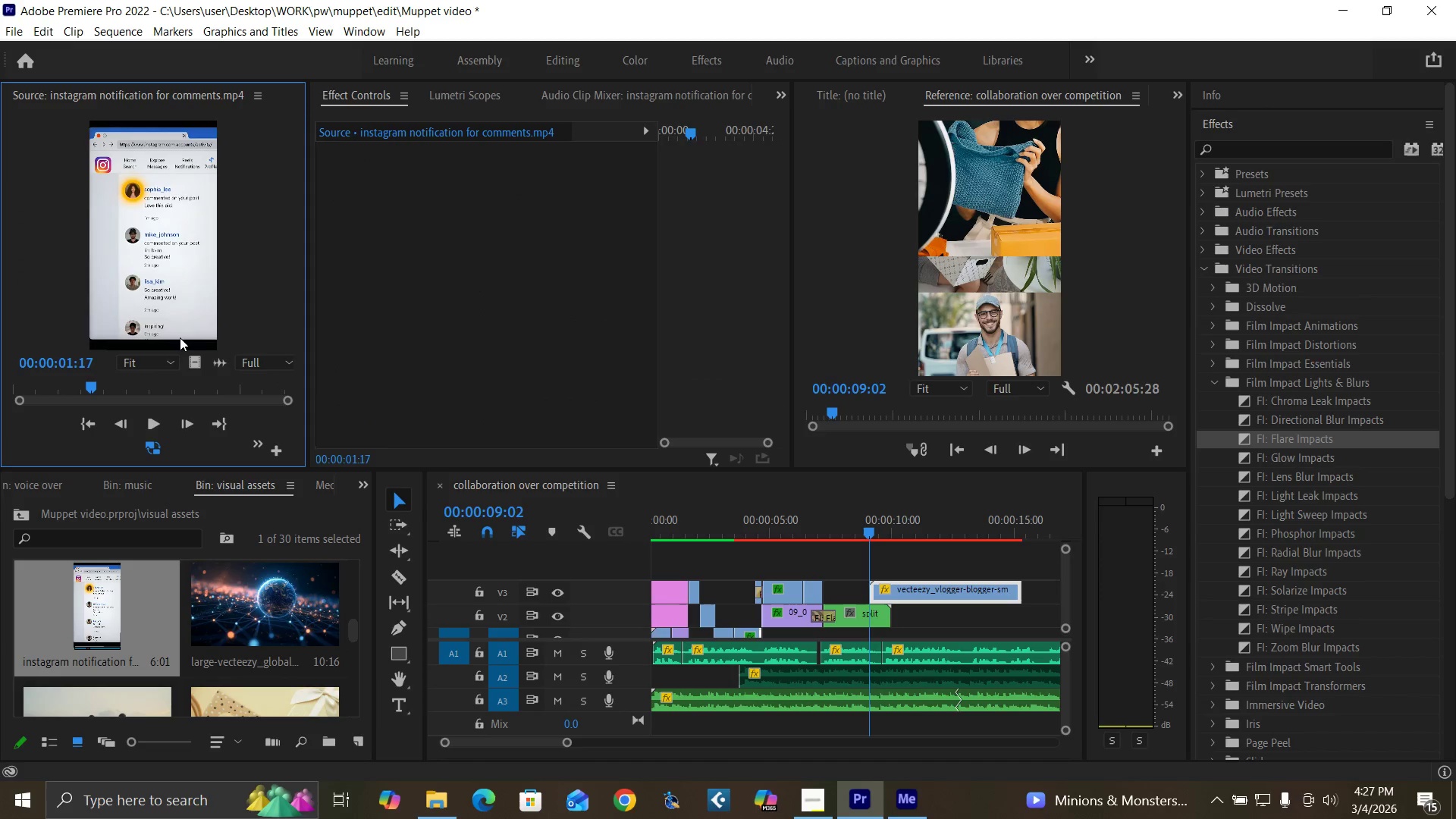 
left_click_drag(start_coordinate=[86, 386], to_coordinate=[156, 407])
 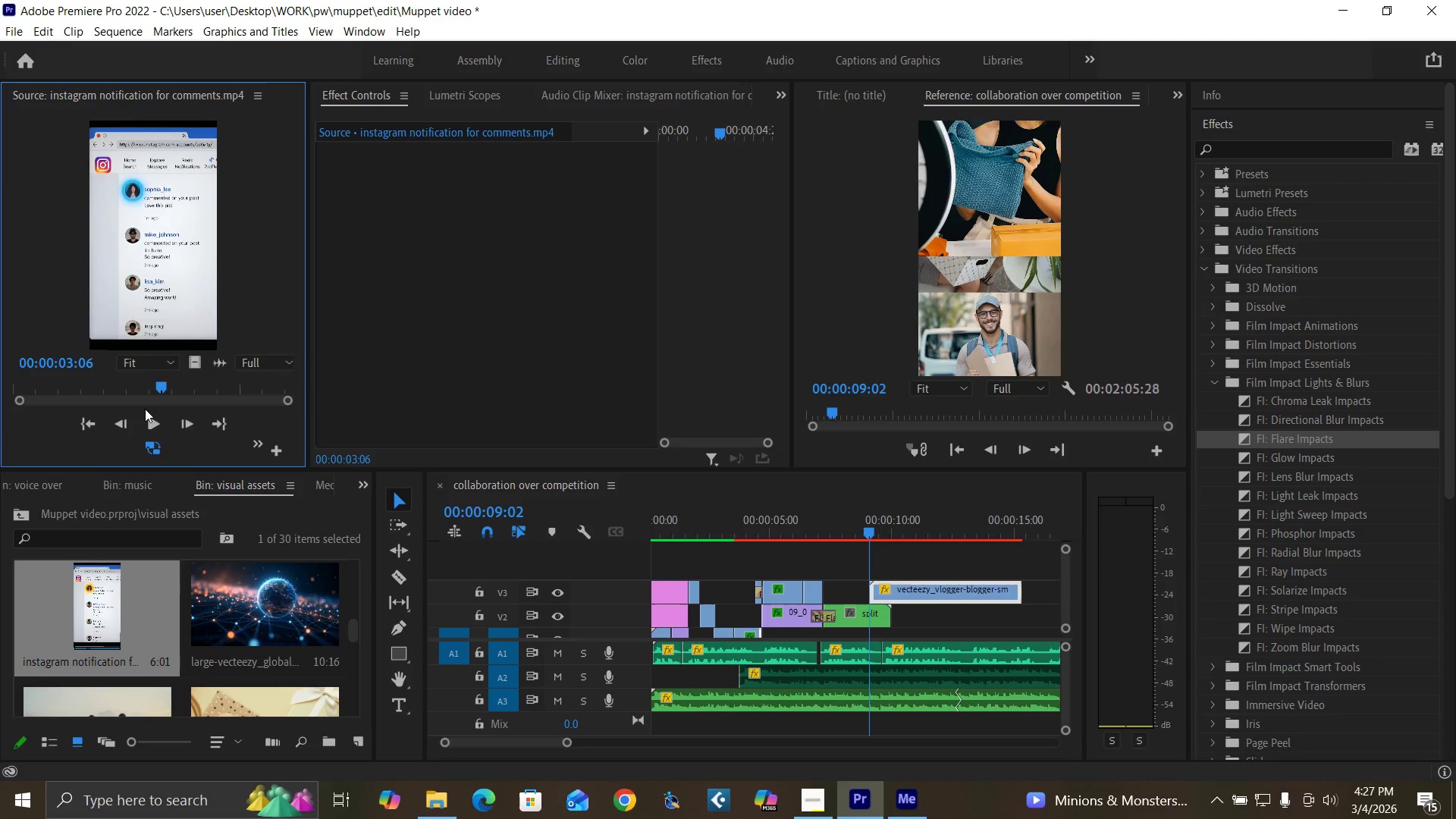 
type(io)
 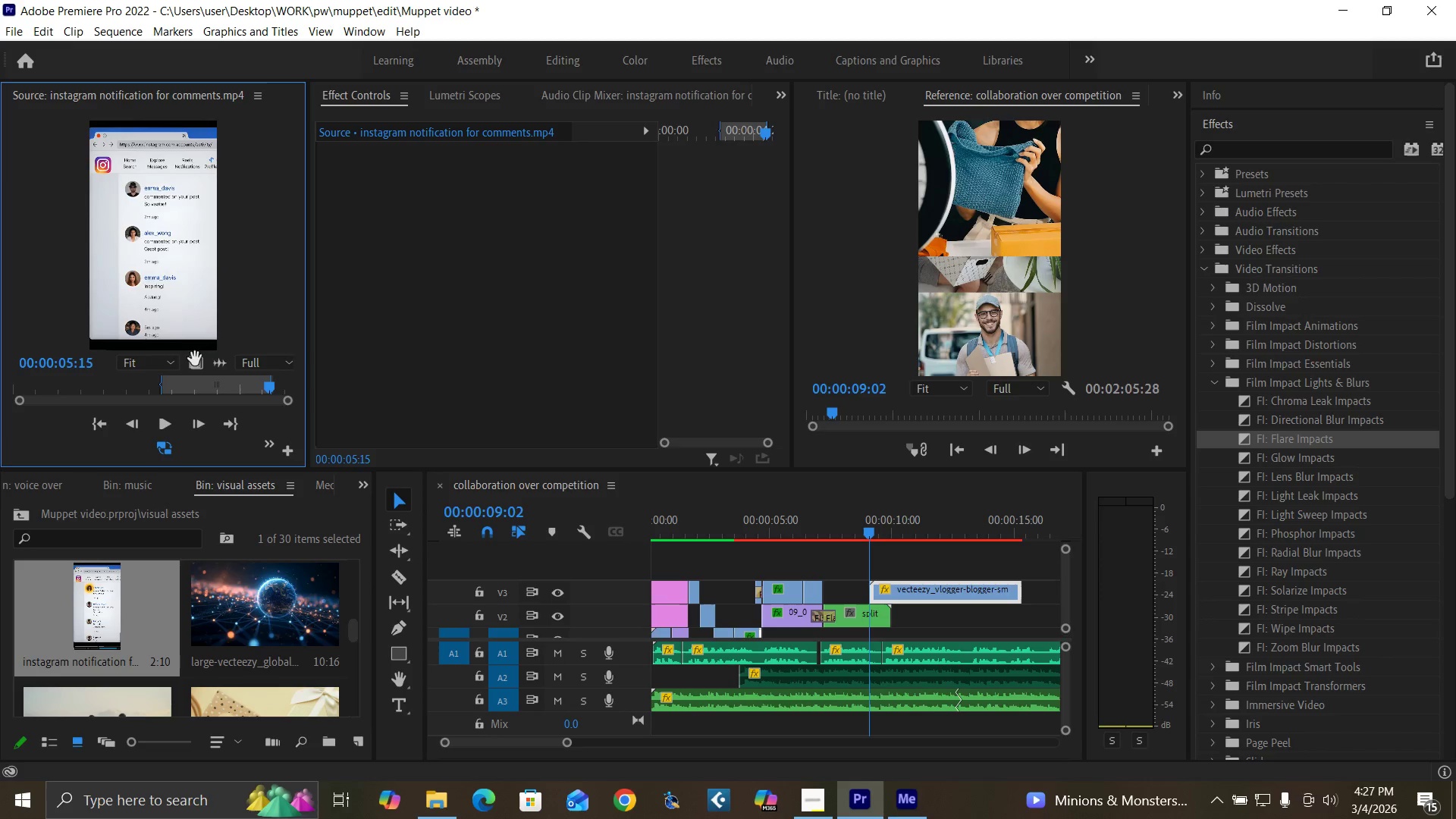 
left_click_drag(start_coordinate=[165, 388], to_coordinate=[273, 388])
 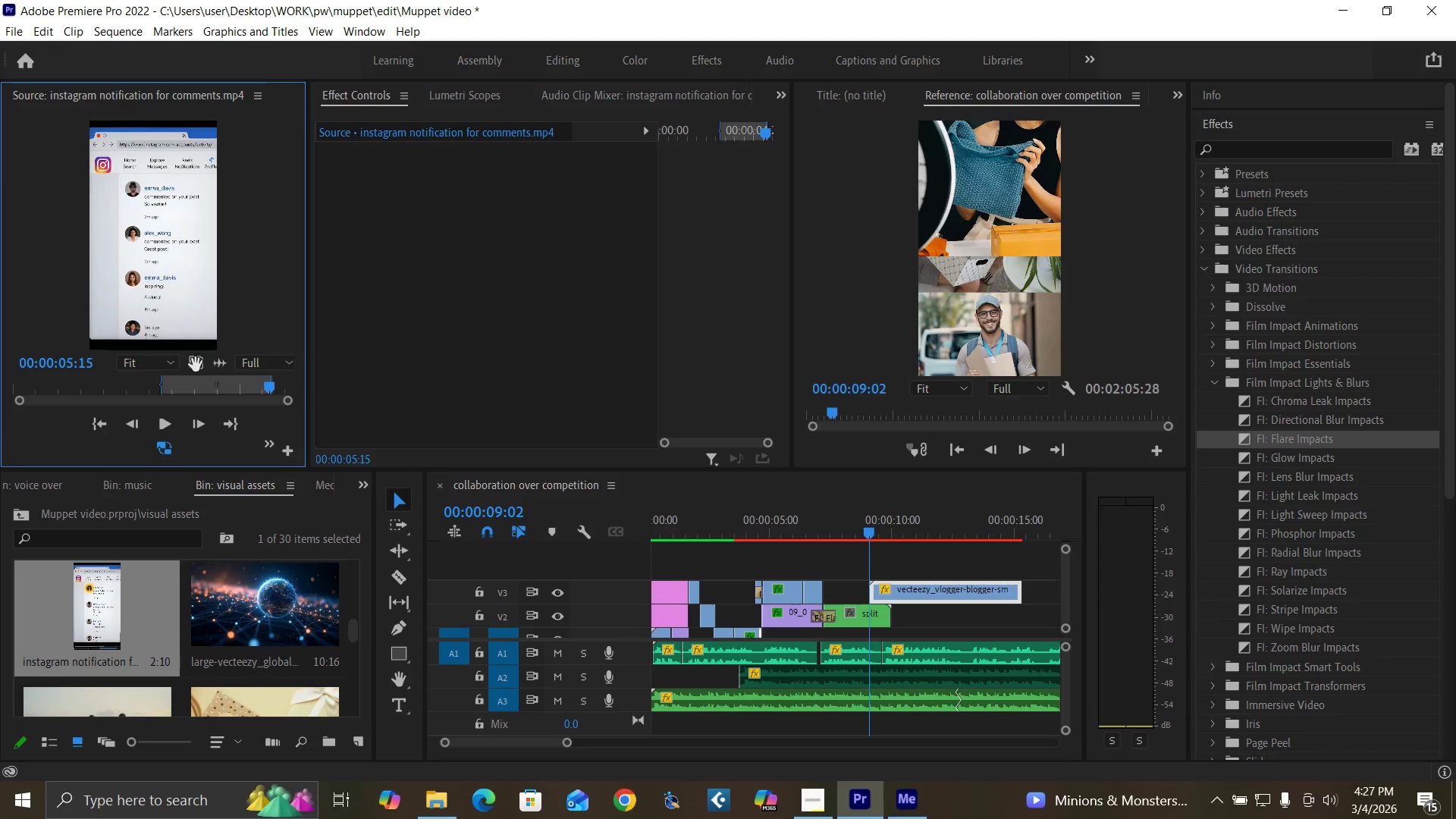 
left_click_drag(start_coordinate=[198, 367], to_coordinate=[874, 566])
 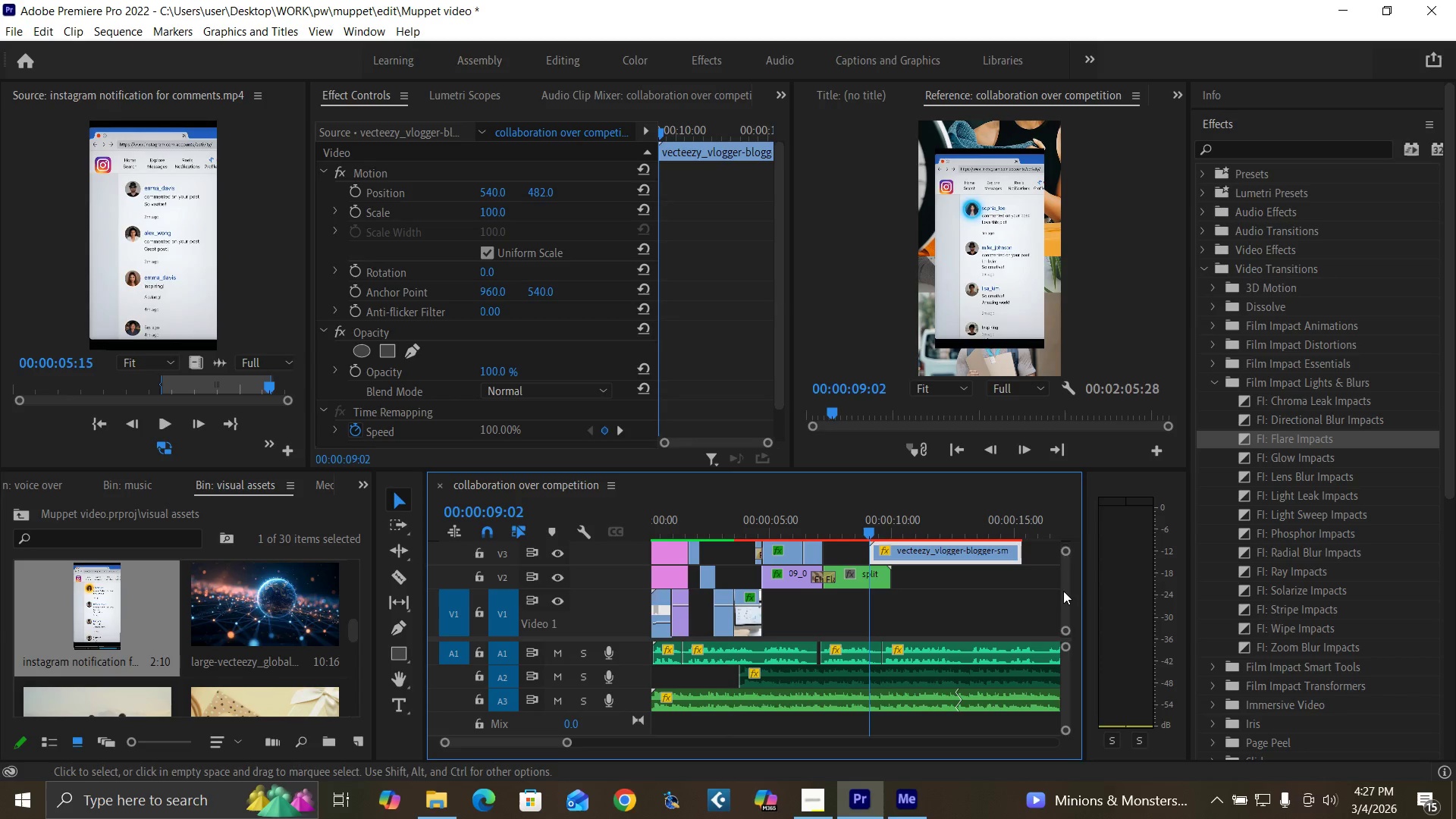 
left_click_drag(start_coordinate=[1065, 592], to_coordinate=[1062, 585])
 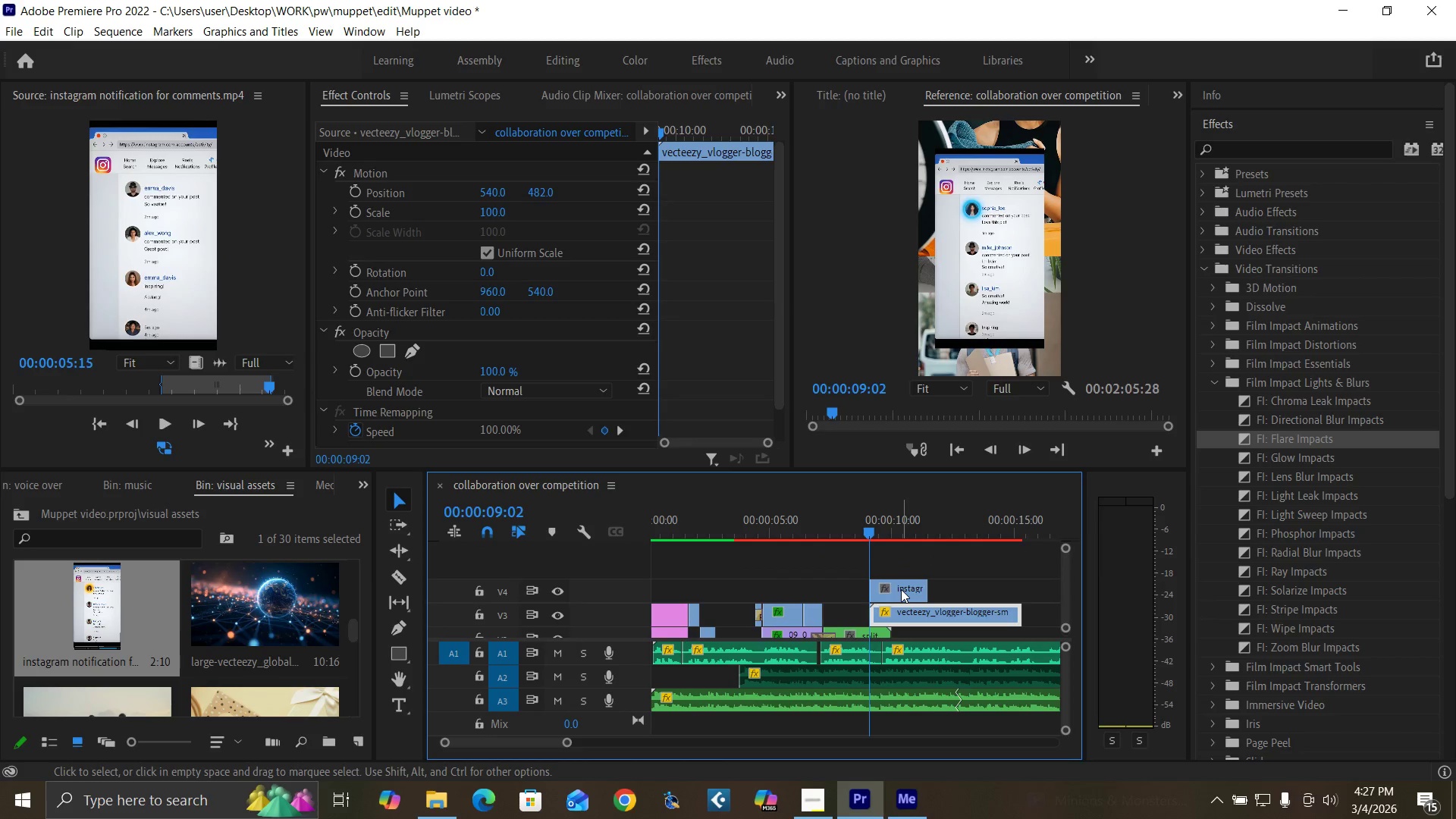 
left_click([901, 589])
 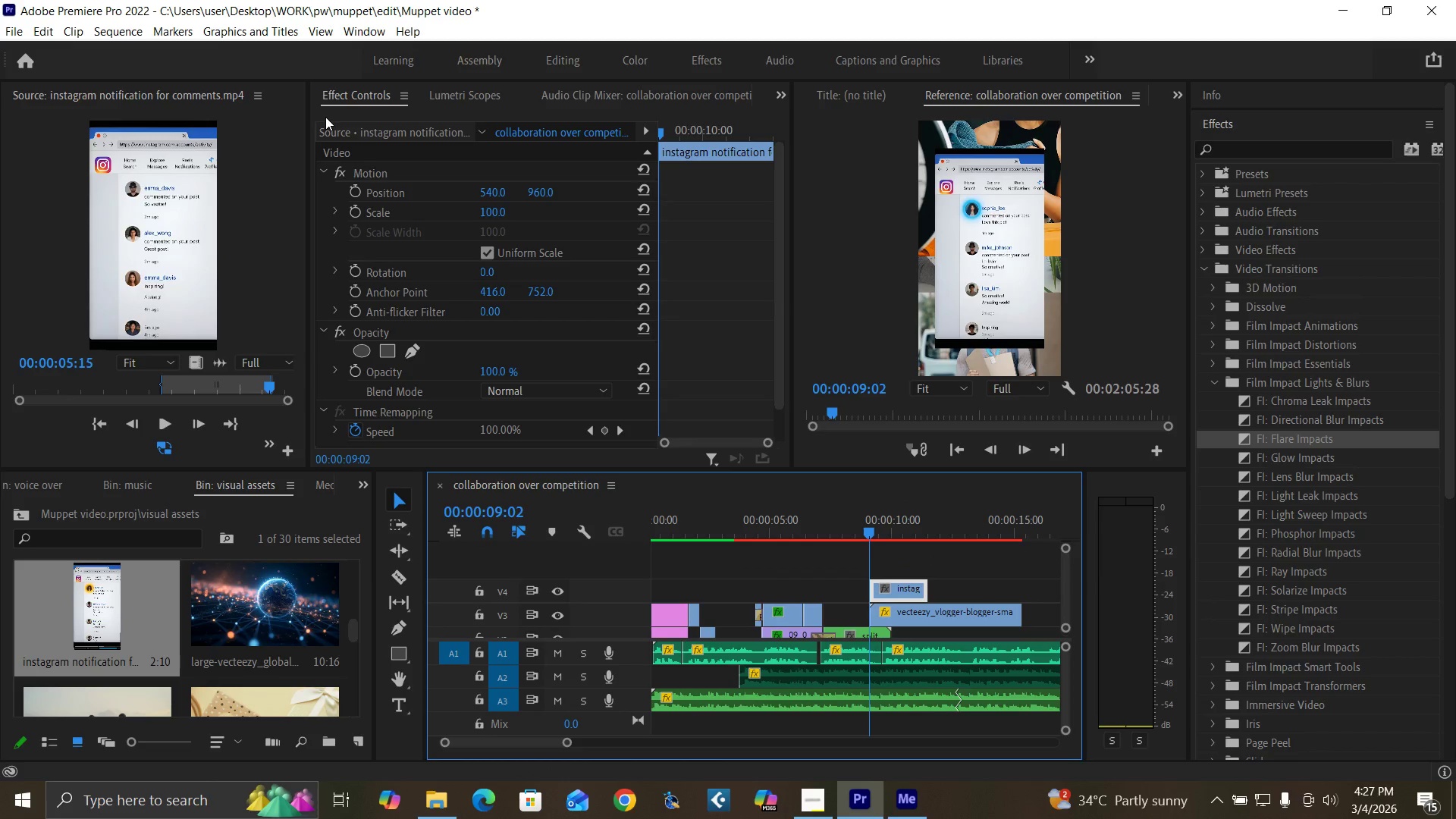 
wait(7.2)
 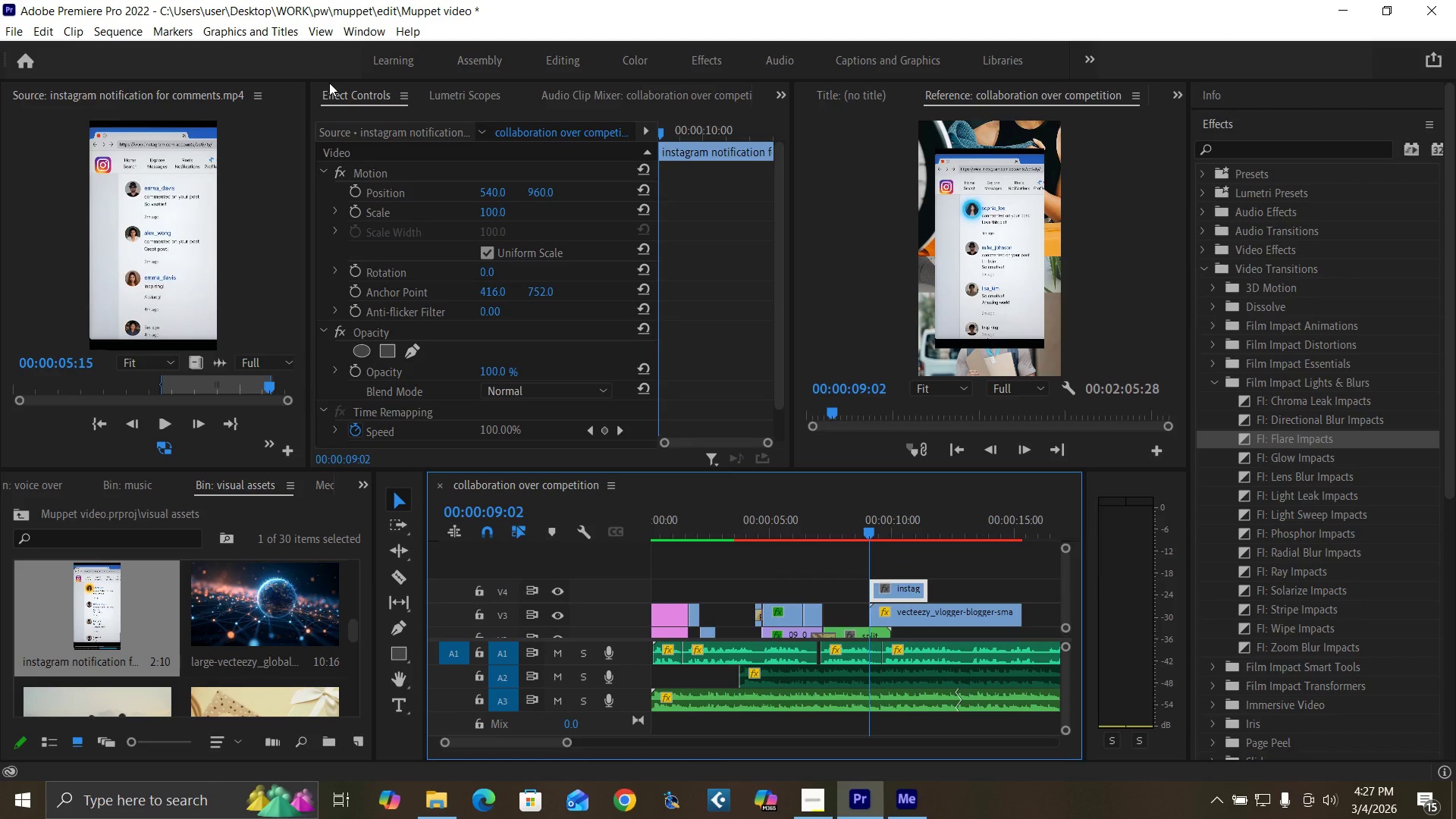 
key(Control+Backquote)
 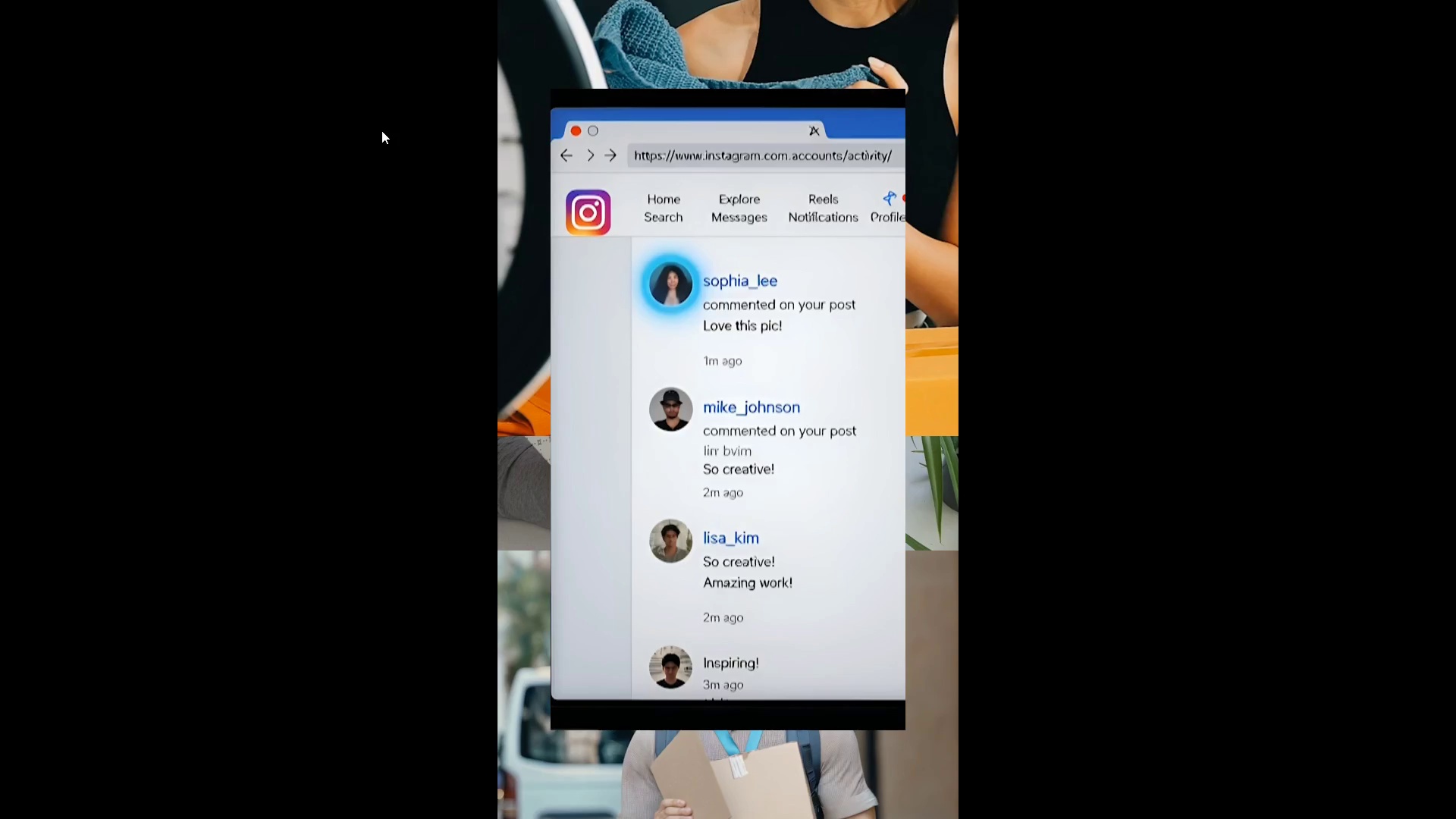 
wait(8.73)
 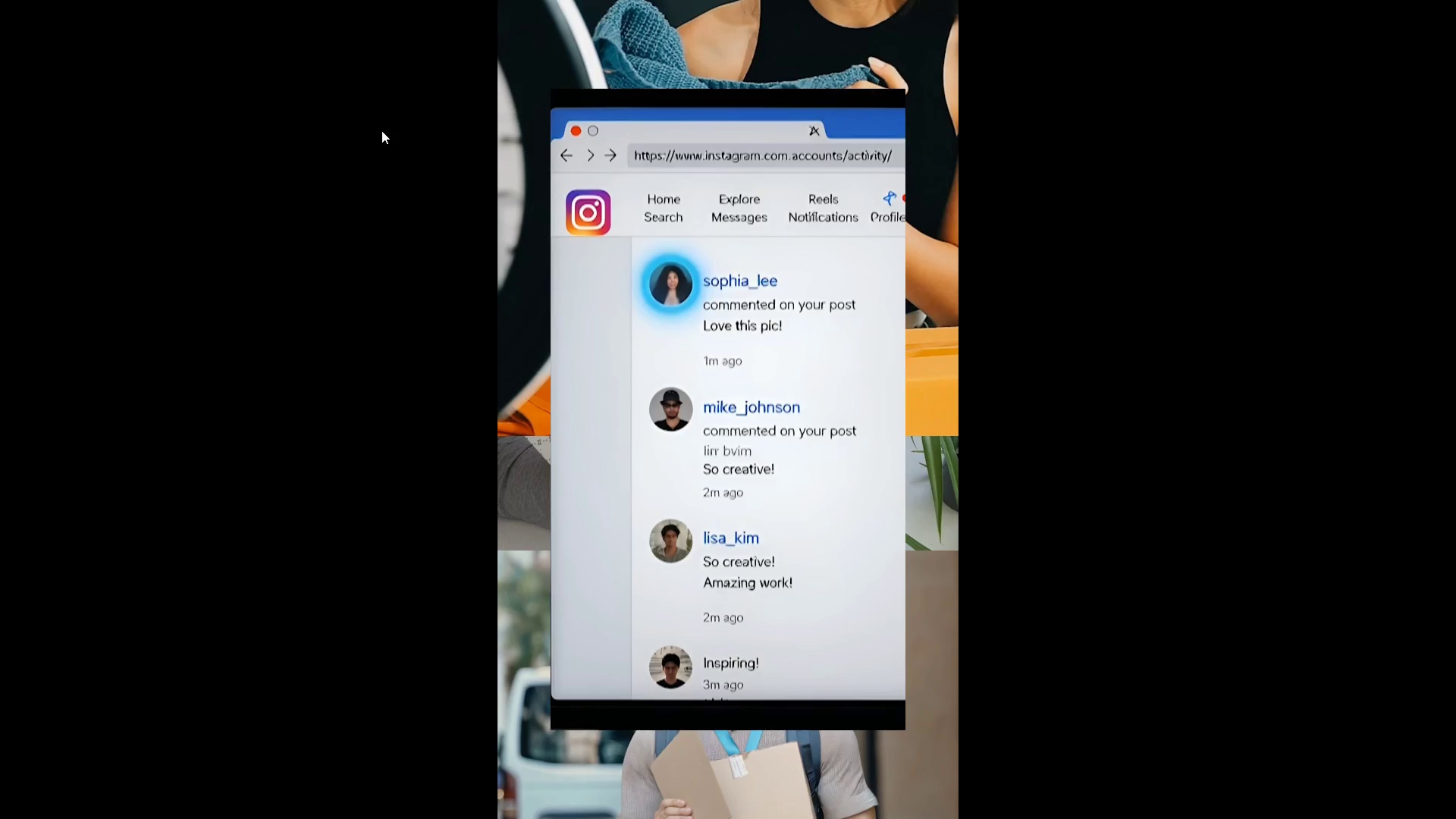 
hold_key(key=ControlLeft, duration=1.5)
 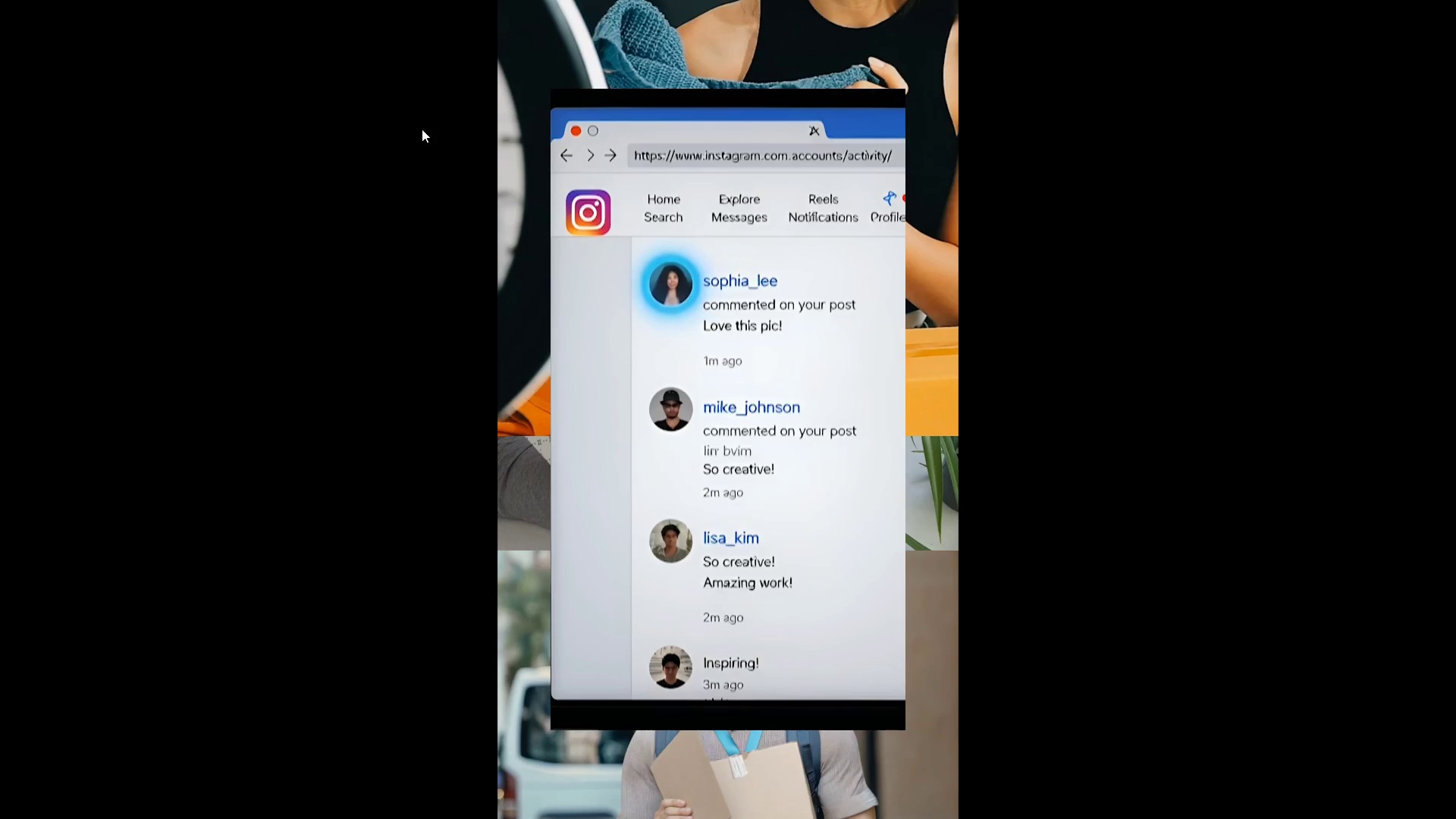 
key(Control+Backquote)
 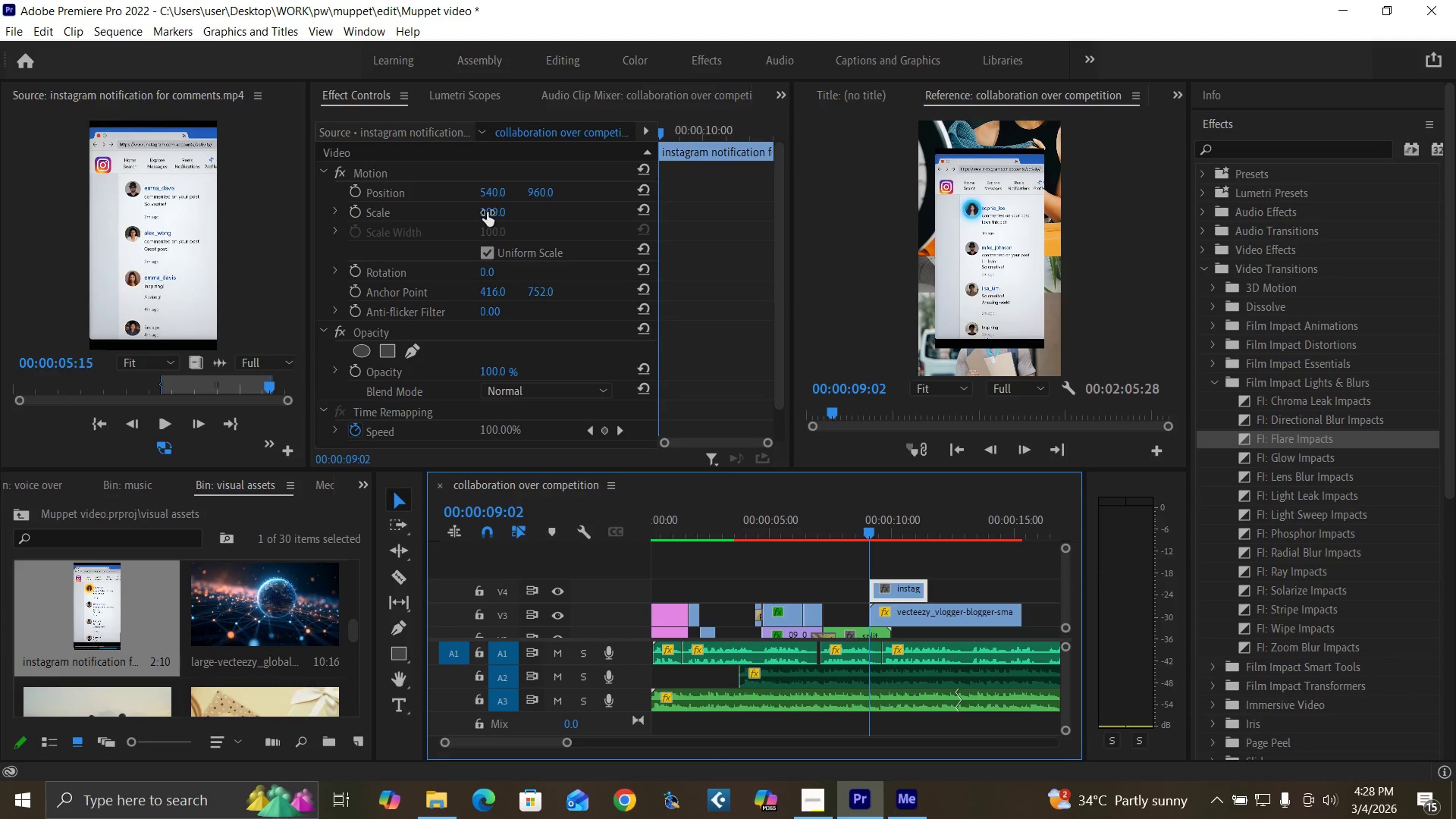 
left_click([488, 212])
 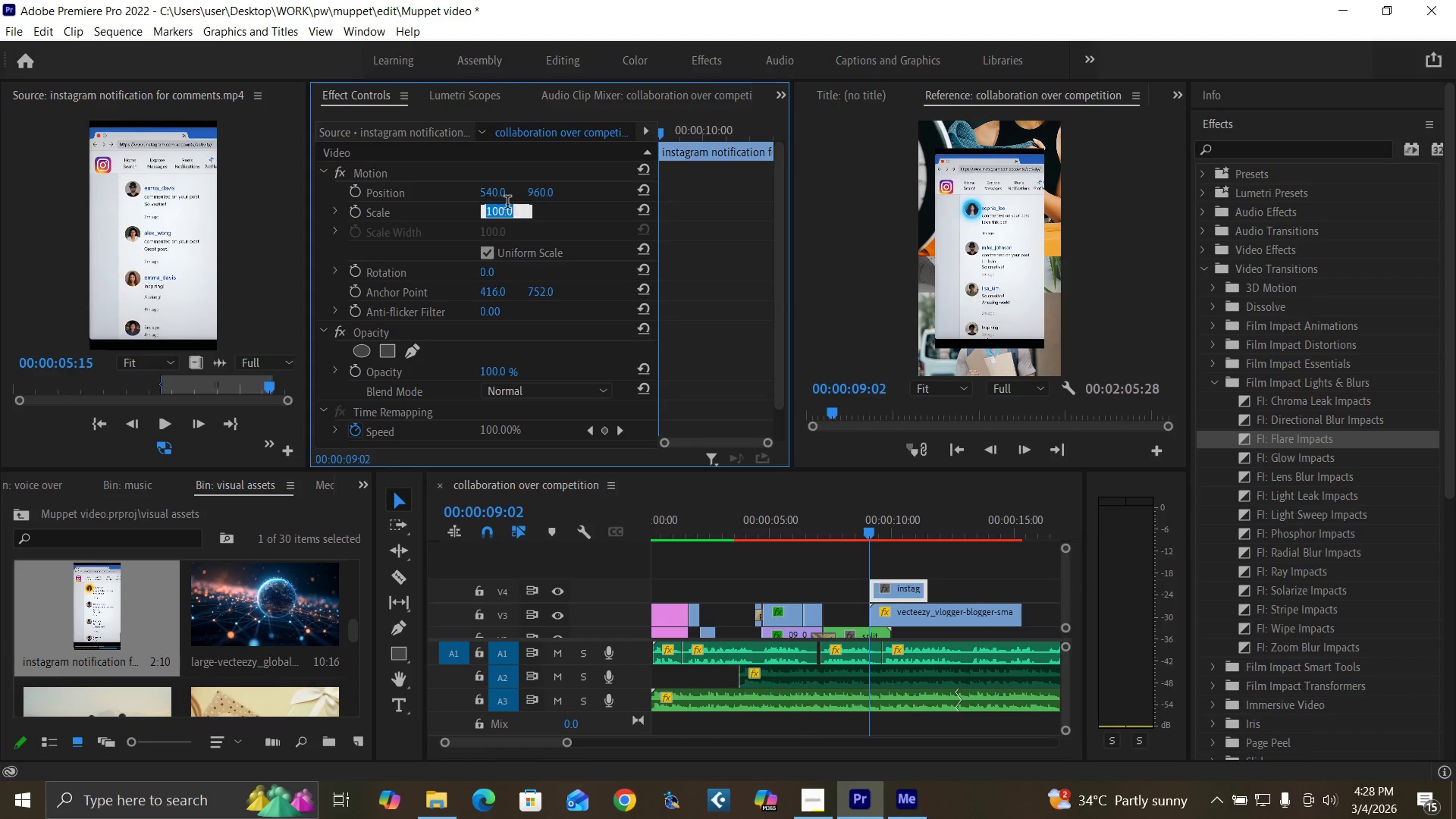 
type(150)
 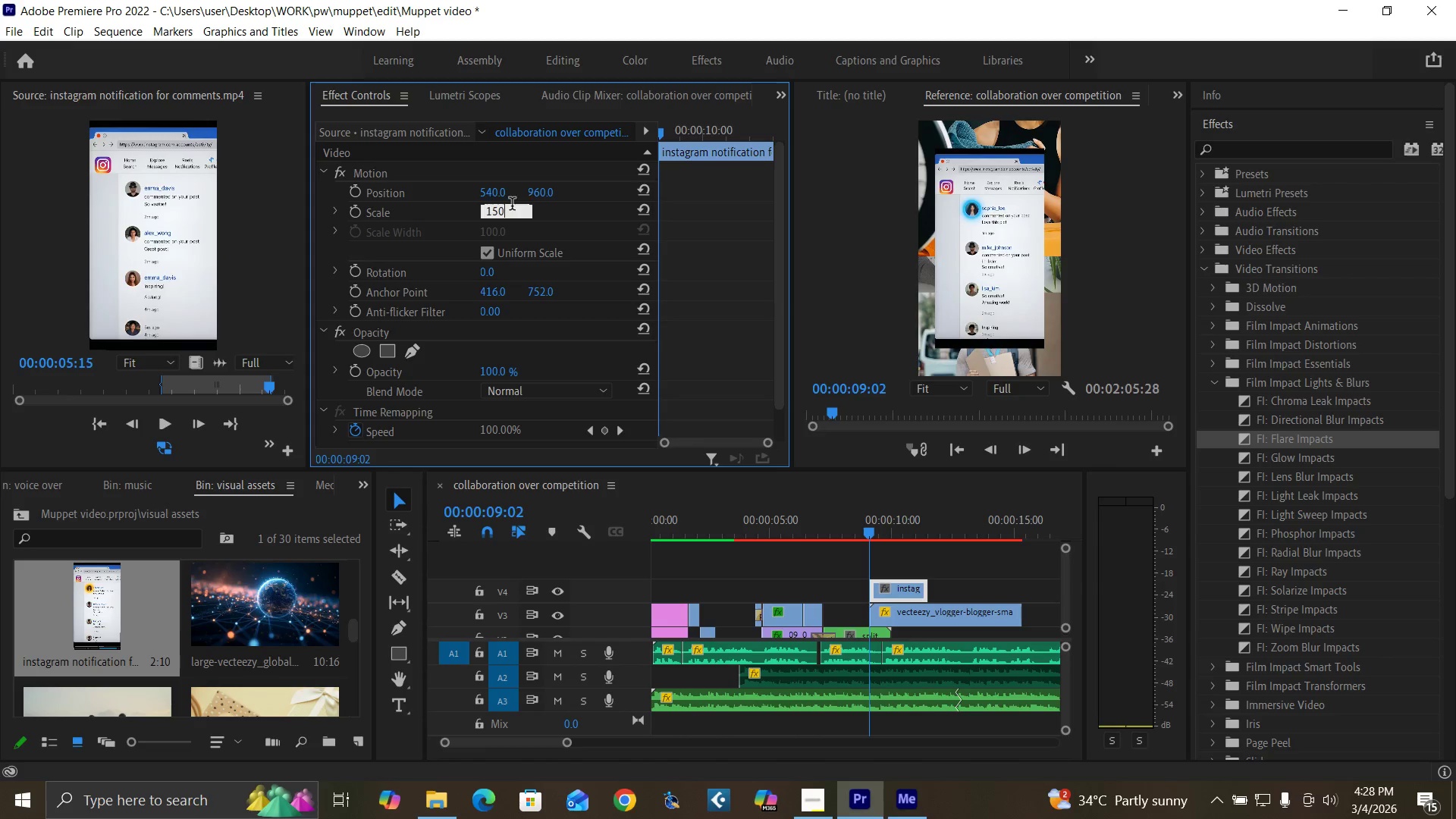 
key(Enter)
 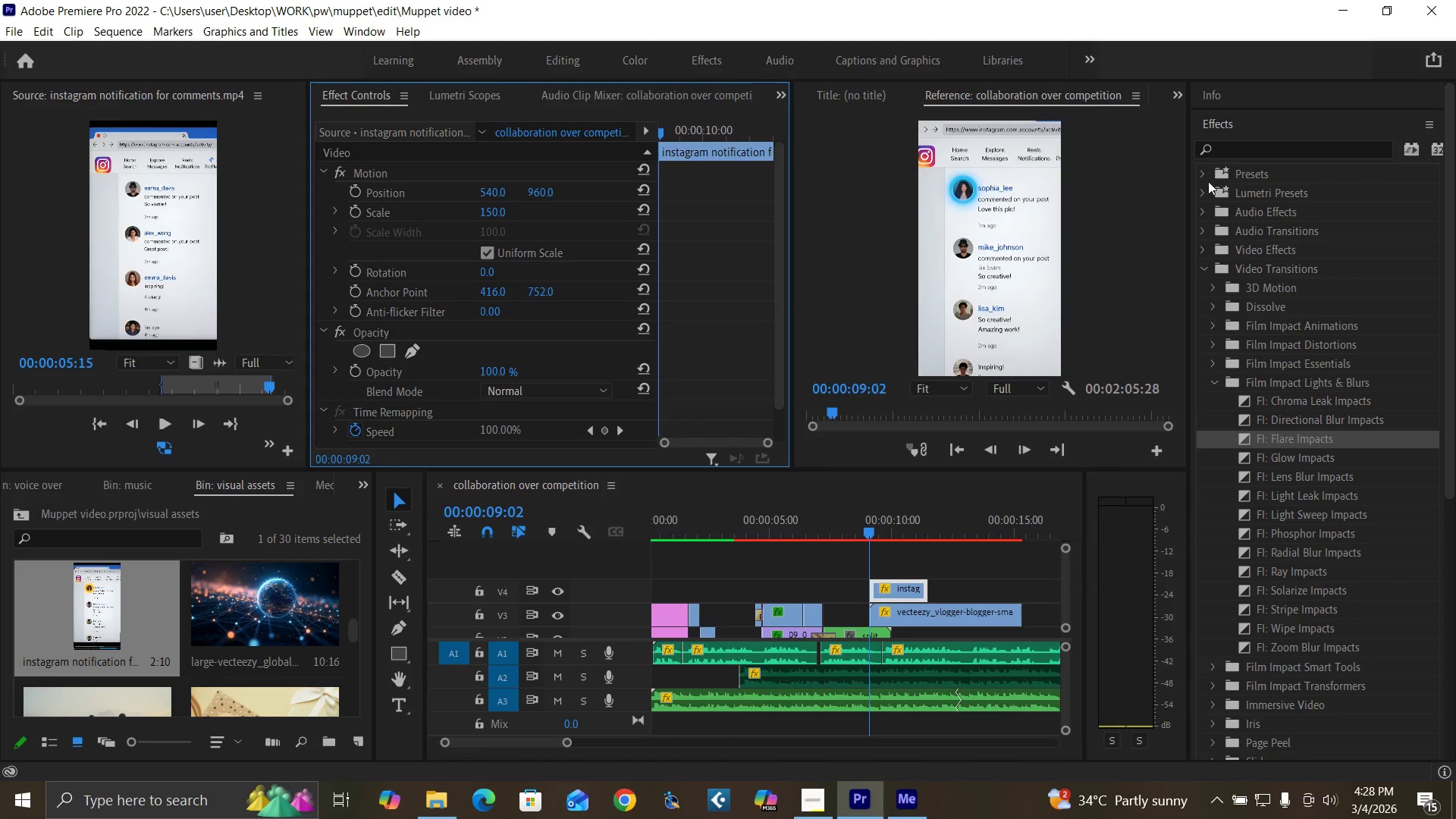 
wait(5.78)
 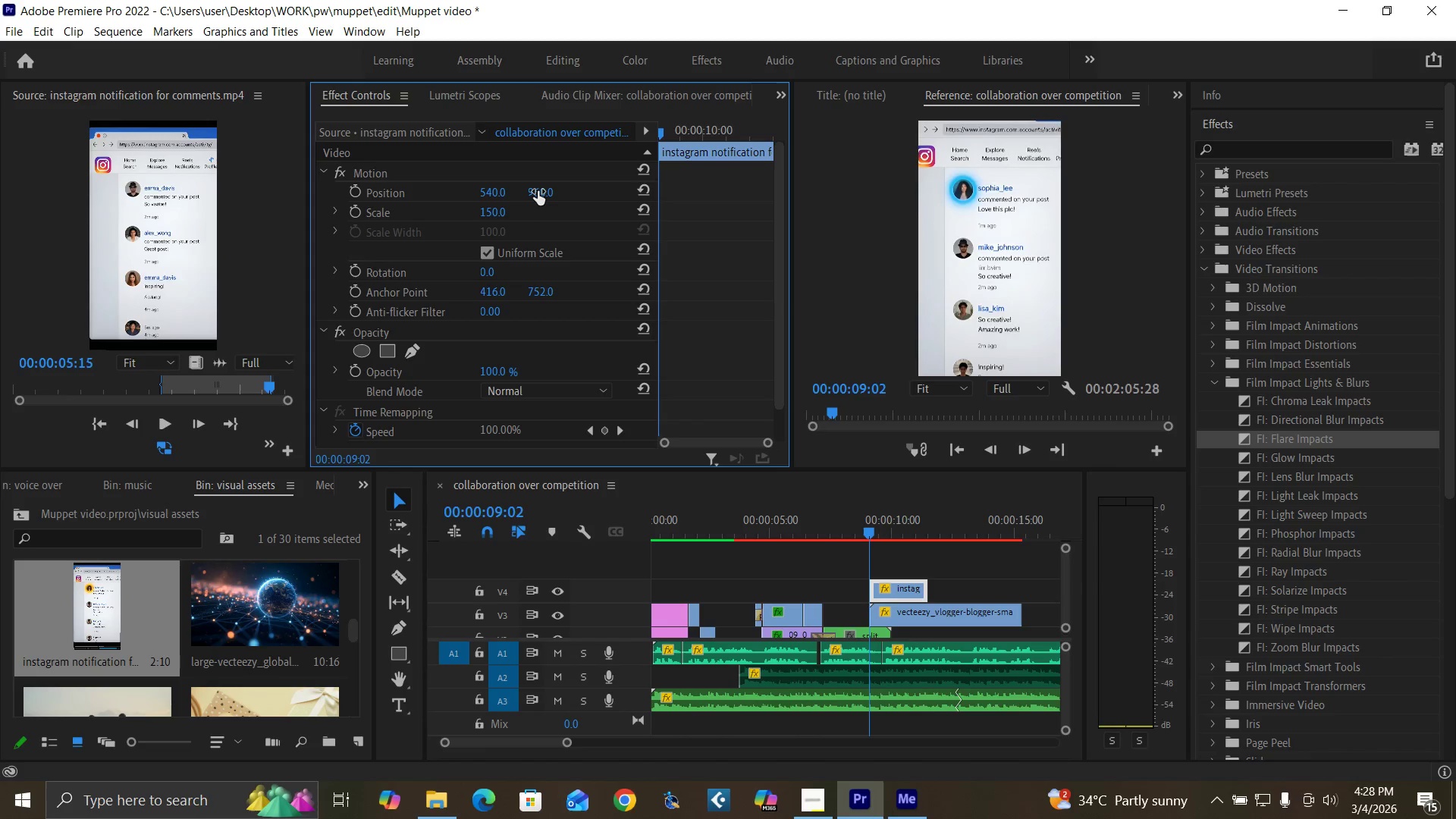 
type(crop)
 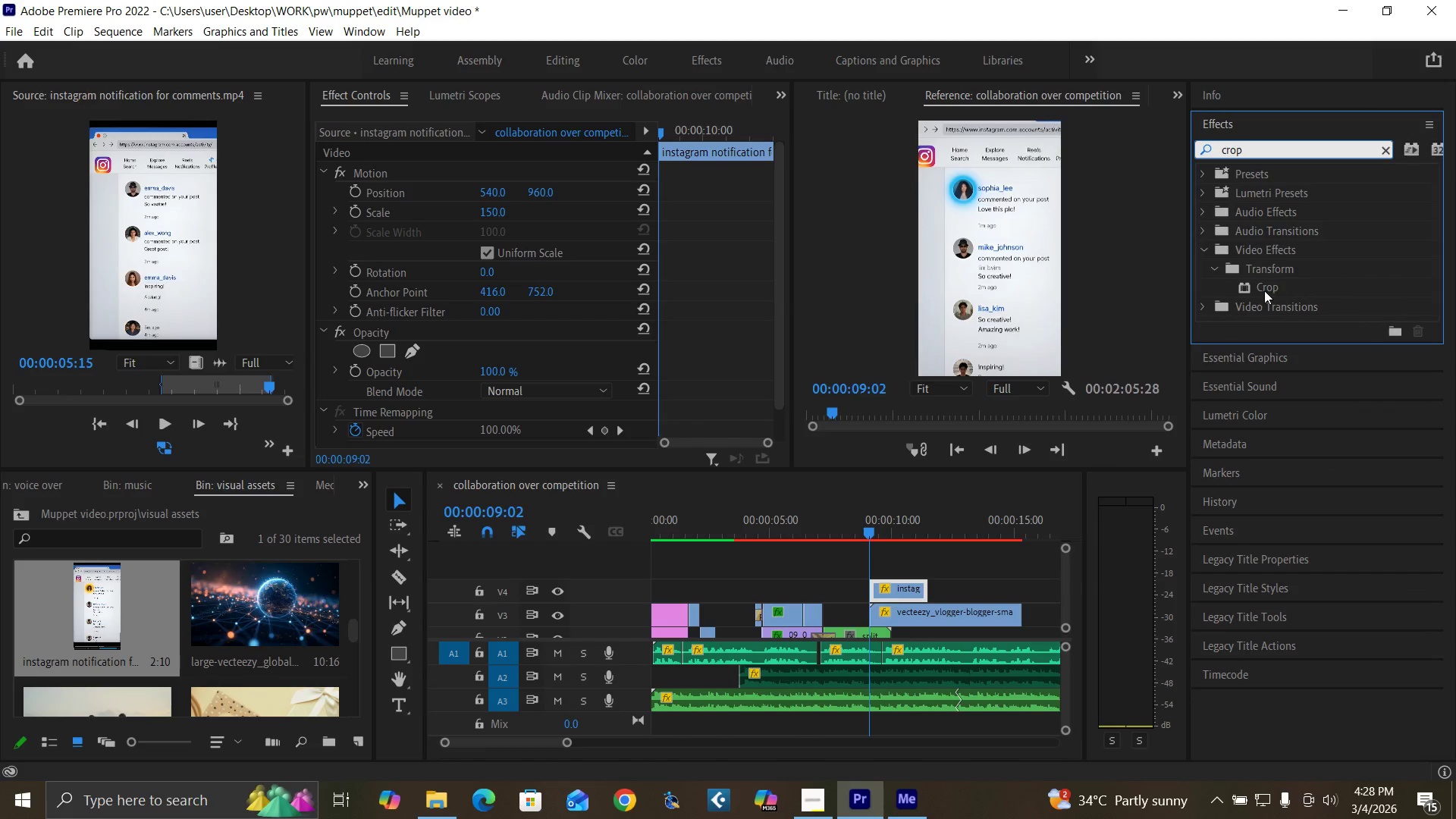 
left_click_drag(start_coordinate=[1263, 287], to_coordinate=[903, 586])
 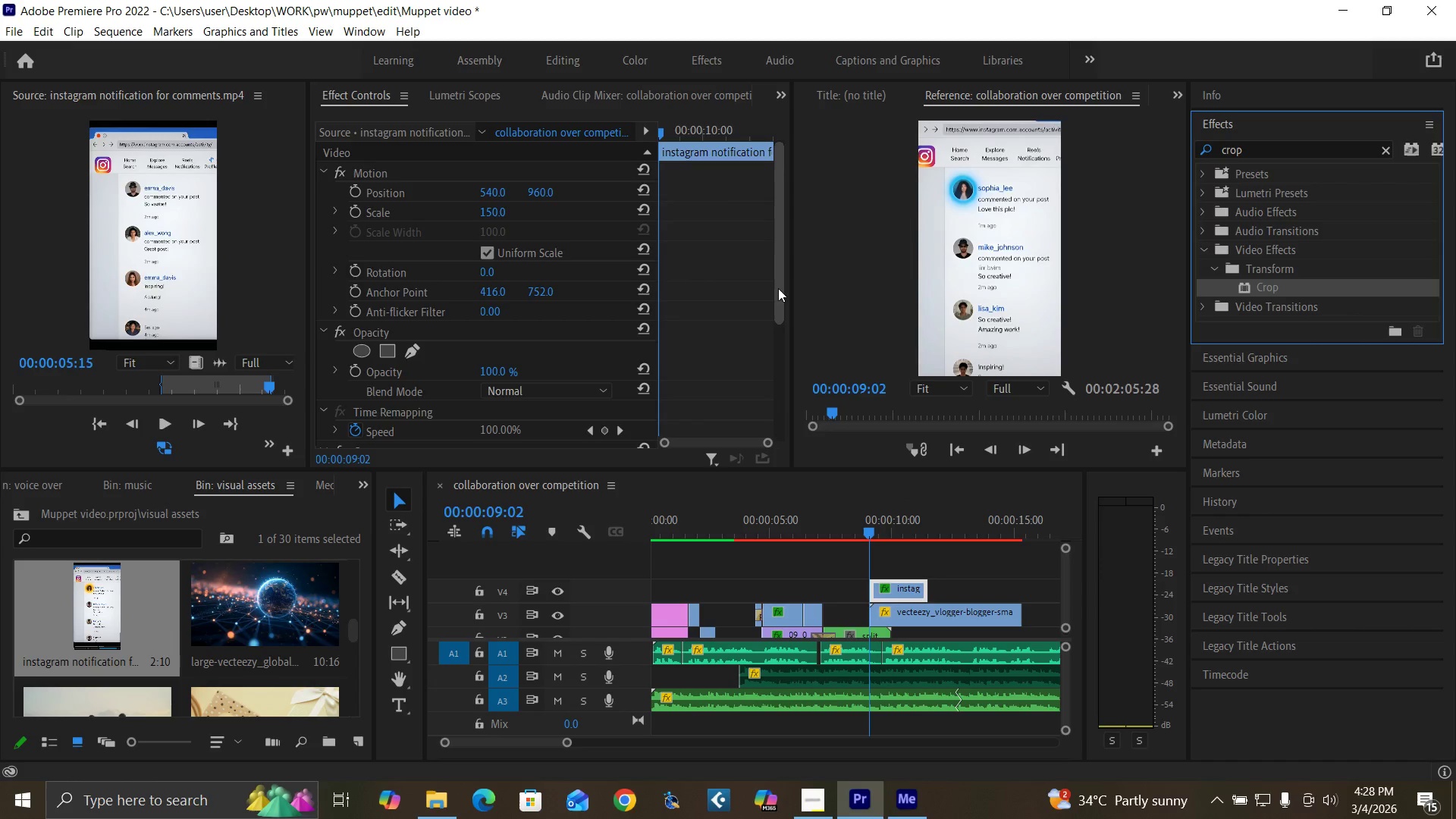 
left_click_drag(start_coordinate=[777, 288], to_coordinate=[772, 414])
 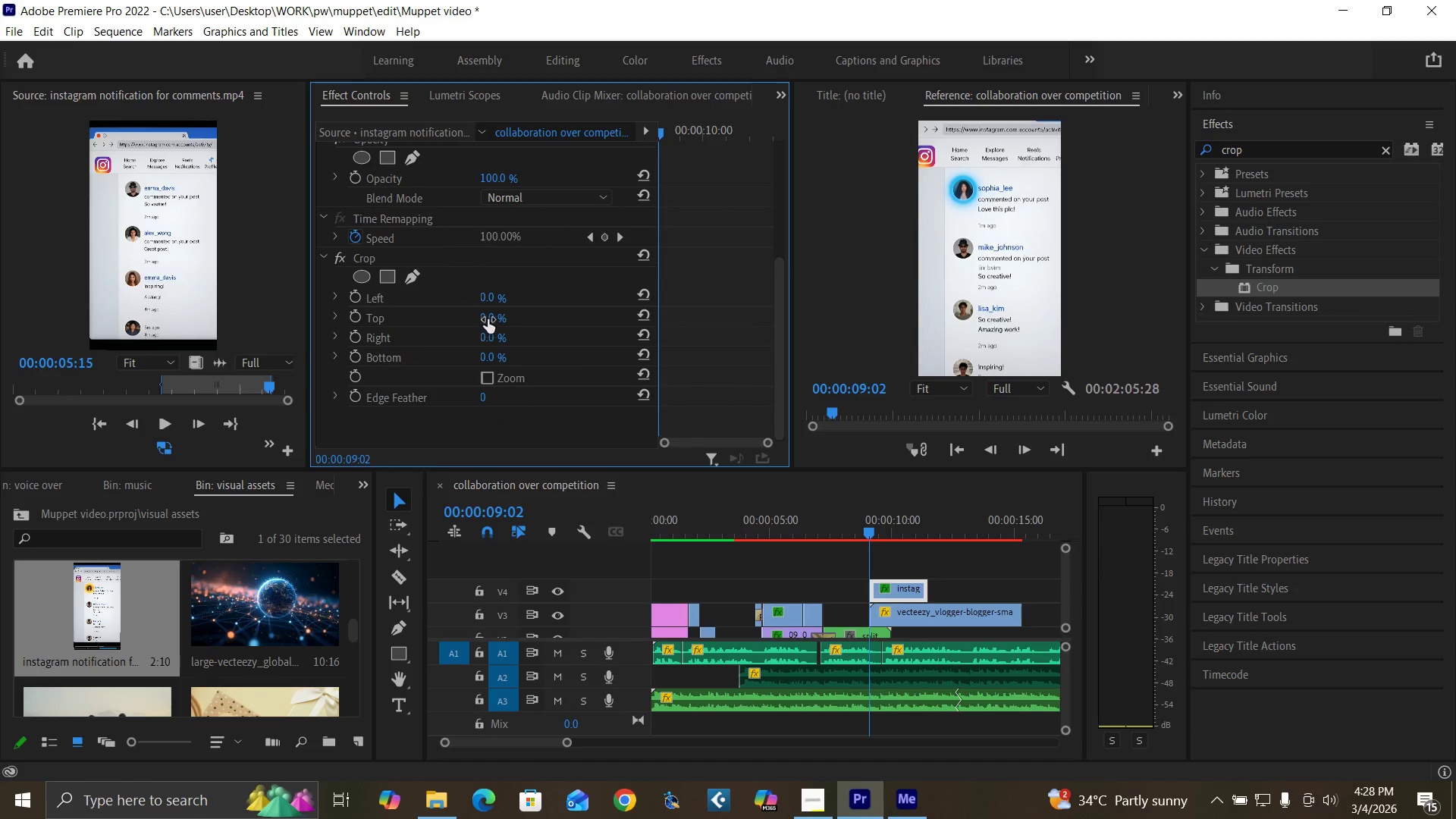 
left_click([488, 318])
 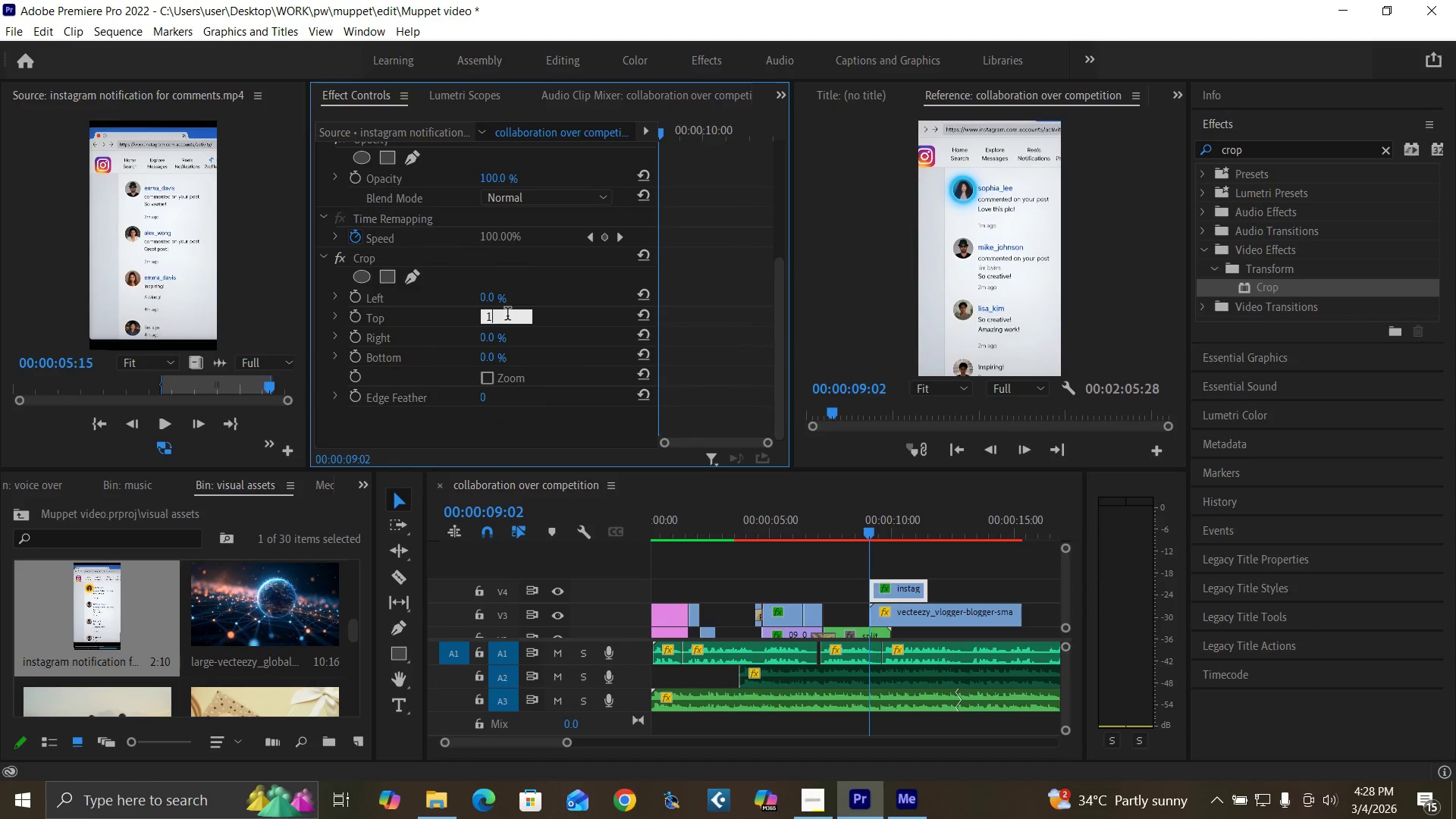 
type(10)
 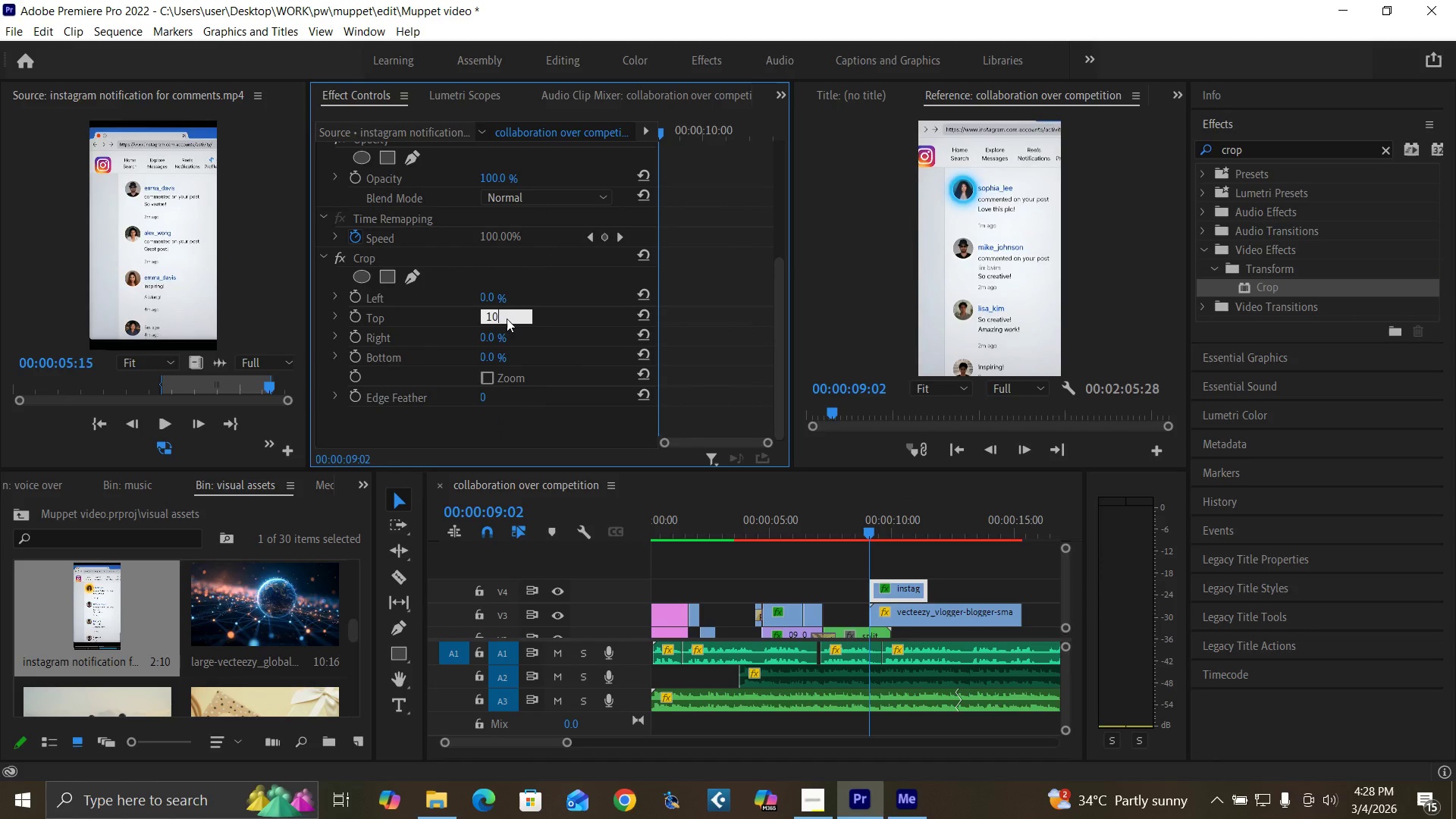 
key(Enter)
 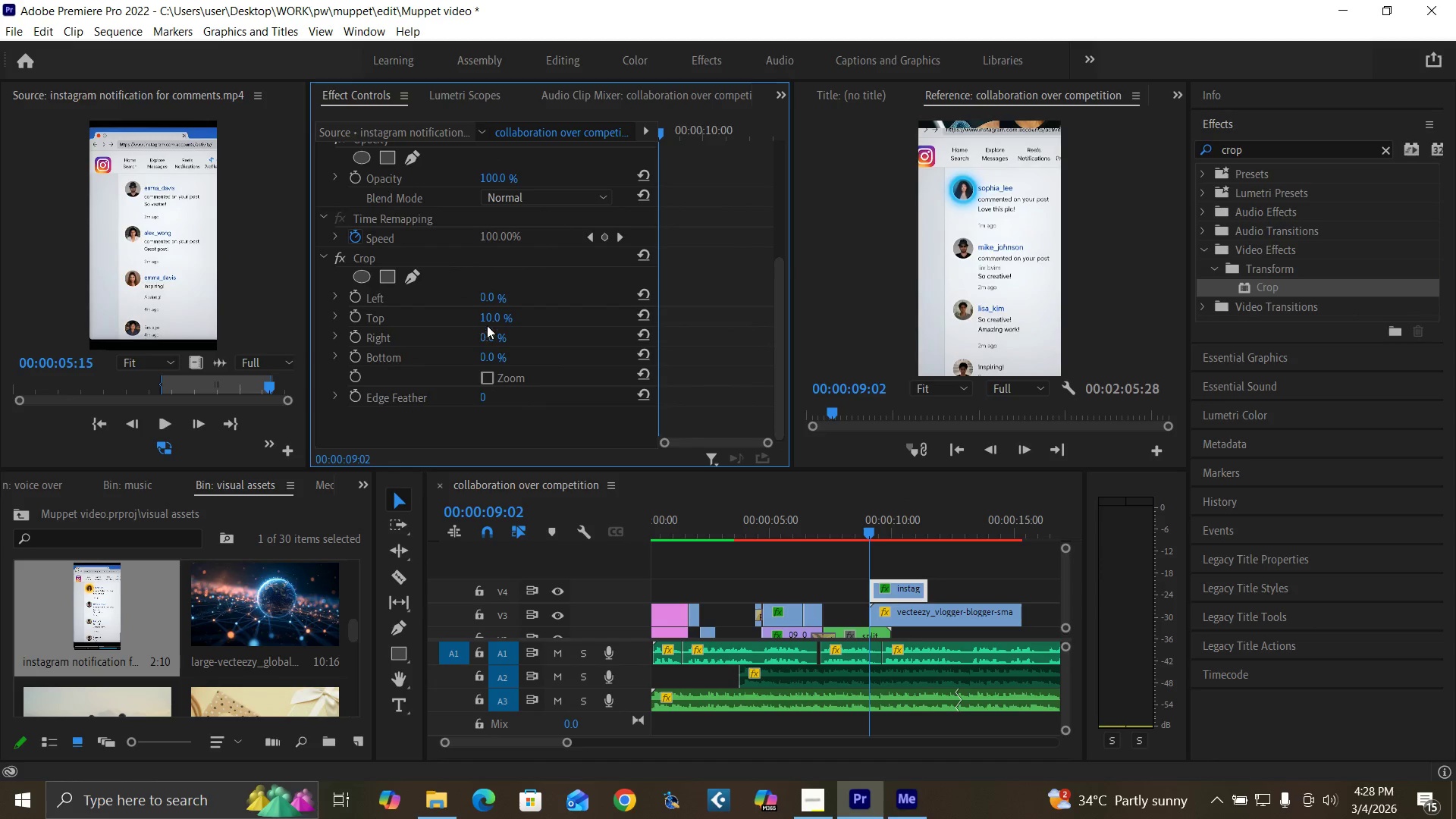 
left_click([487, 318])
 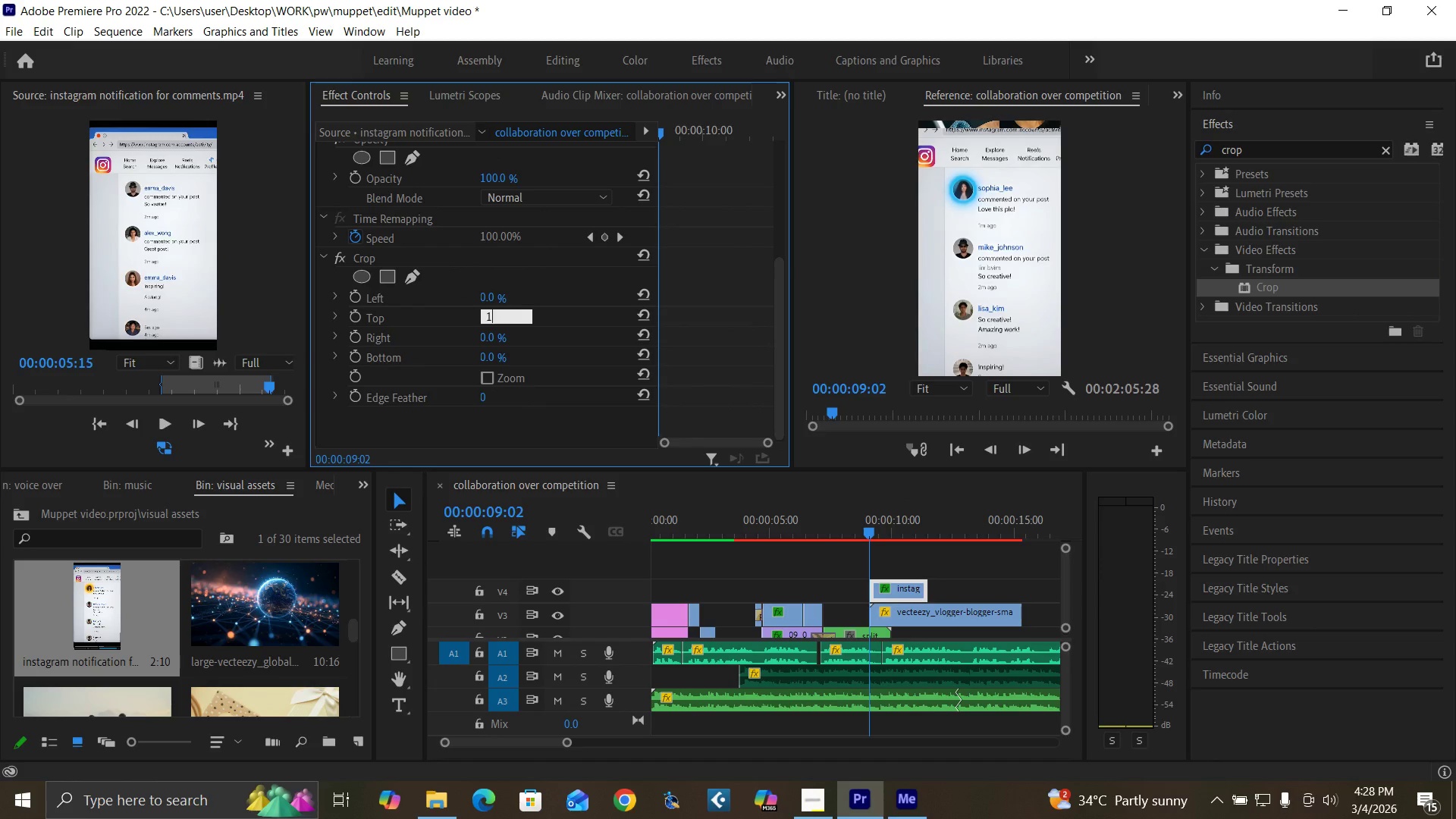 
type(15)
 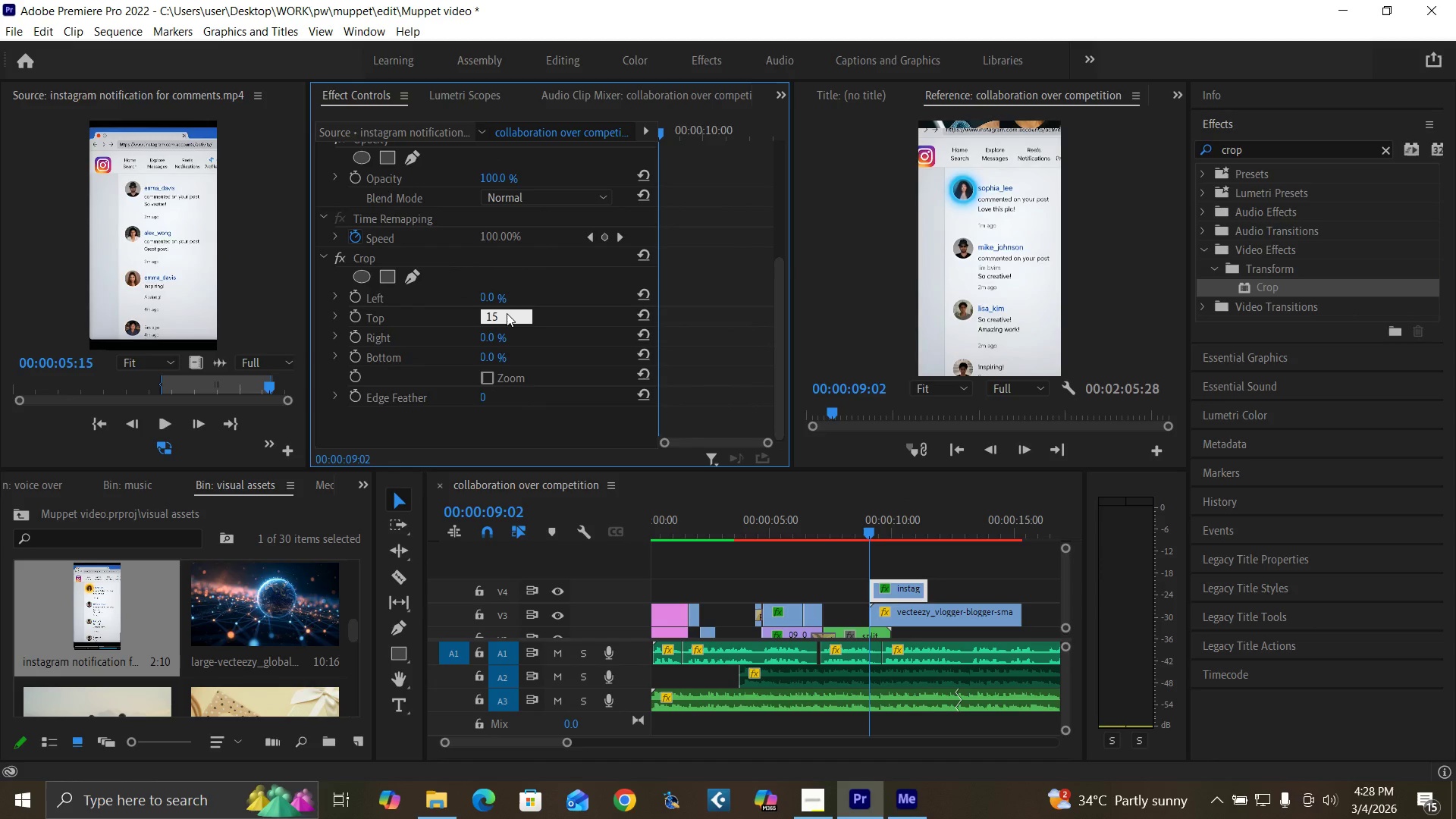 
key(Enter)
 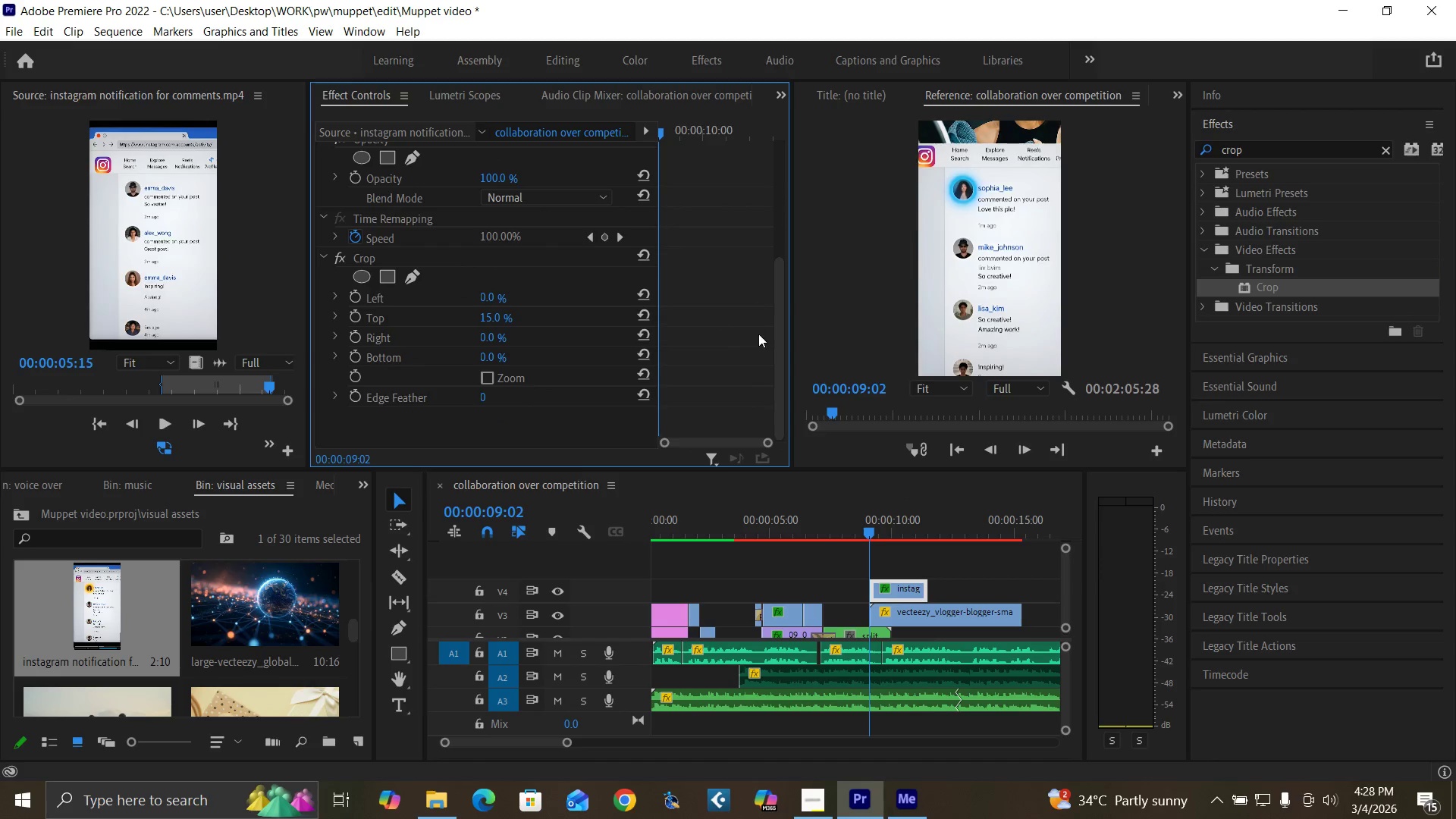 
left_click_drag(start_coordinate=[778, 354], to_coordinate=[787, 136])
 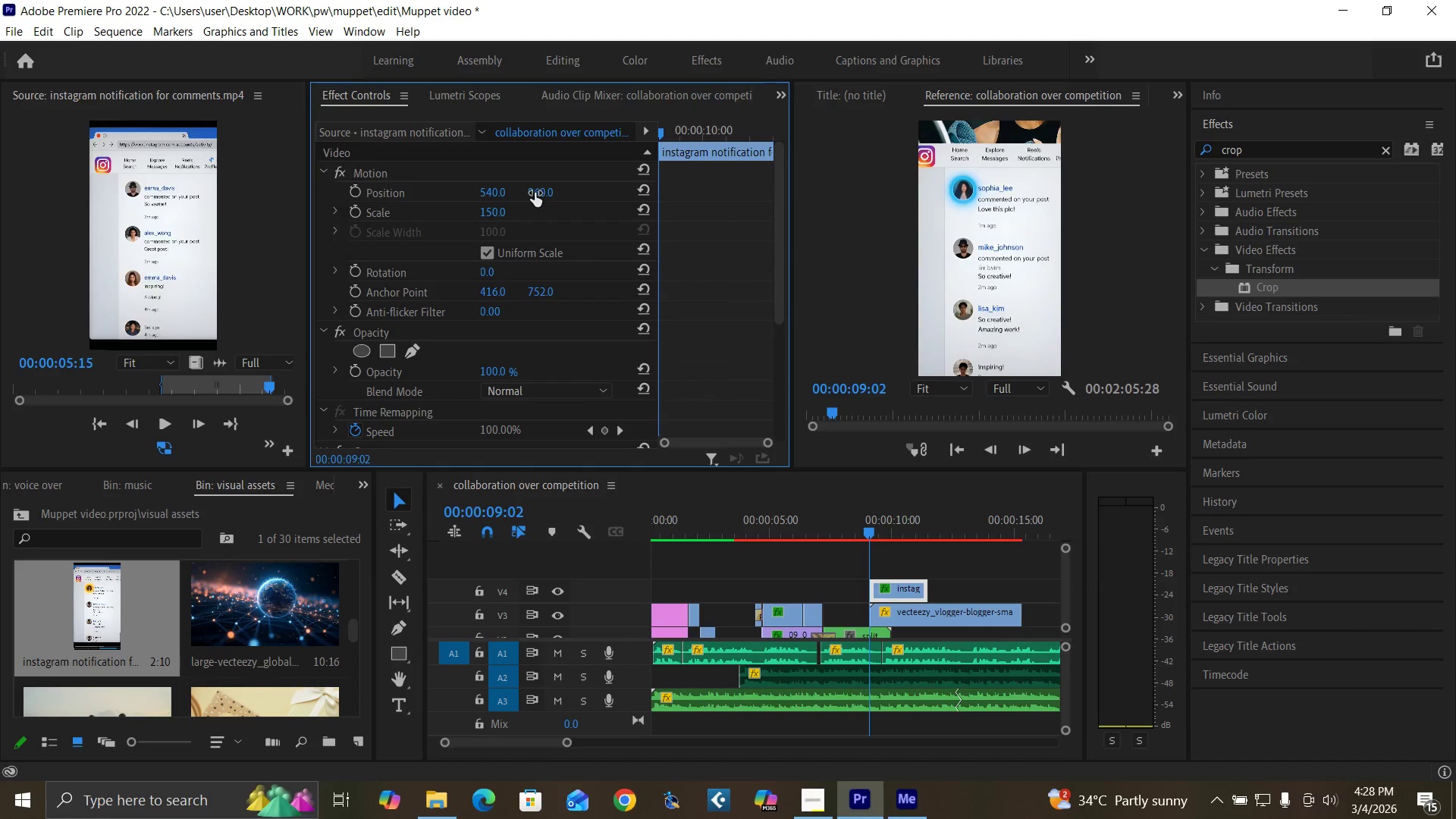 
left_click_drag(start_coordinate=[535, 193], to_coordinate=[1327, 162])
 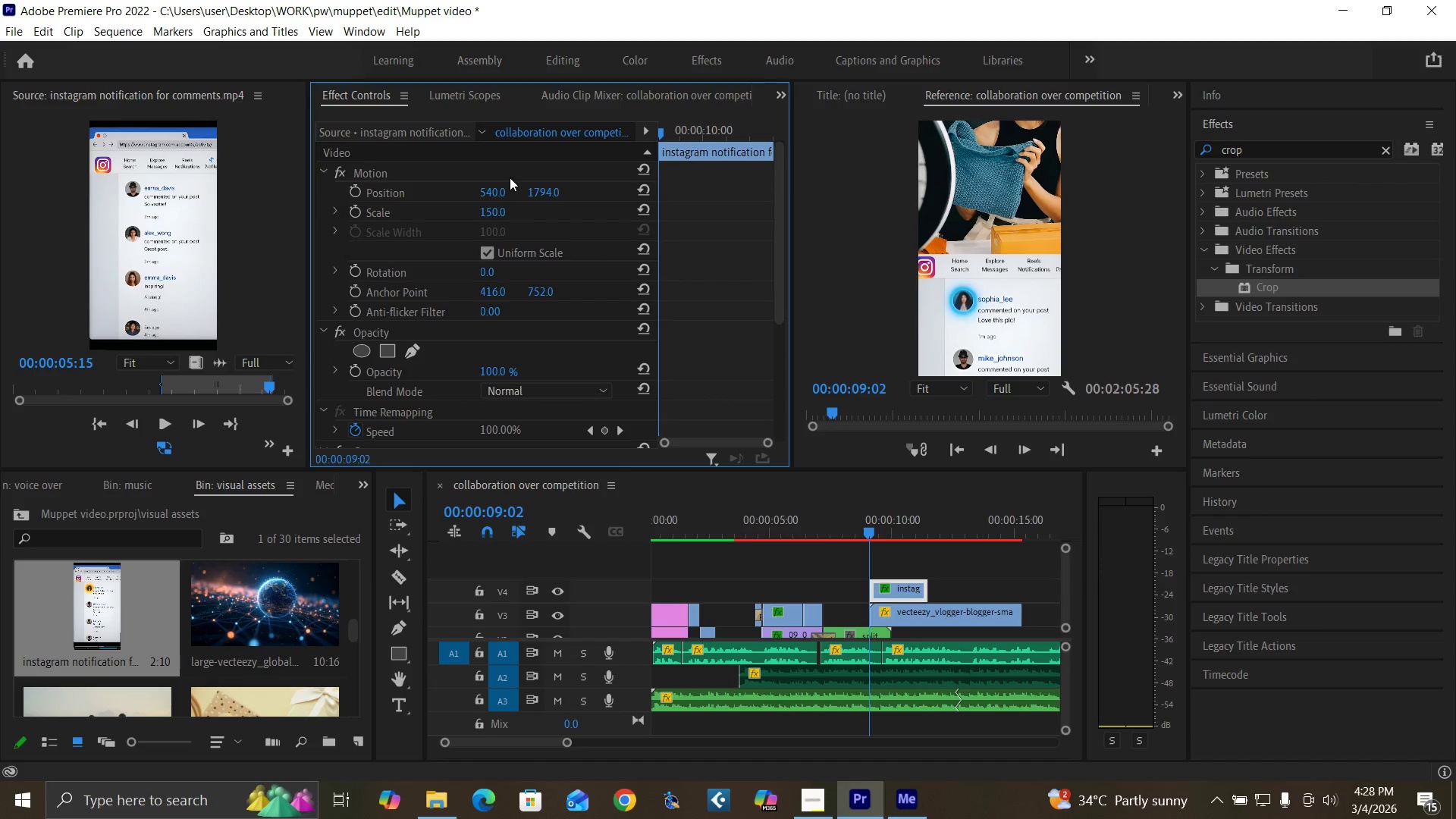 
key(Control+Backquote)
 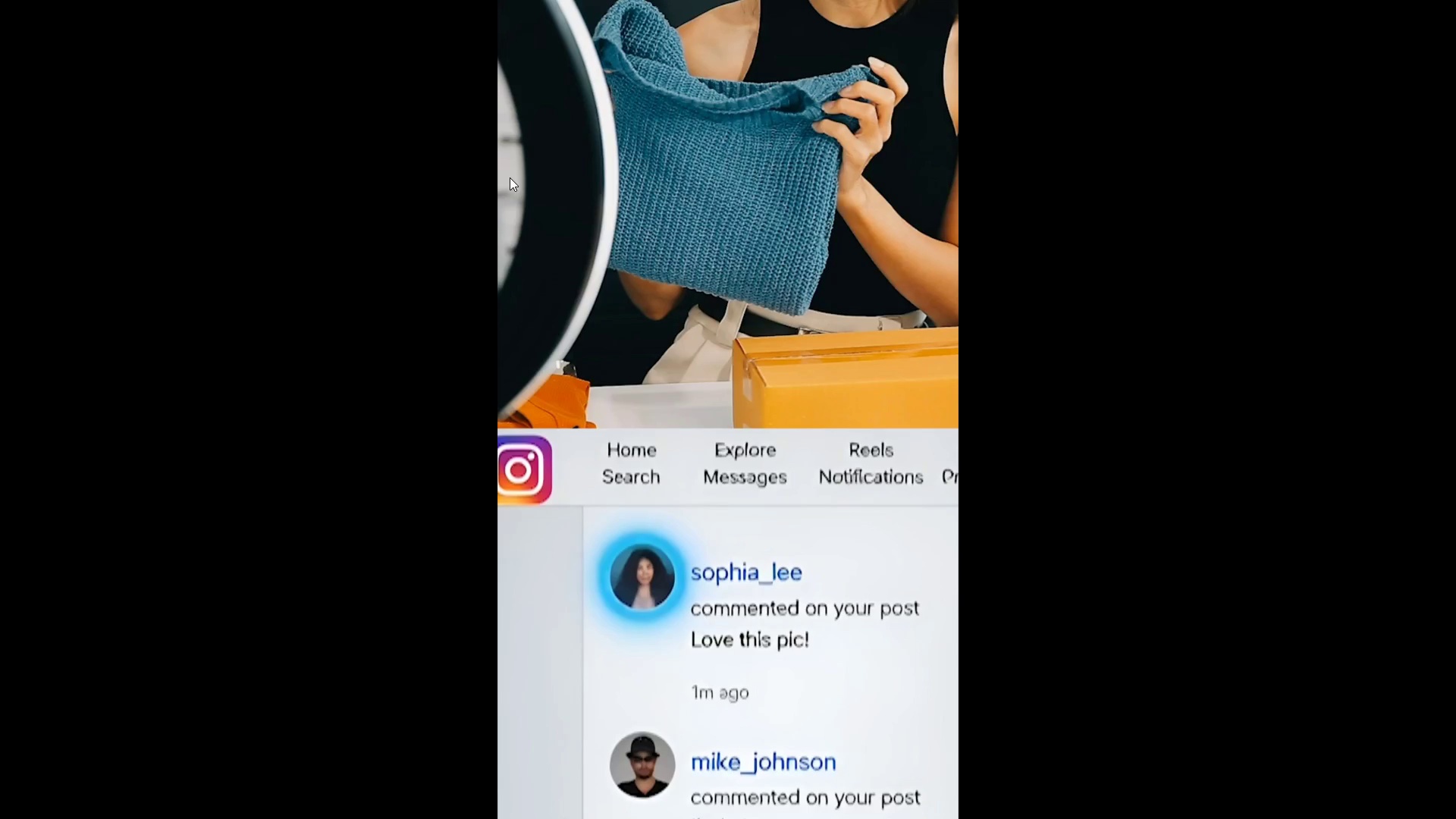 
hold_key(key=ControlLeft, duration=1.5)
 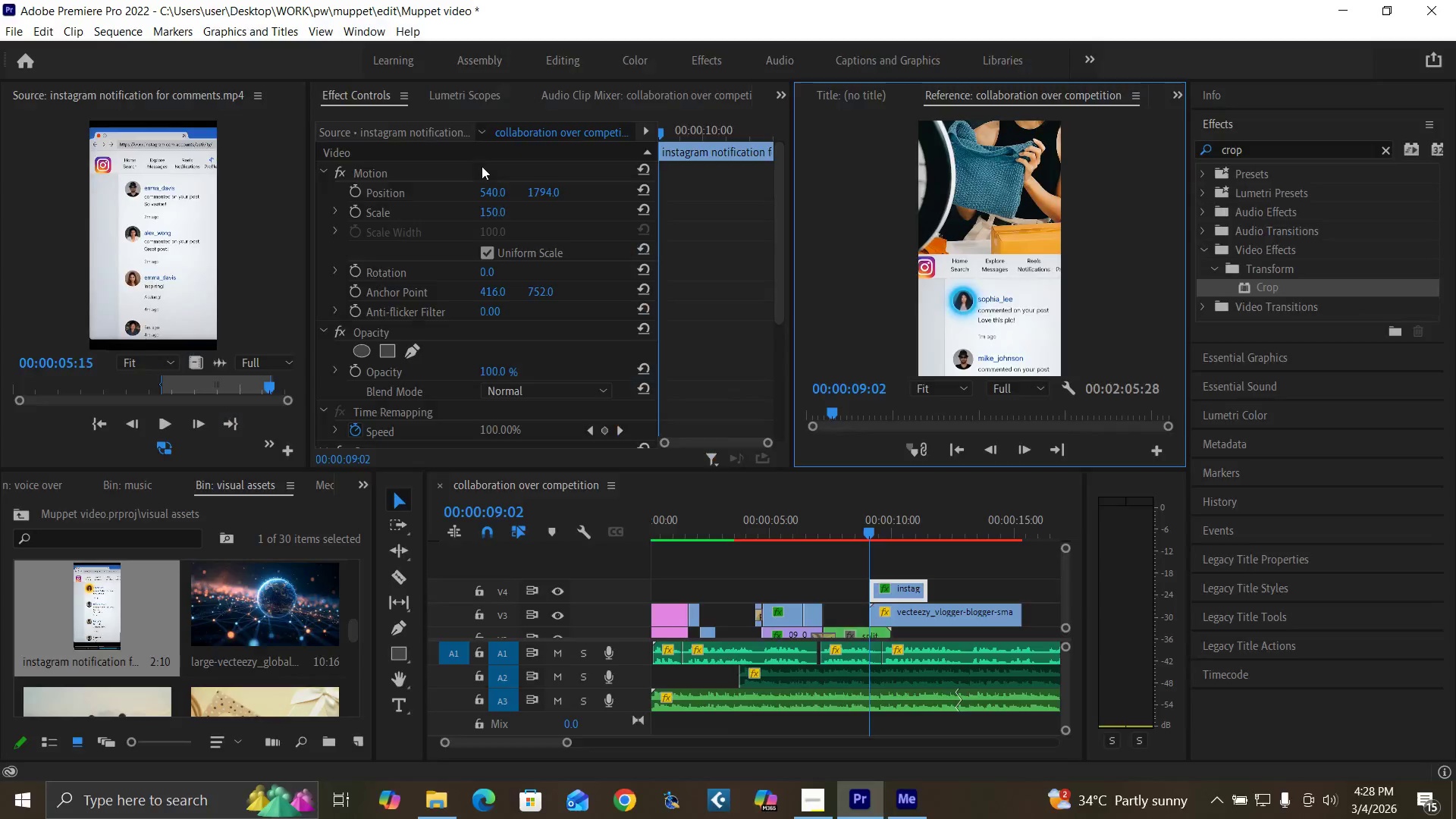 
key(Control+Backquote)
 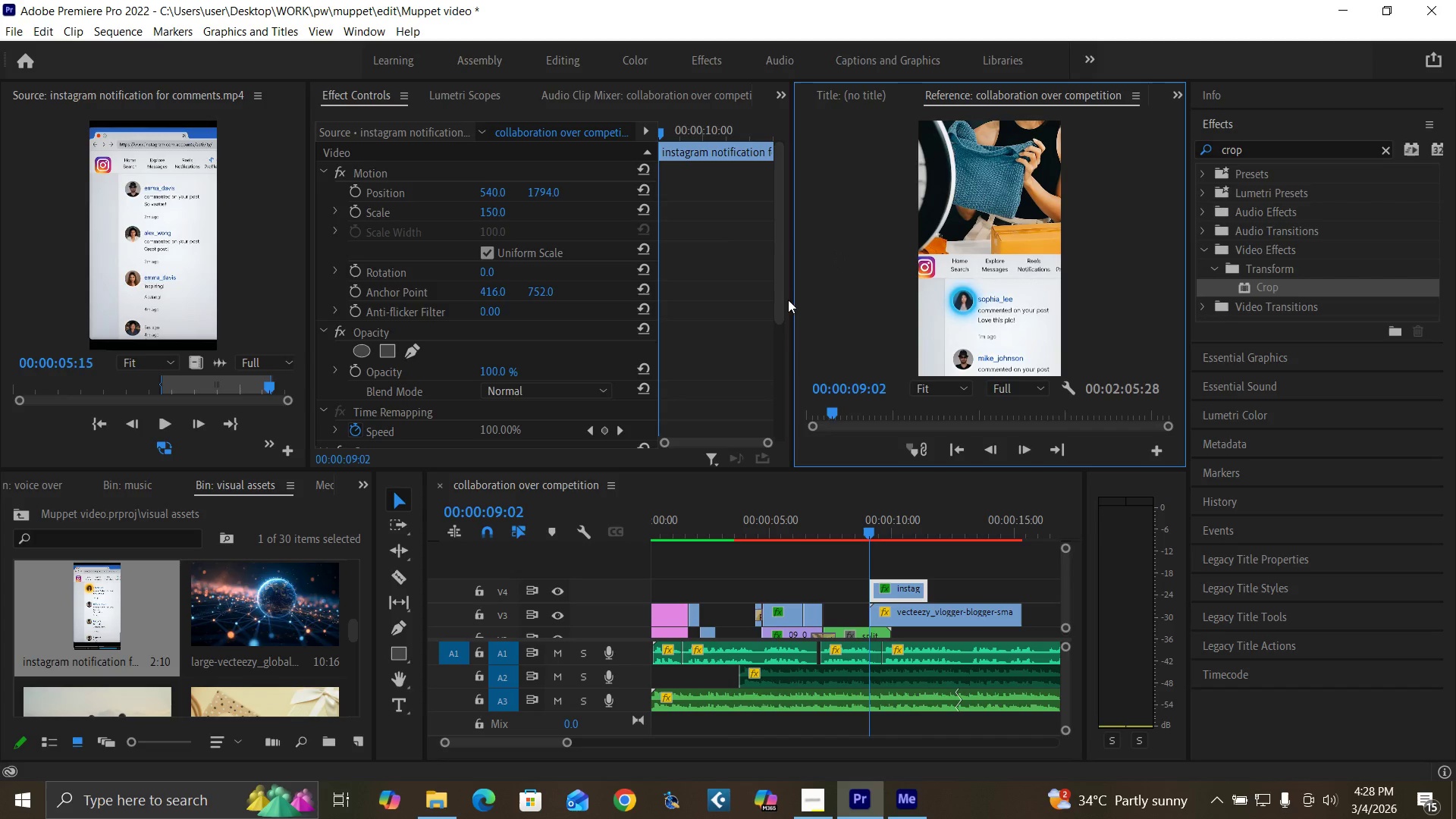 
left_click_drag(start_coordinate=[776, 304], to_coordinate=[759, 459])
 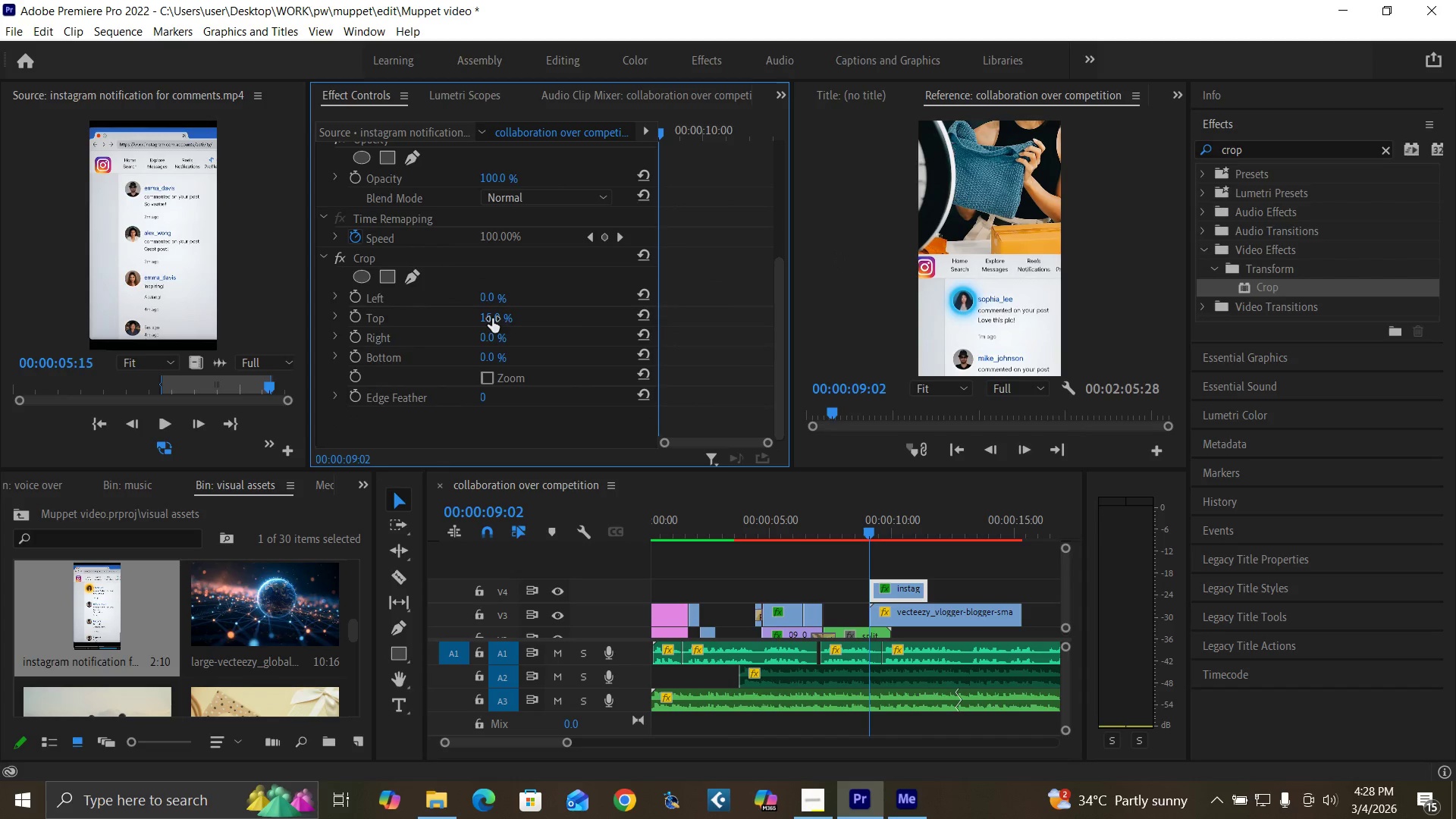 
left_click([491, 318])
 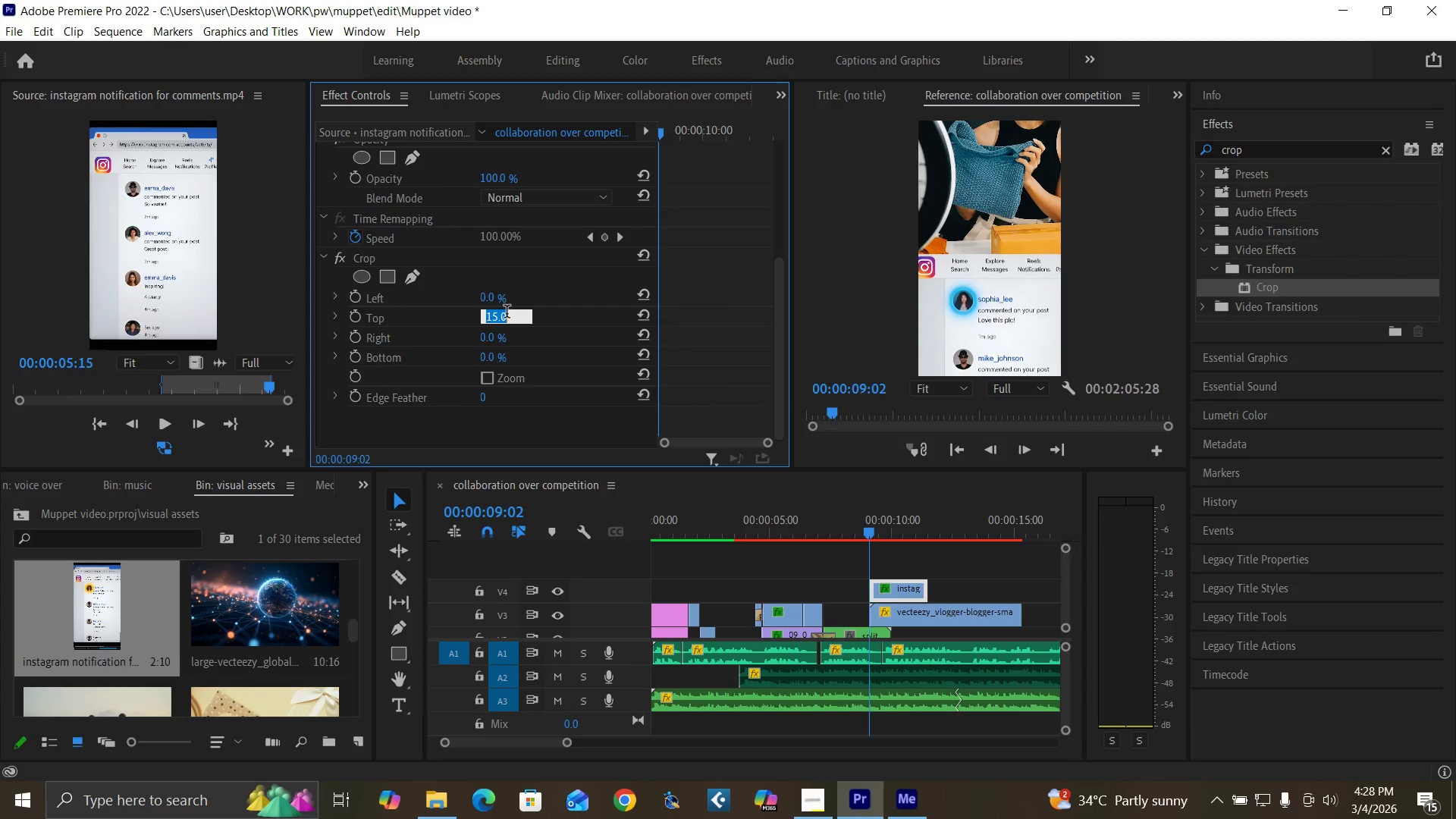 
key(2)
 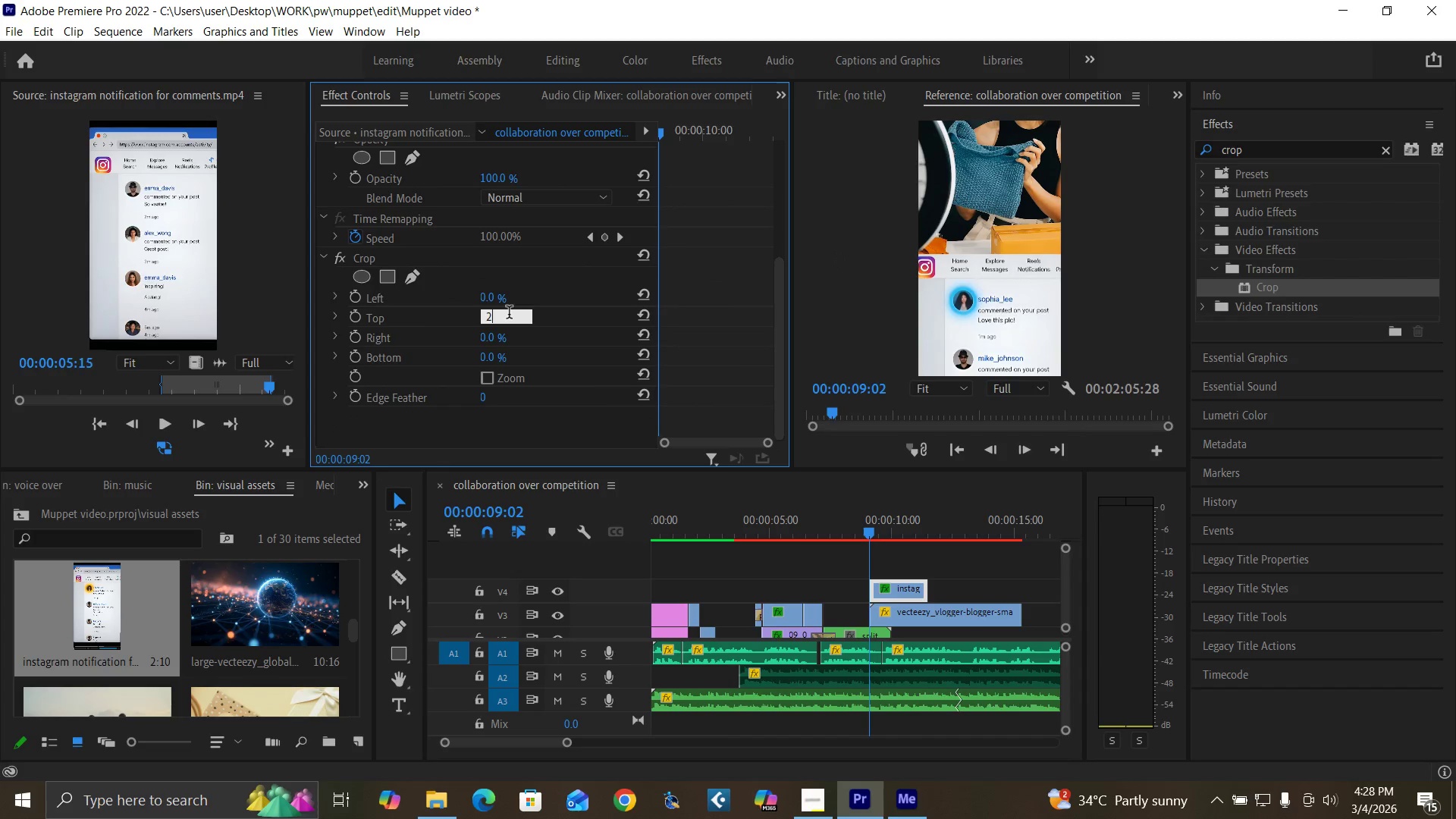 
key(0)
 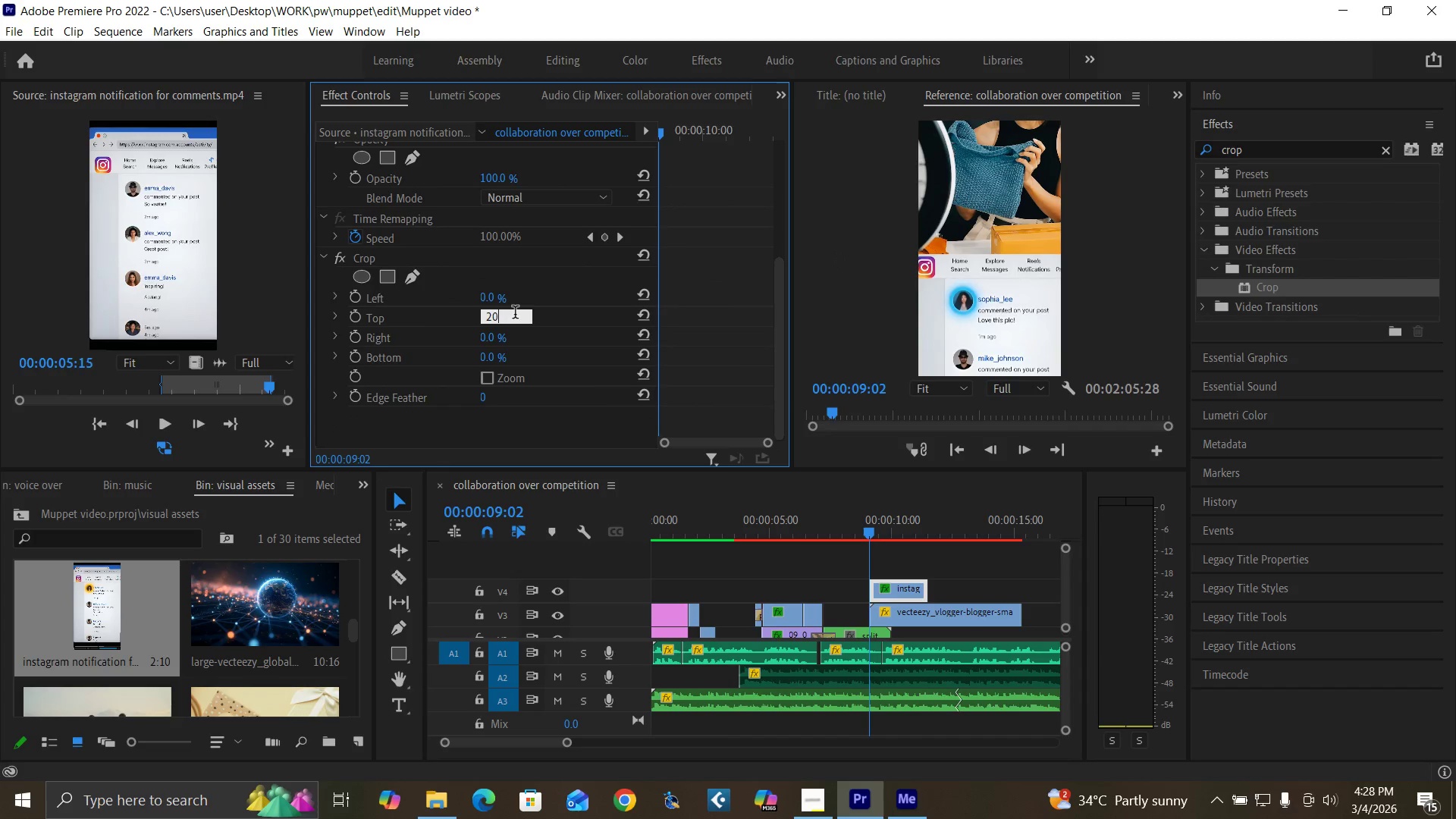 
key(Enter)
 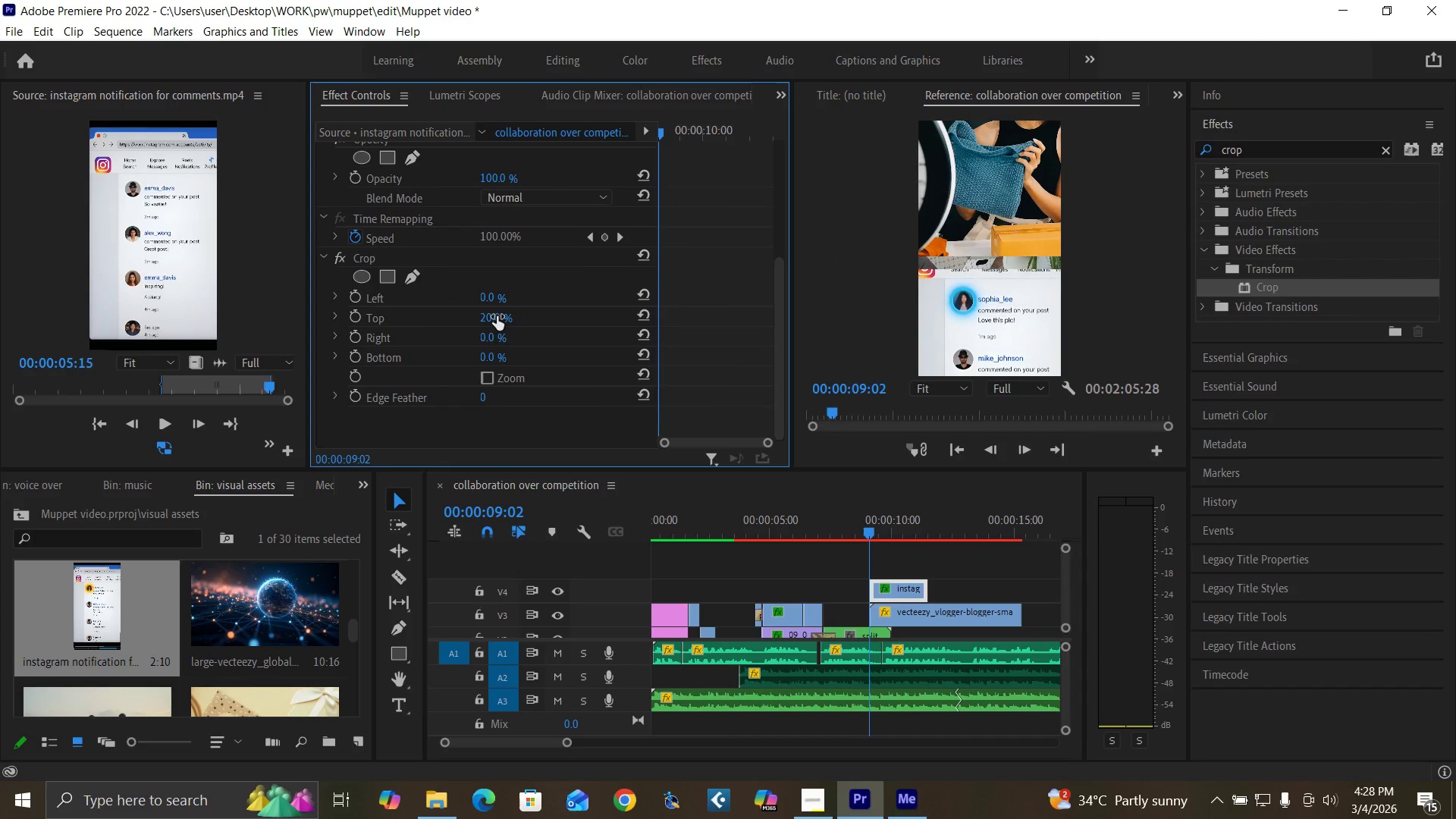 
left_click([487, 315])
 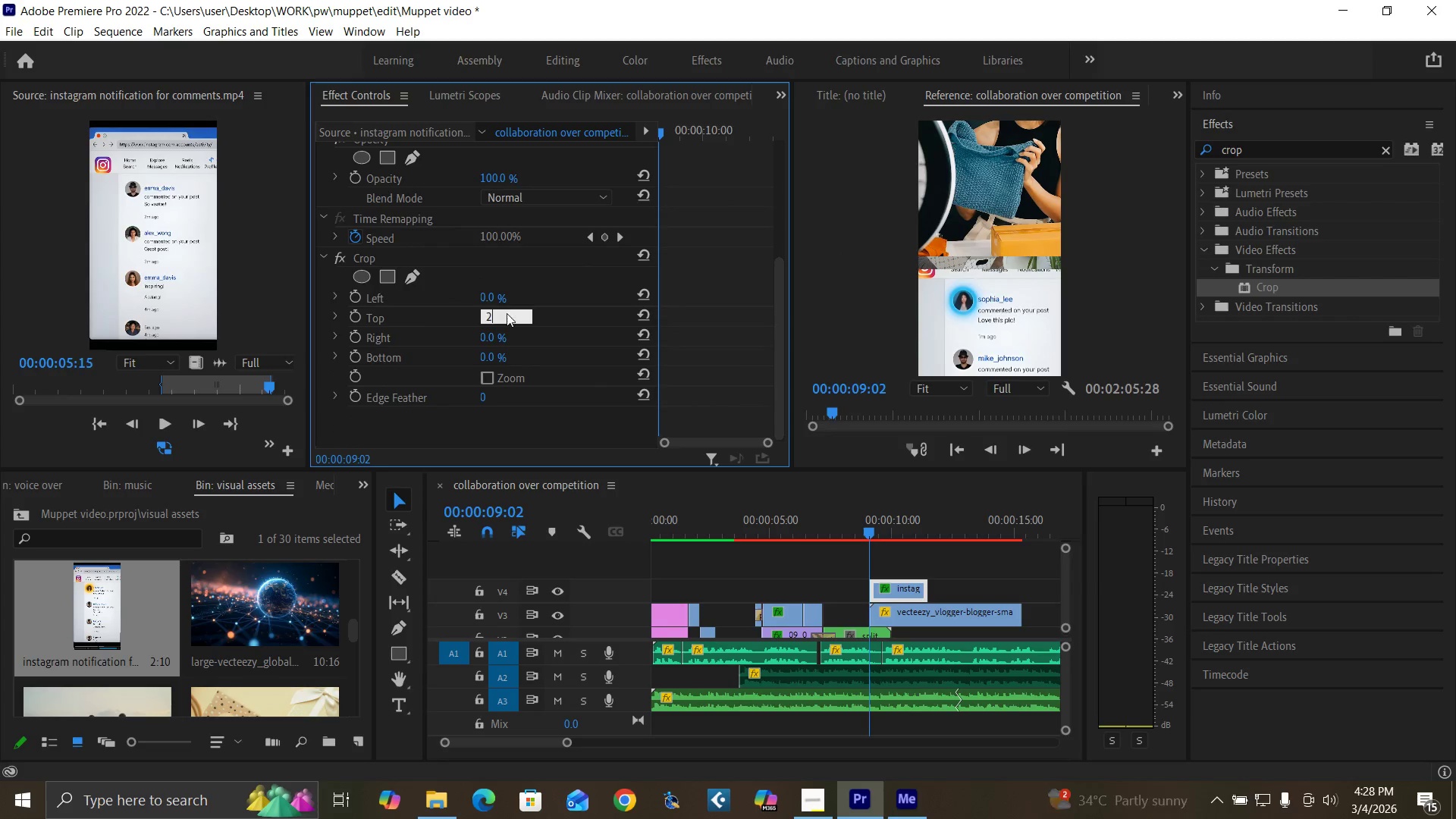 
type(22)
 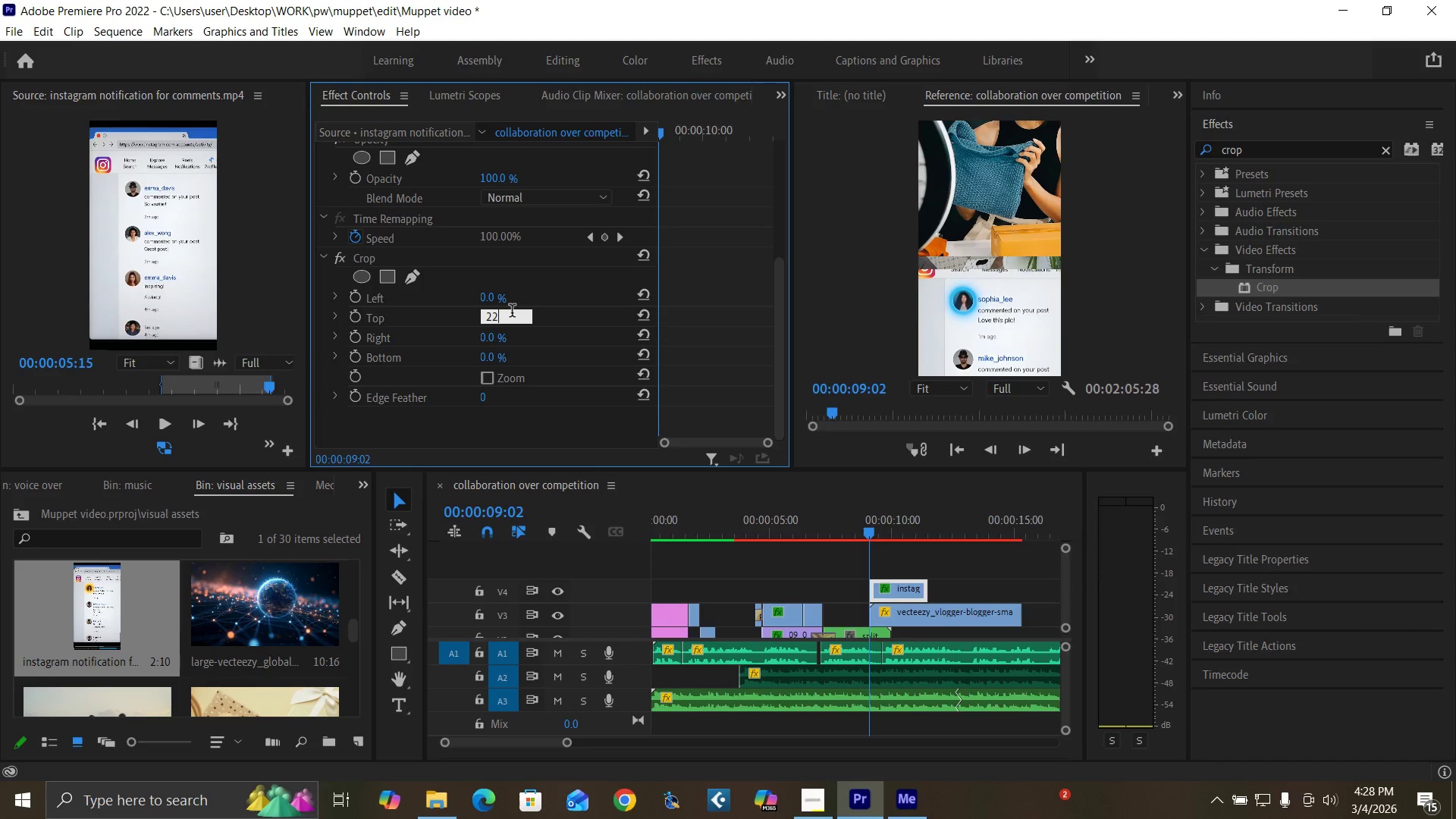 
key(Enter)
 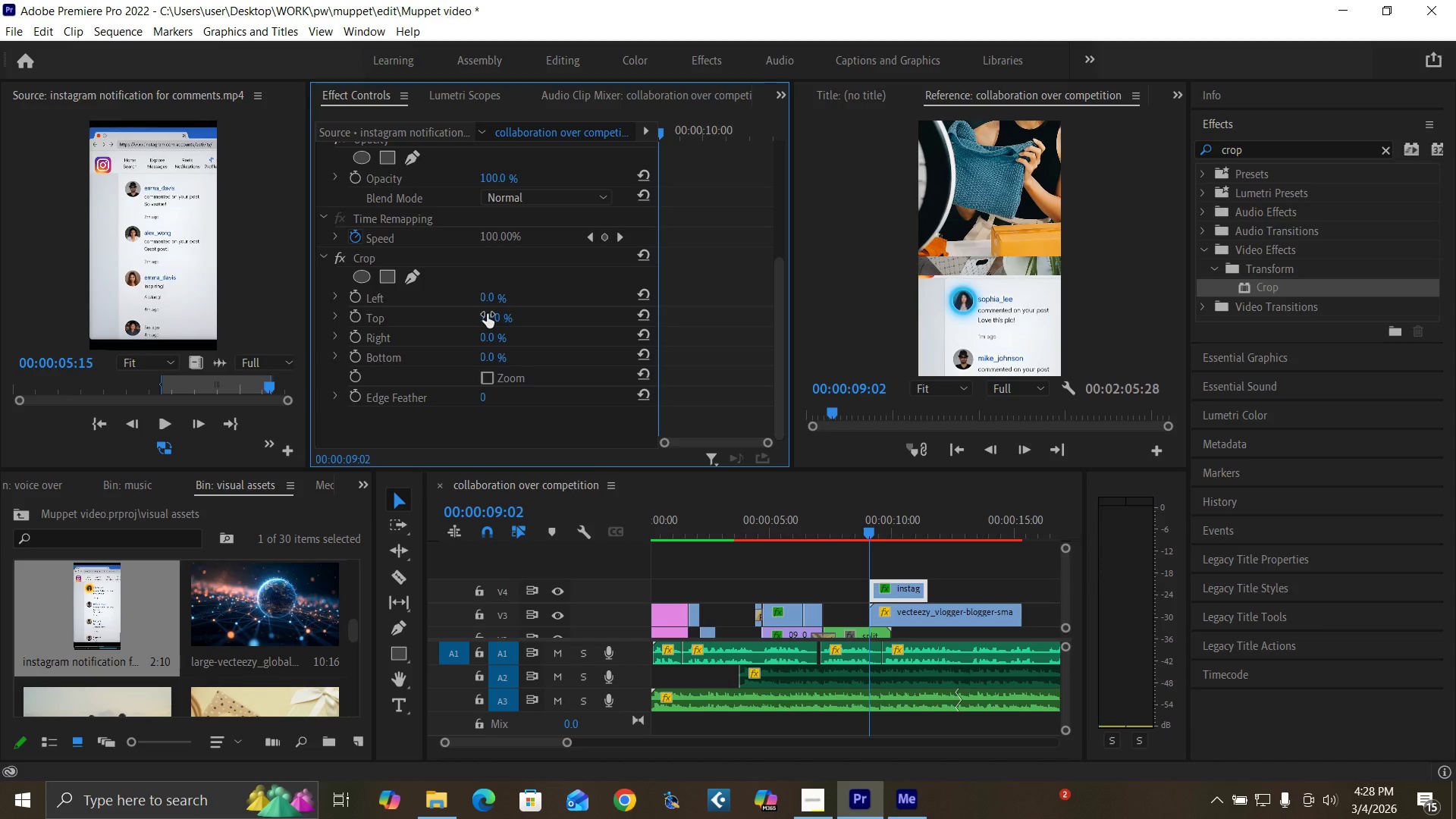 
left_click([487, 314])
 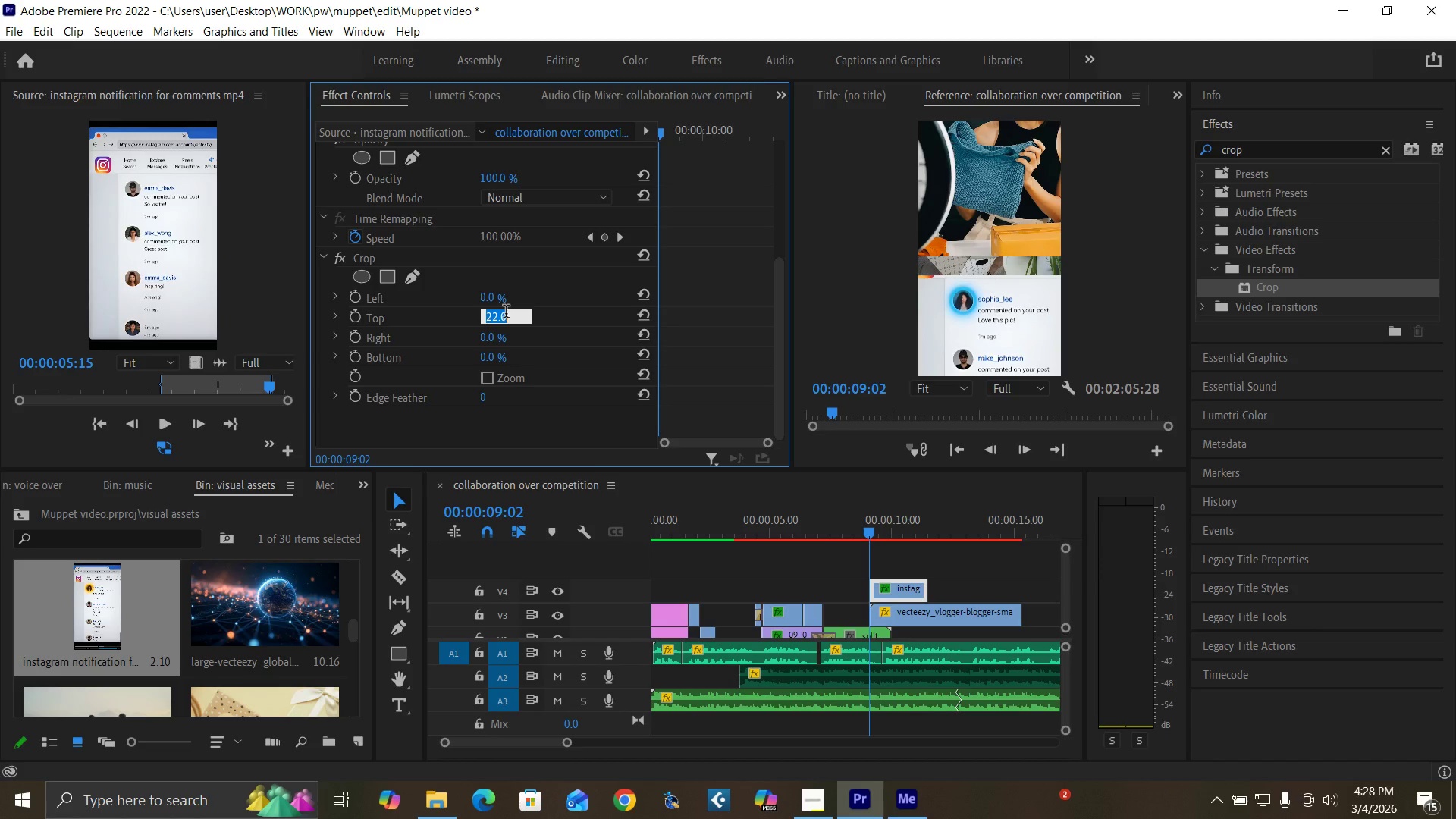 
key(2)
 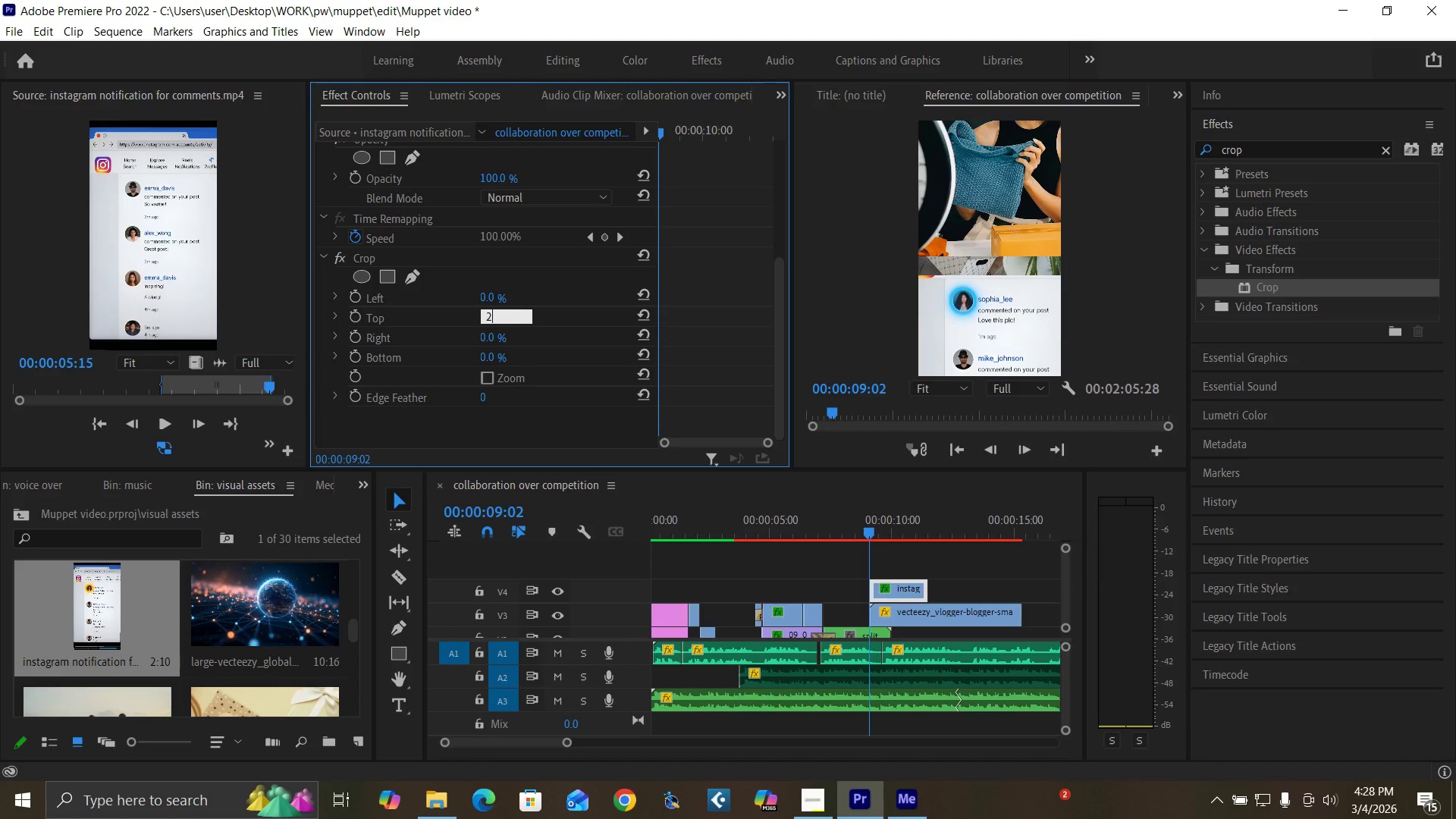 
key(5)
 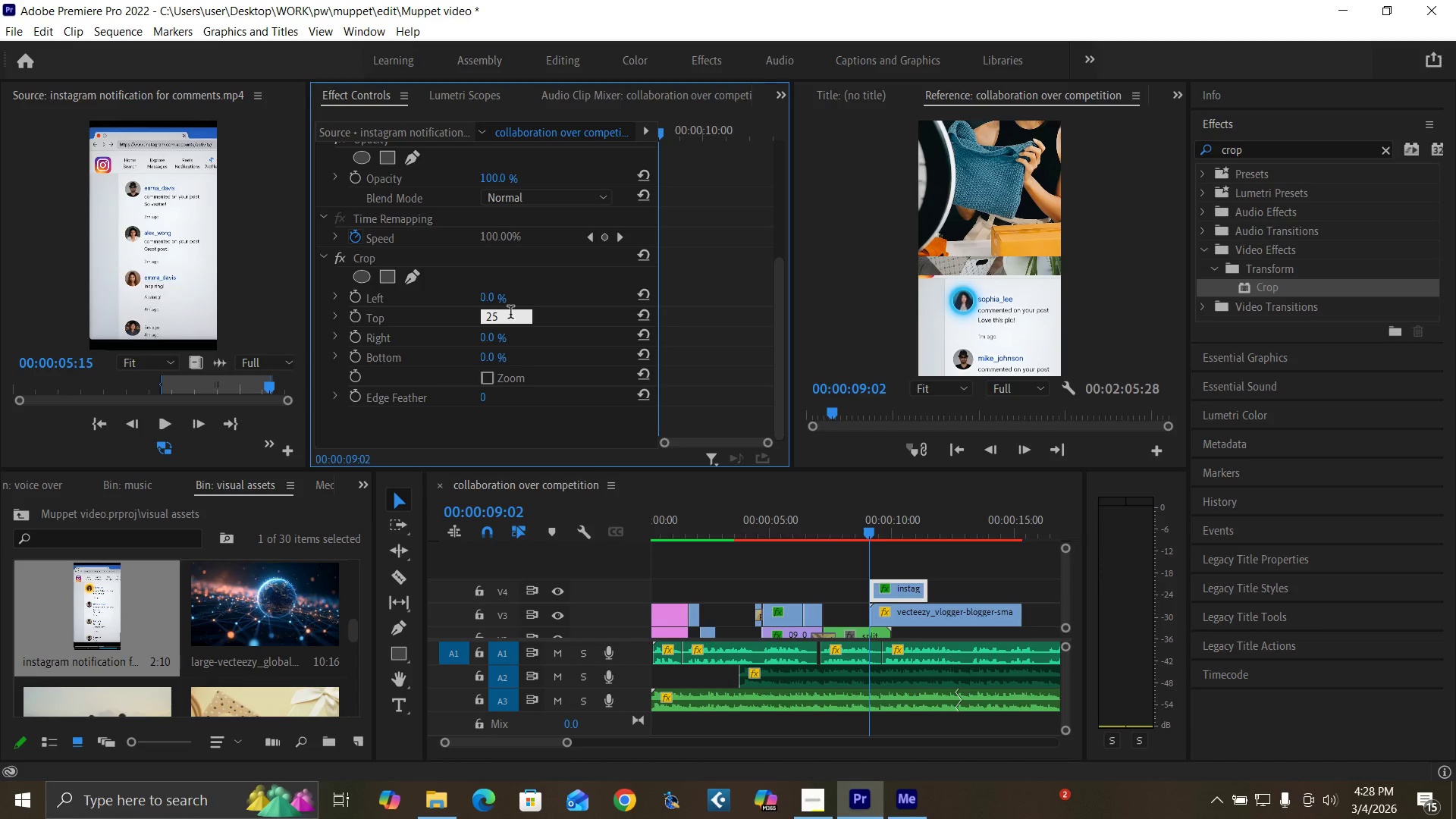 
key(Enter)
 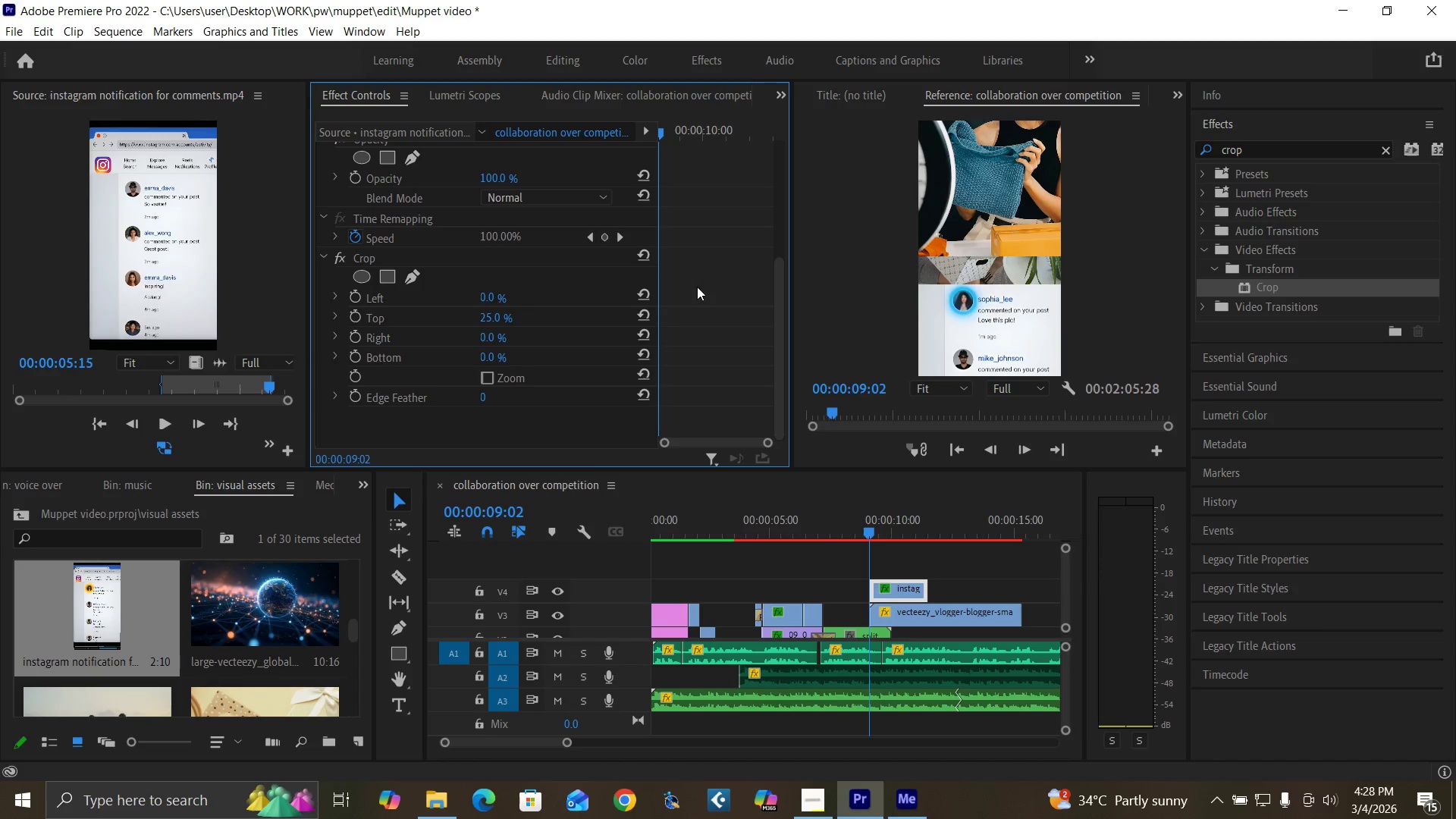 
left_click_drag(start_coordinate=[777, 332], to_coordinate=[769, 148])
 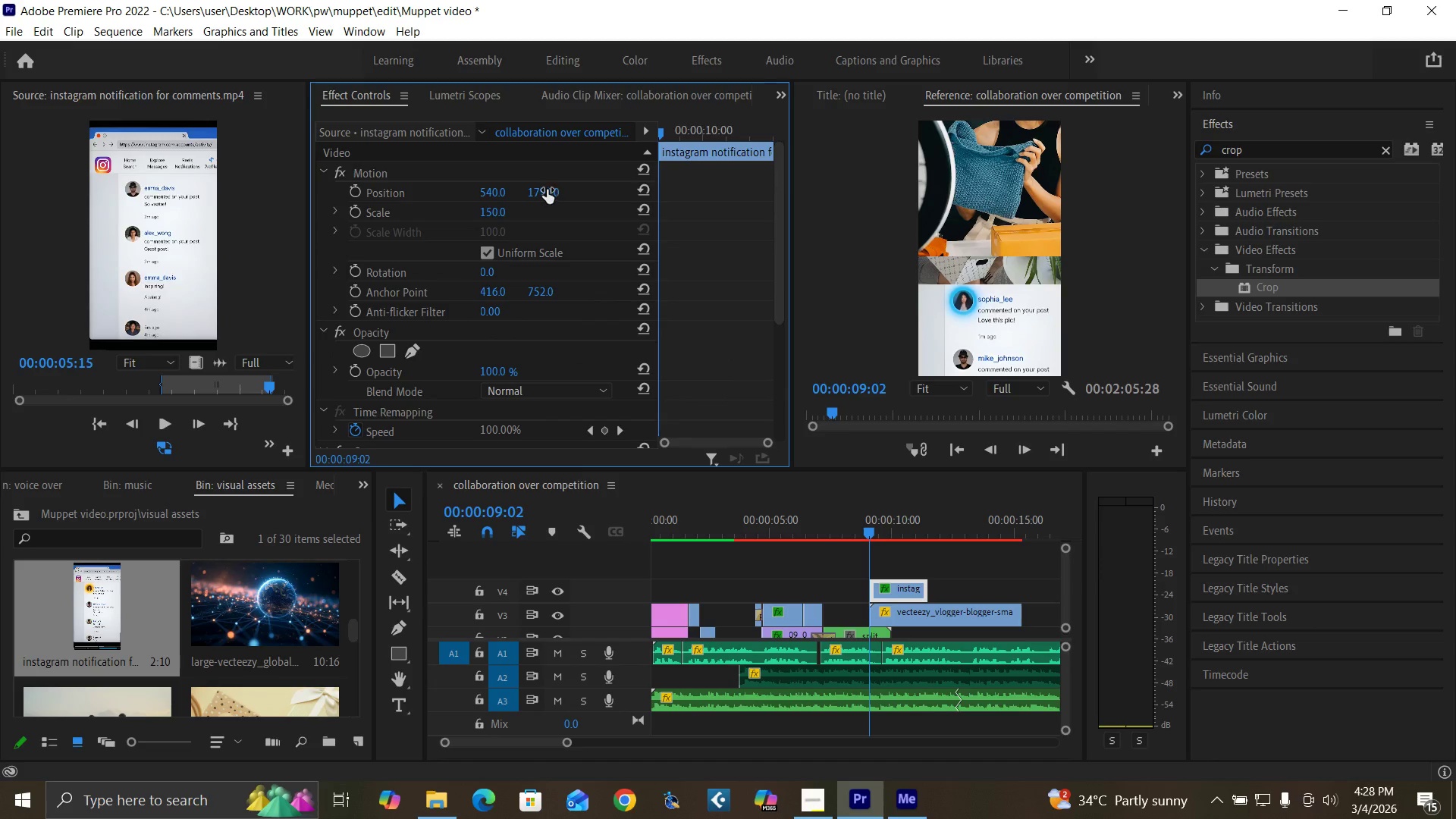 
left_click_drag(start_coordinate=[547, 190], to_coordinate=[322, 238])
 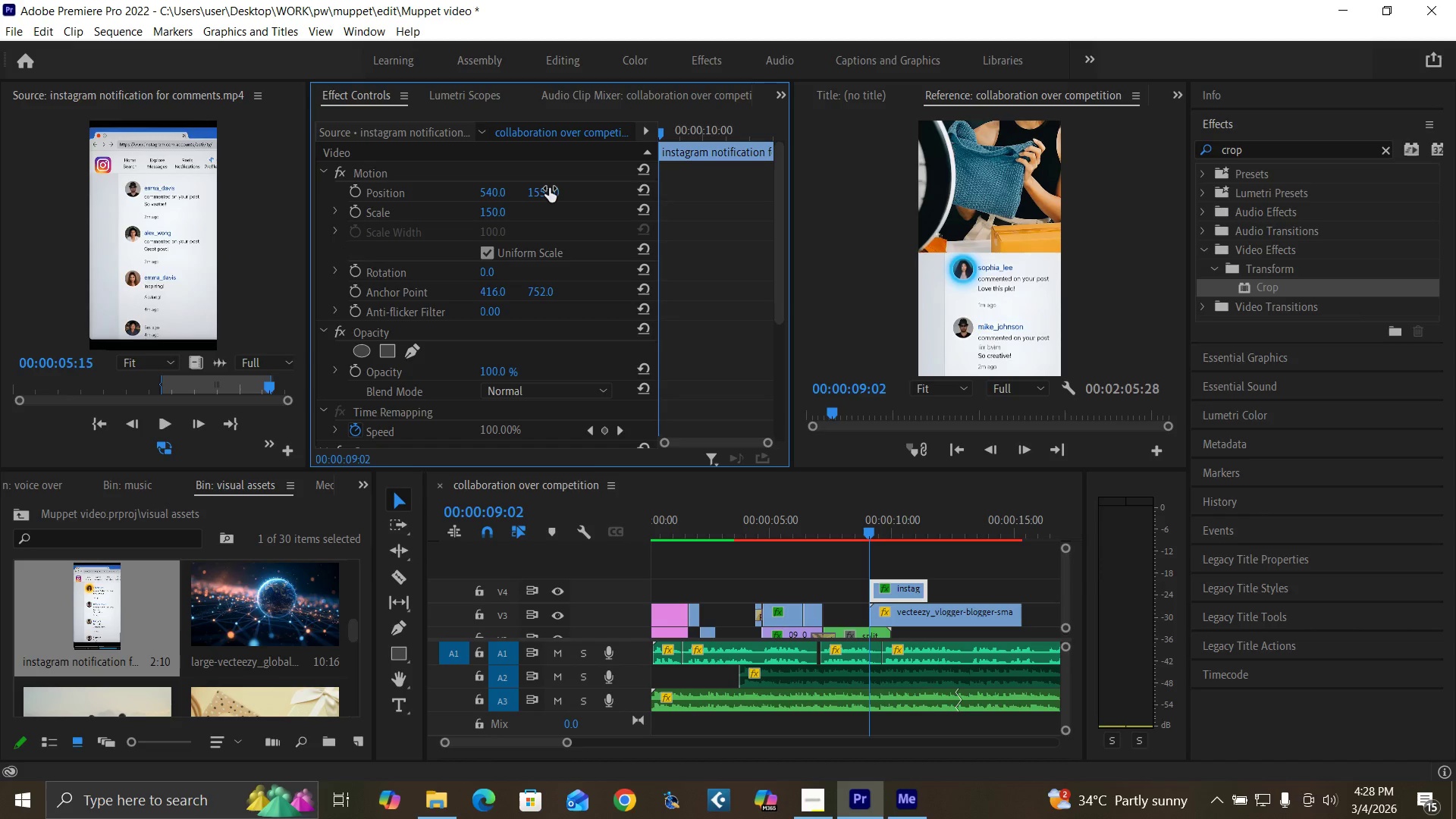 
hold_key(key=ControlLeft, duration=0.52)
 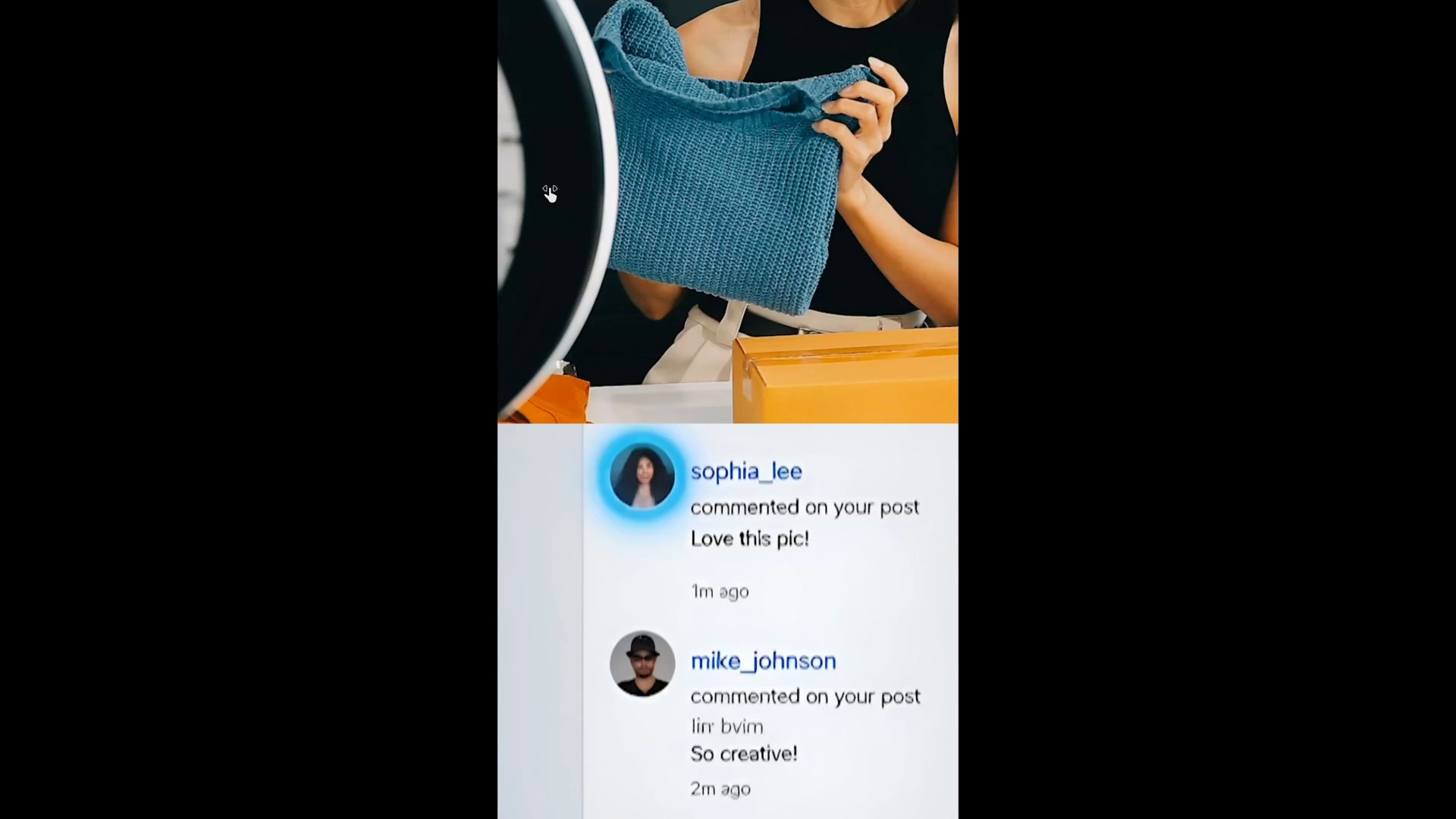 
hold_key(key=Backquote, duration=0.33)
 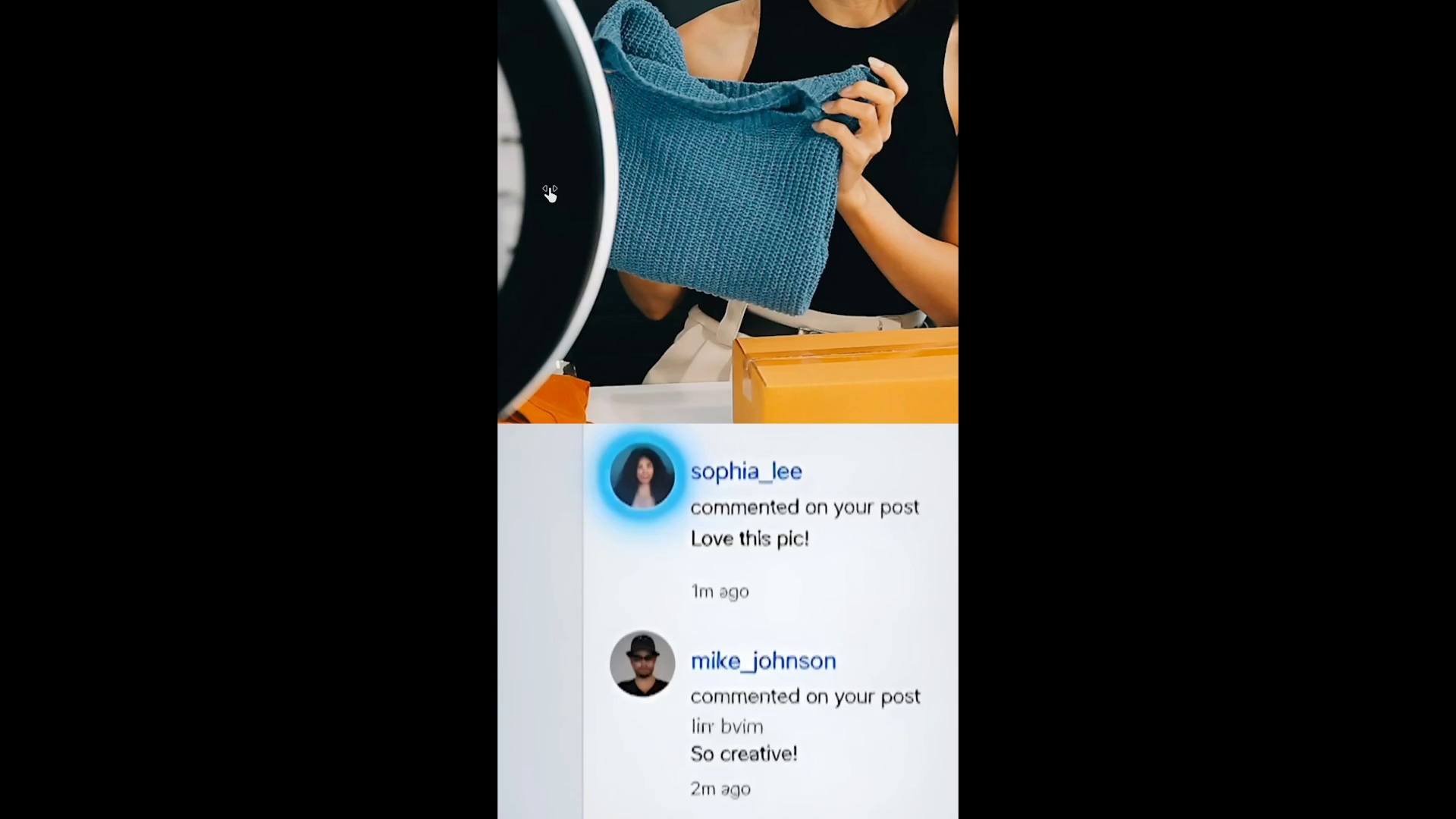 
key(Control+Backquote)
 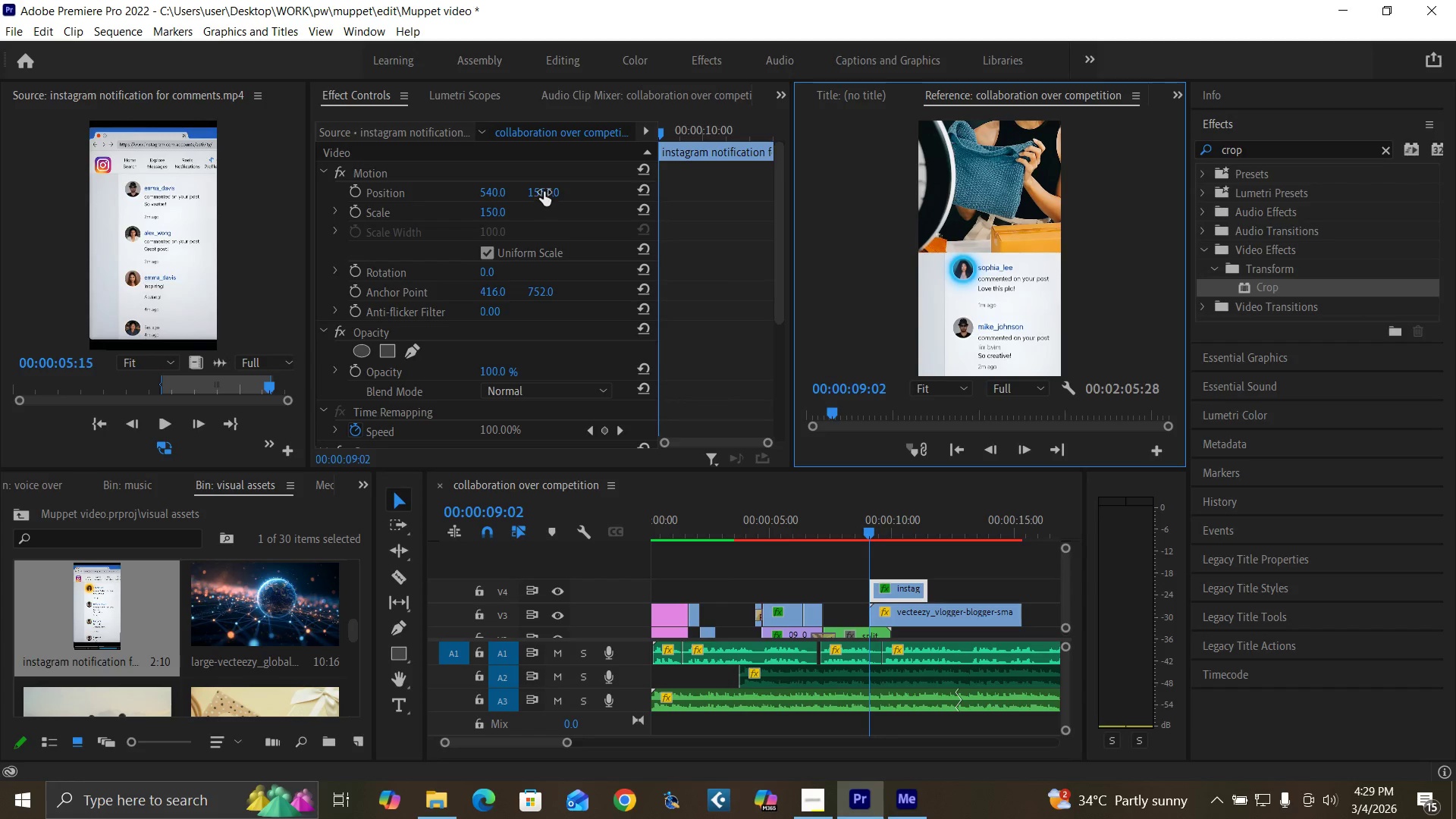 
left_click_drag(start_coordinate=[544, 191], to_coordinate=[527, 194])
 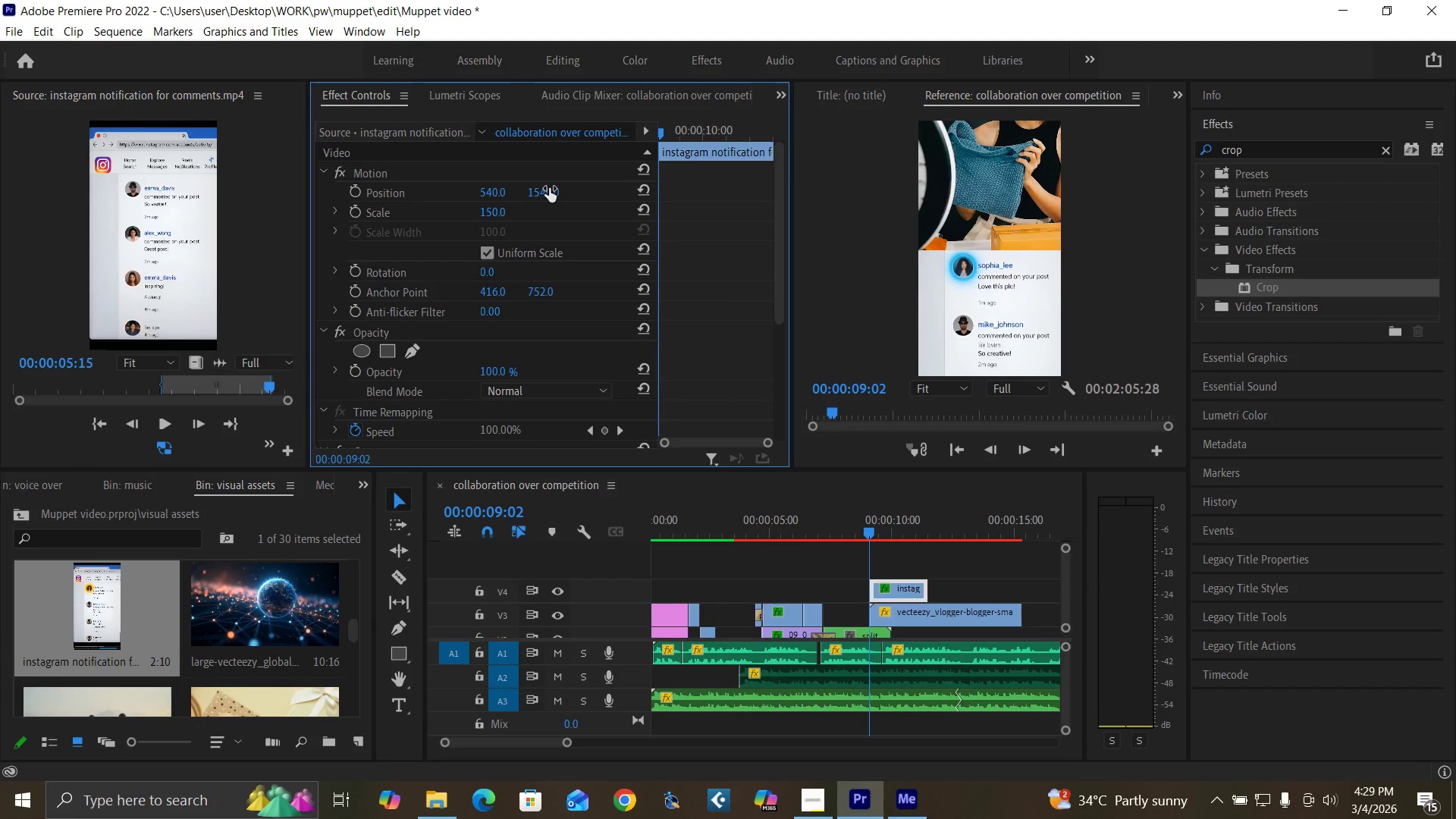 
key(Control+Backquote)
 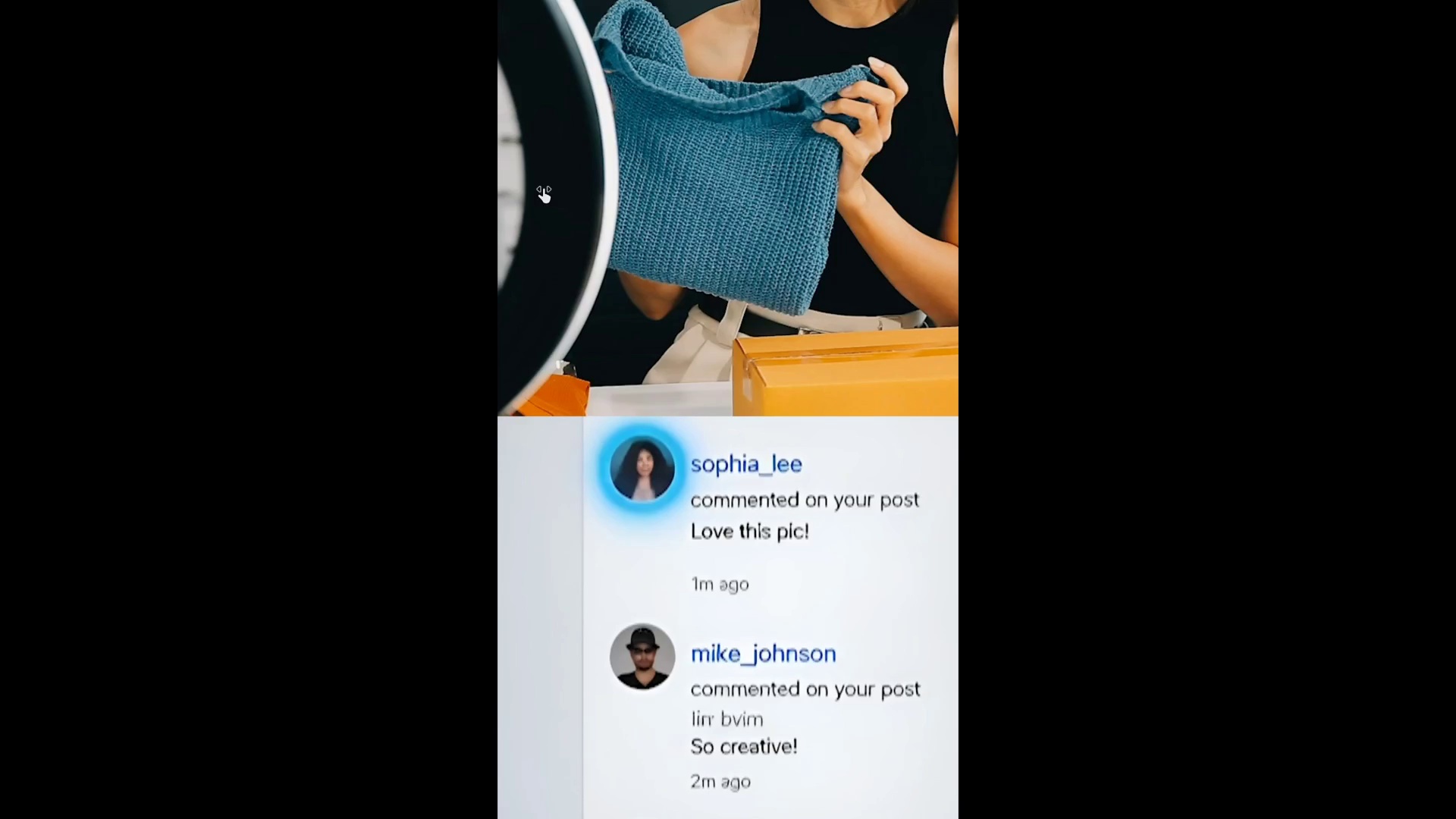 
hold_key(key=ControlLeft, duration=1.52)
 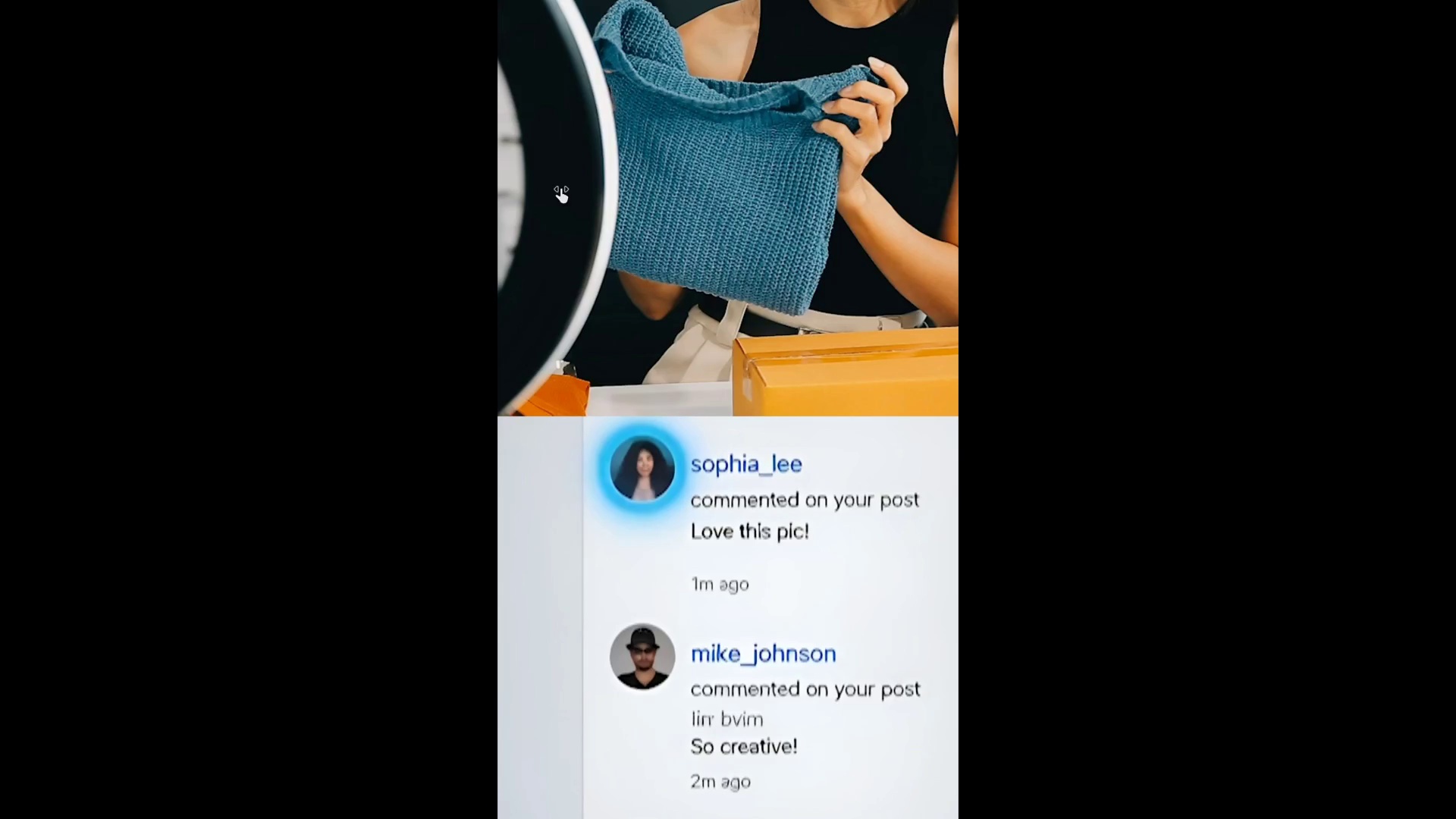 
hold_key(key=ControlLeft, duration=1.52)
 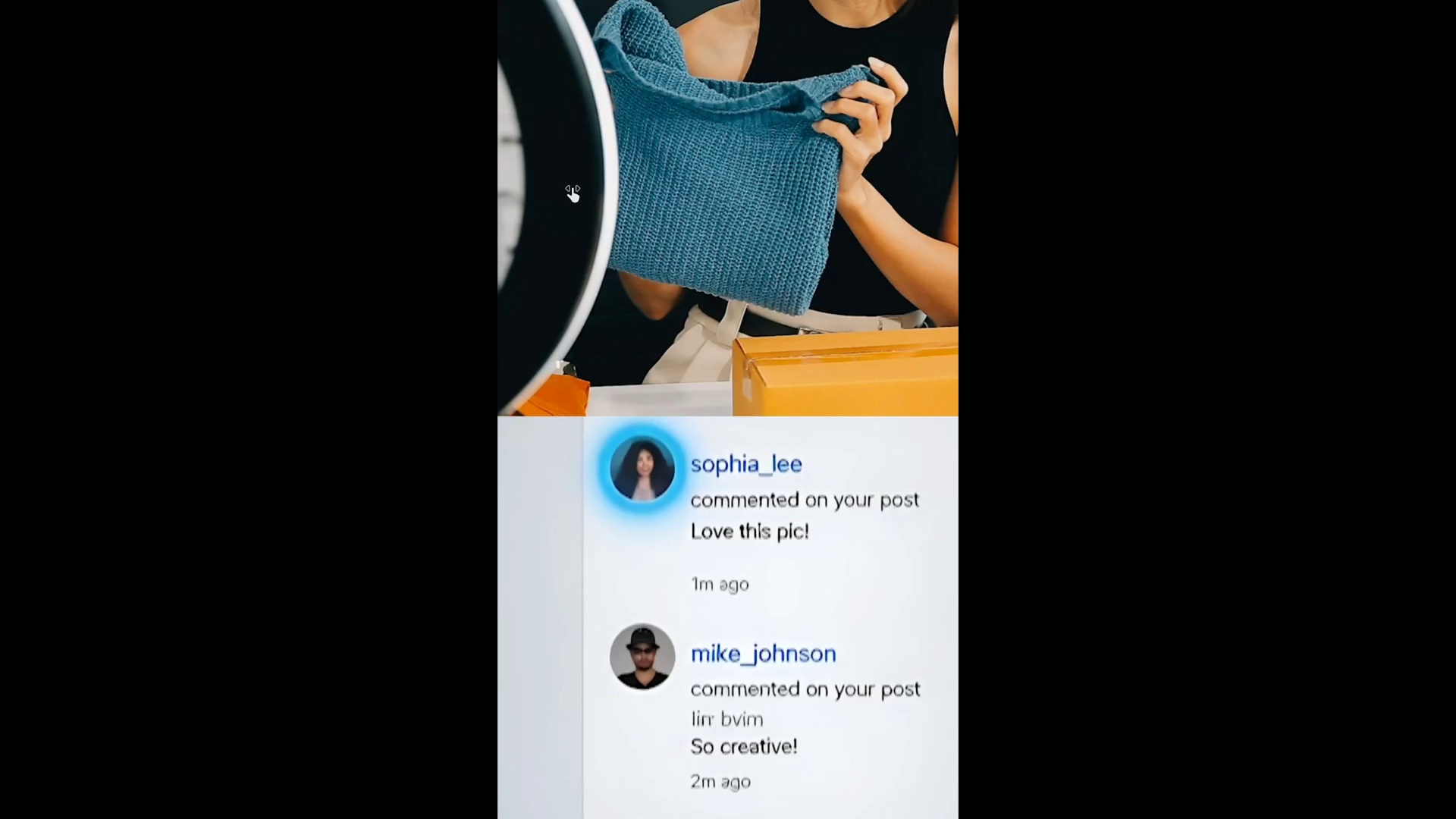 
hold_key(key=ControlLeft, duration=1.5)
 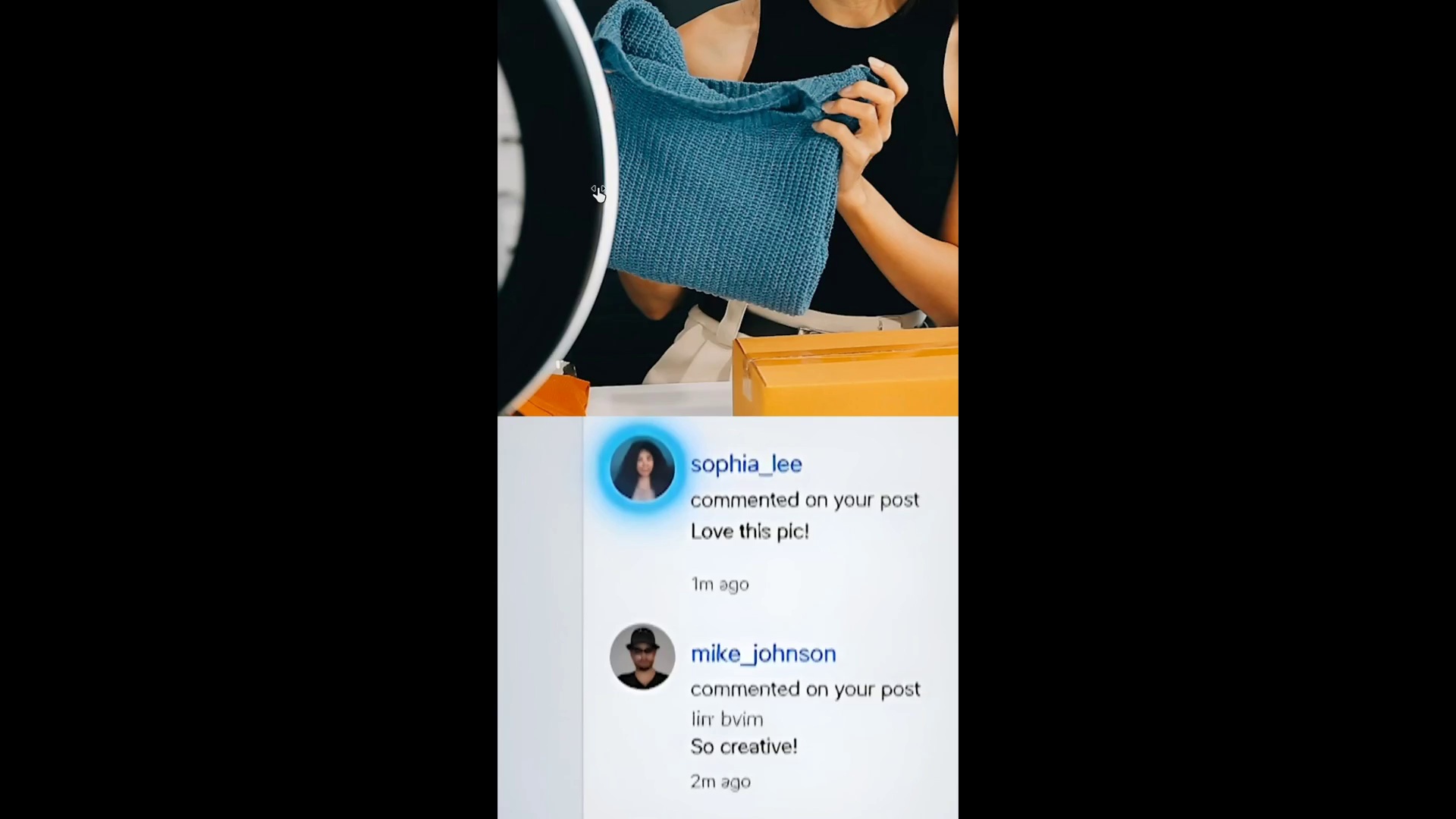 
hold_key(key=ControlLeft, duration=1.5)
 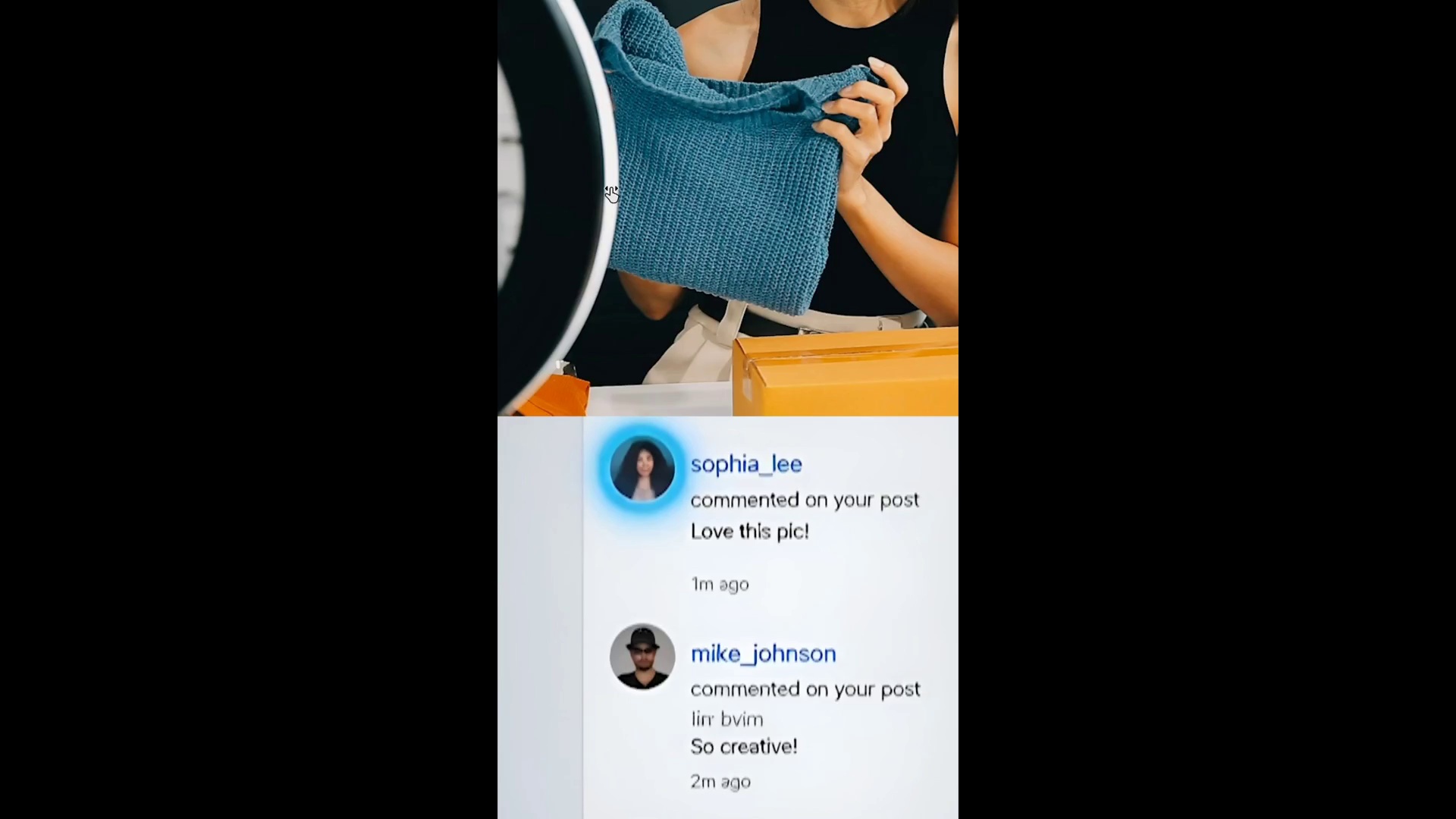 
hold_key(key=ControlLeft, duration=1.5)
 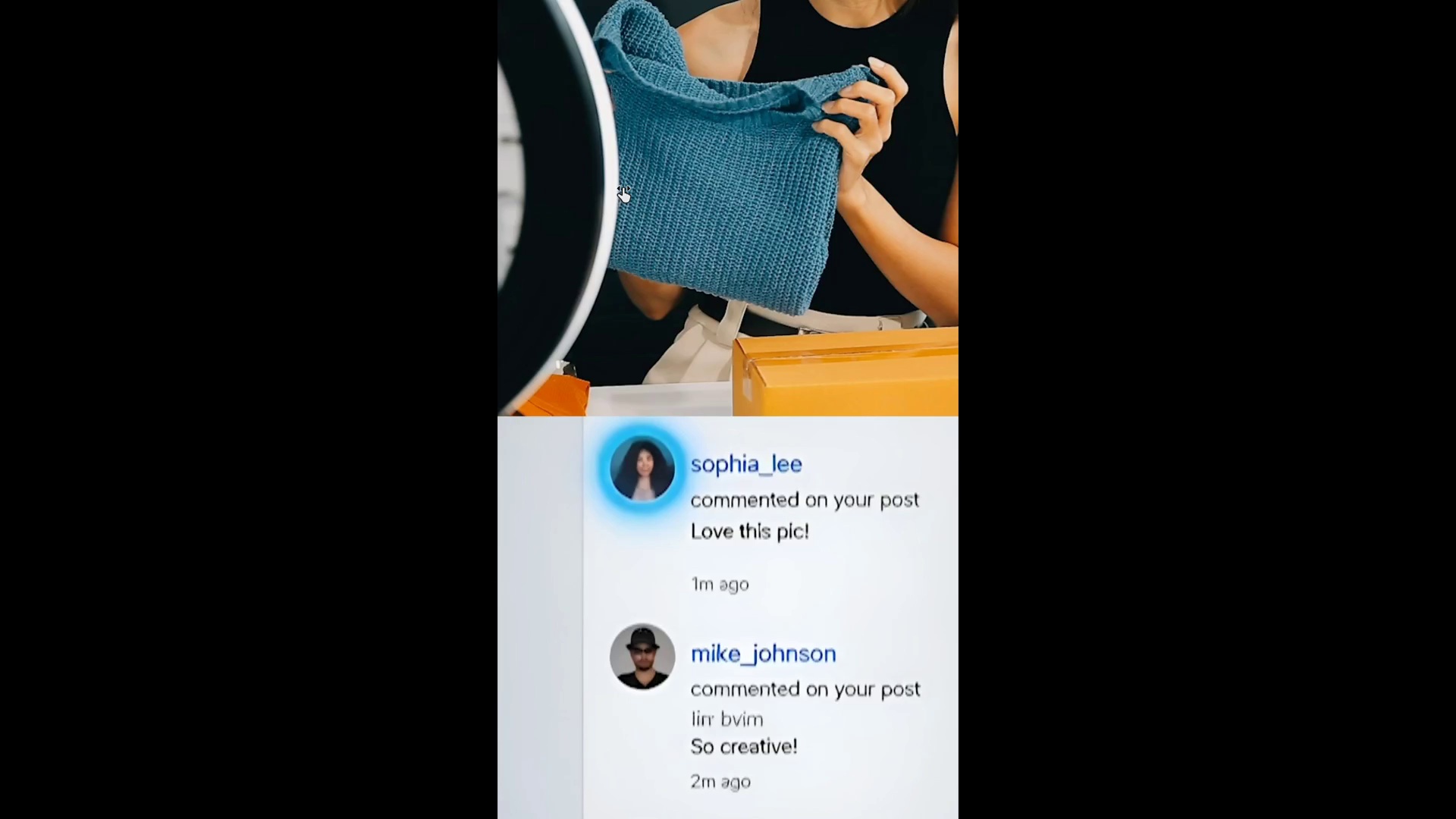 
key(Control+Backquote)
 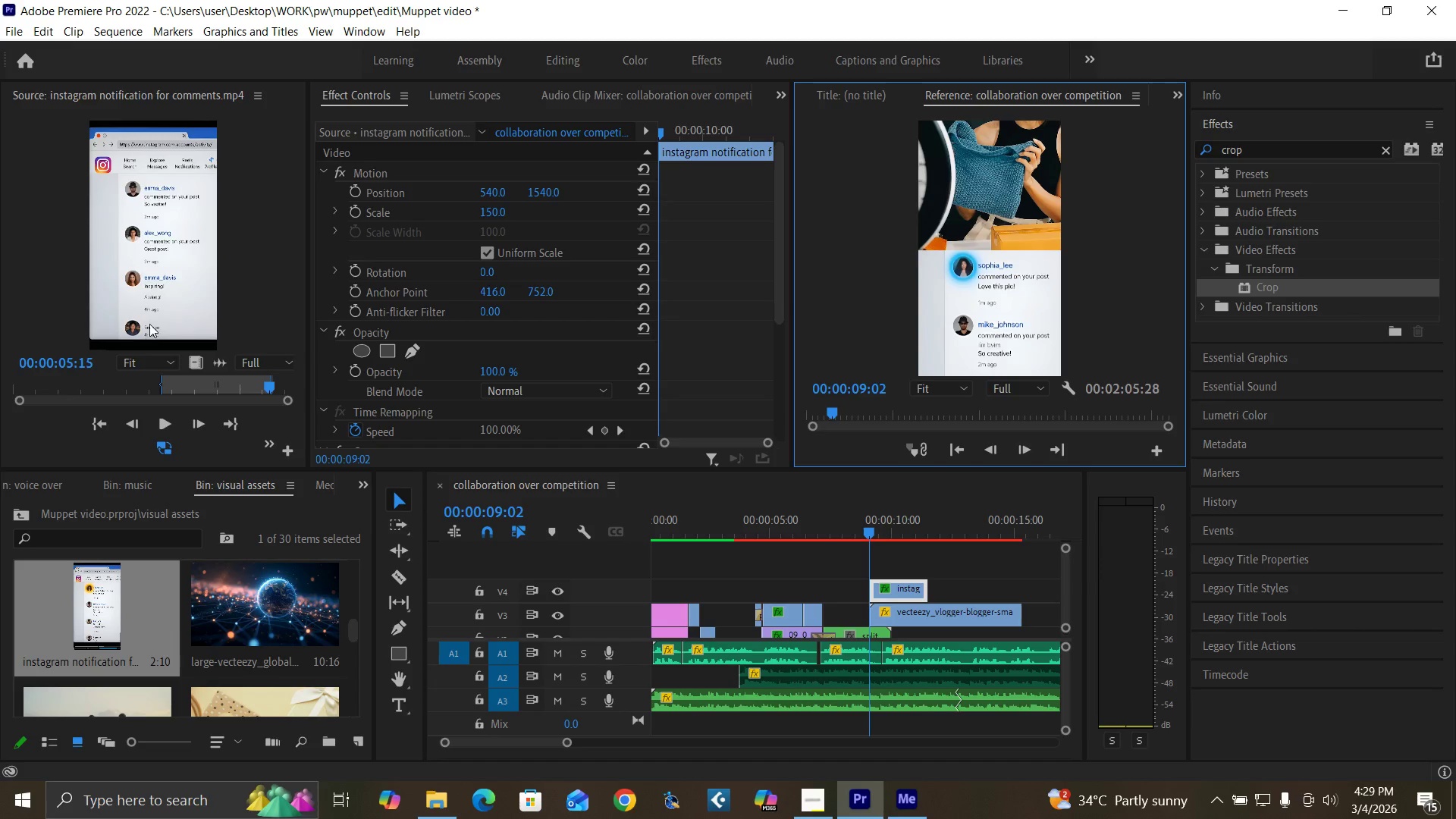 
left_click([154, 291])
 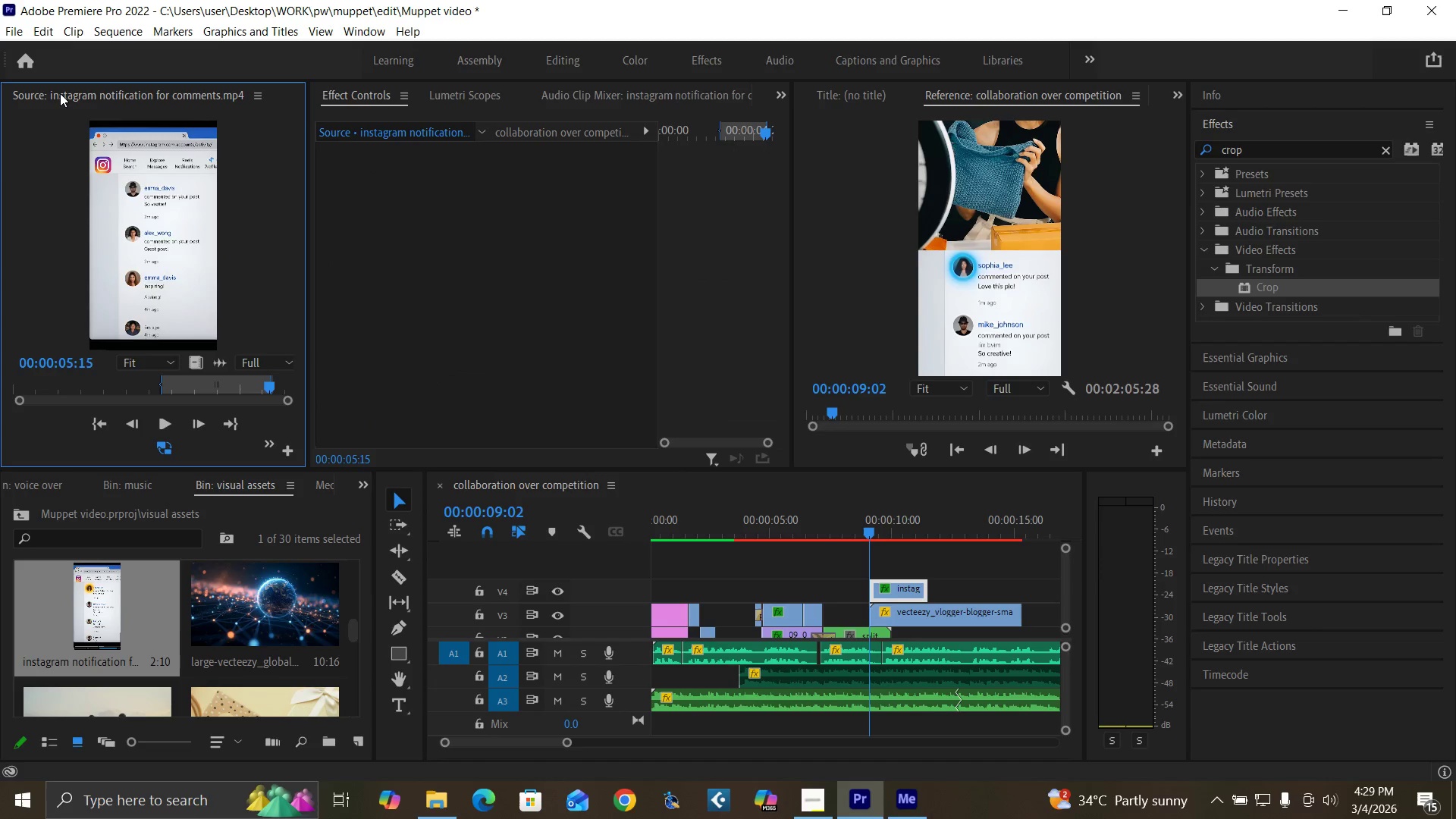 
double_click([60, 93])
 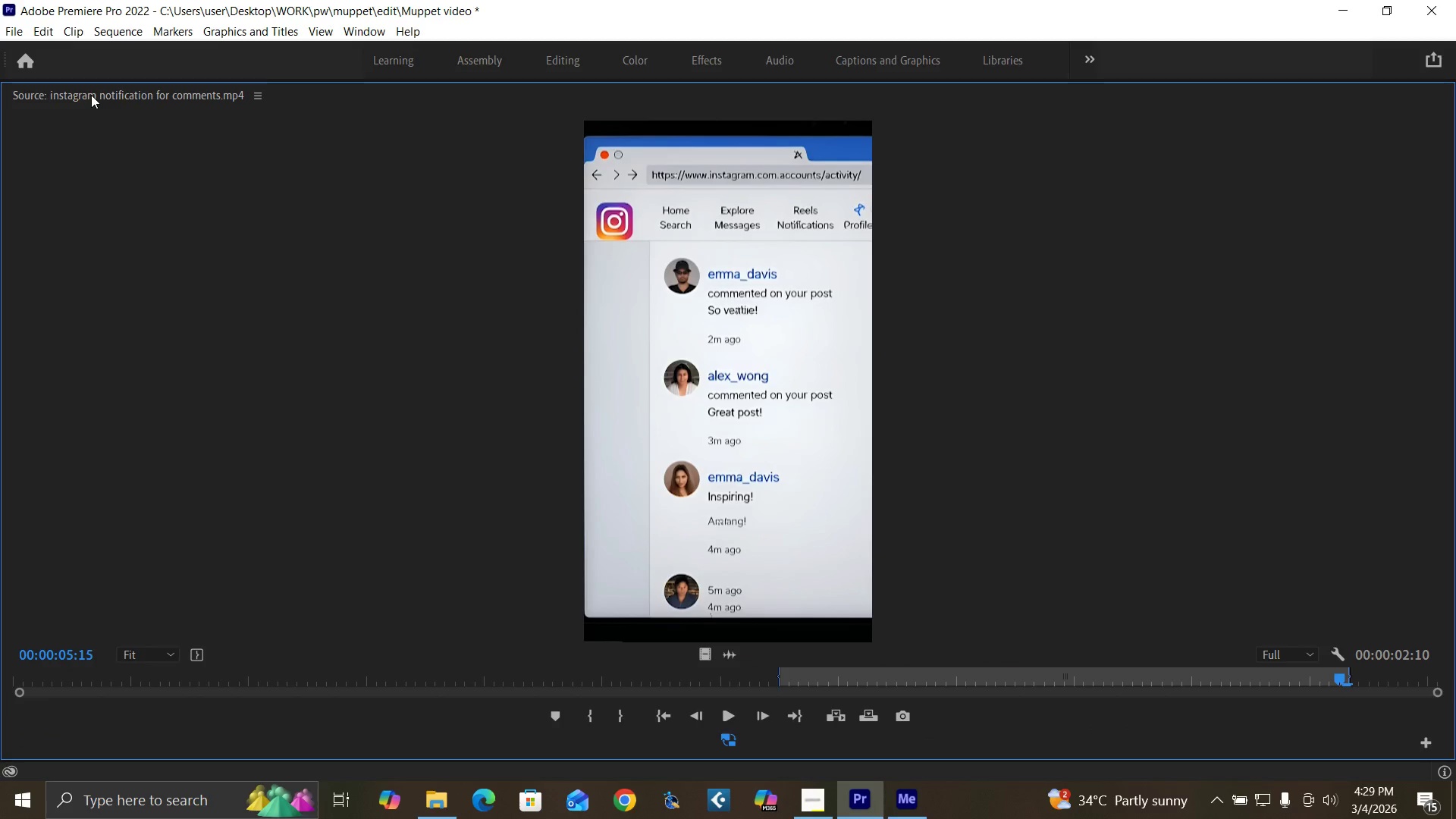 
wait(5.42)
 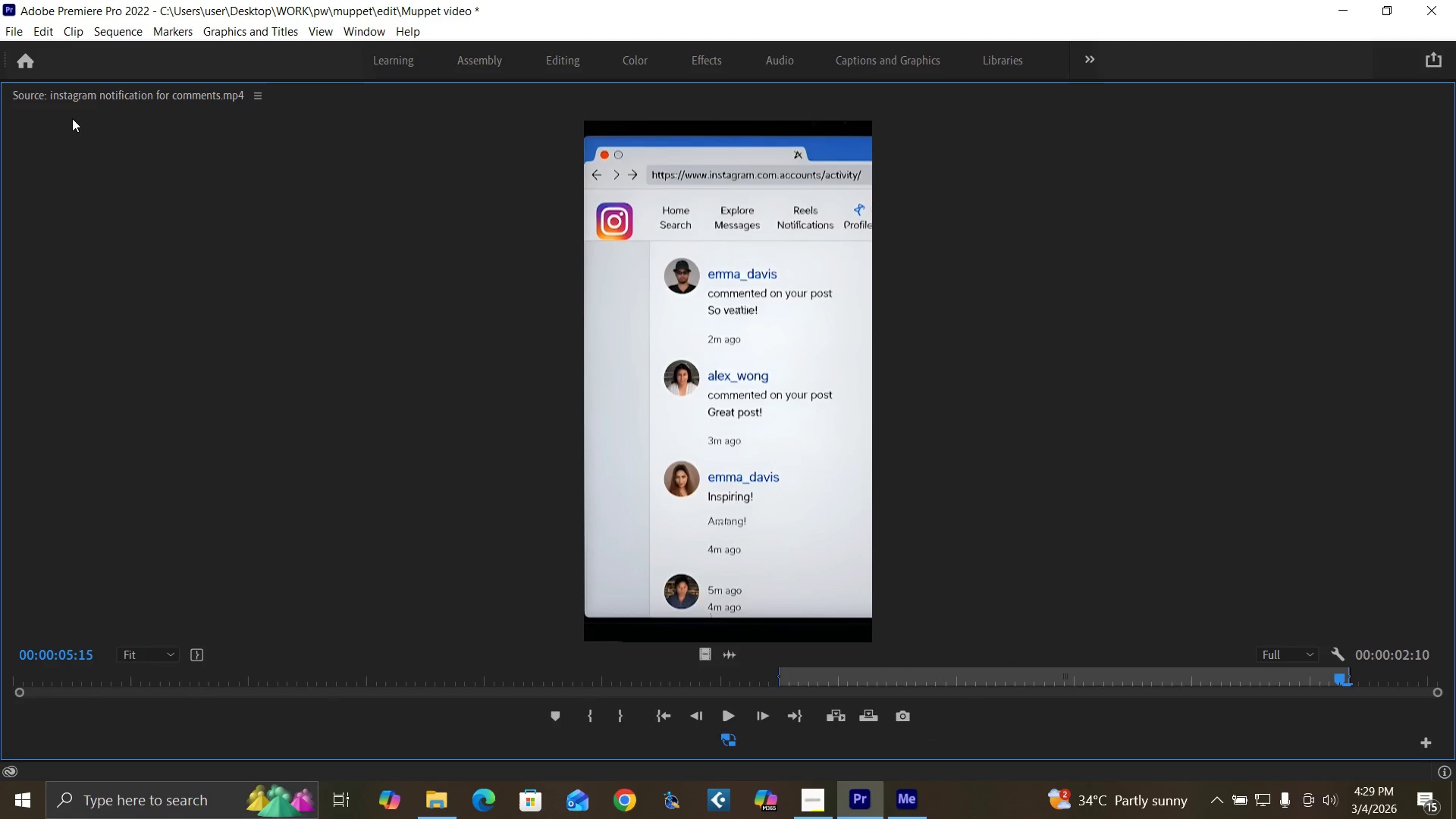 
double_click([91, 95])
 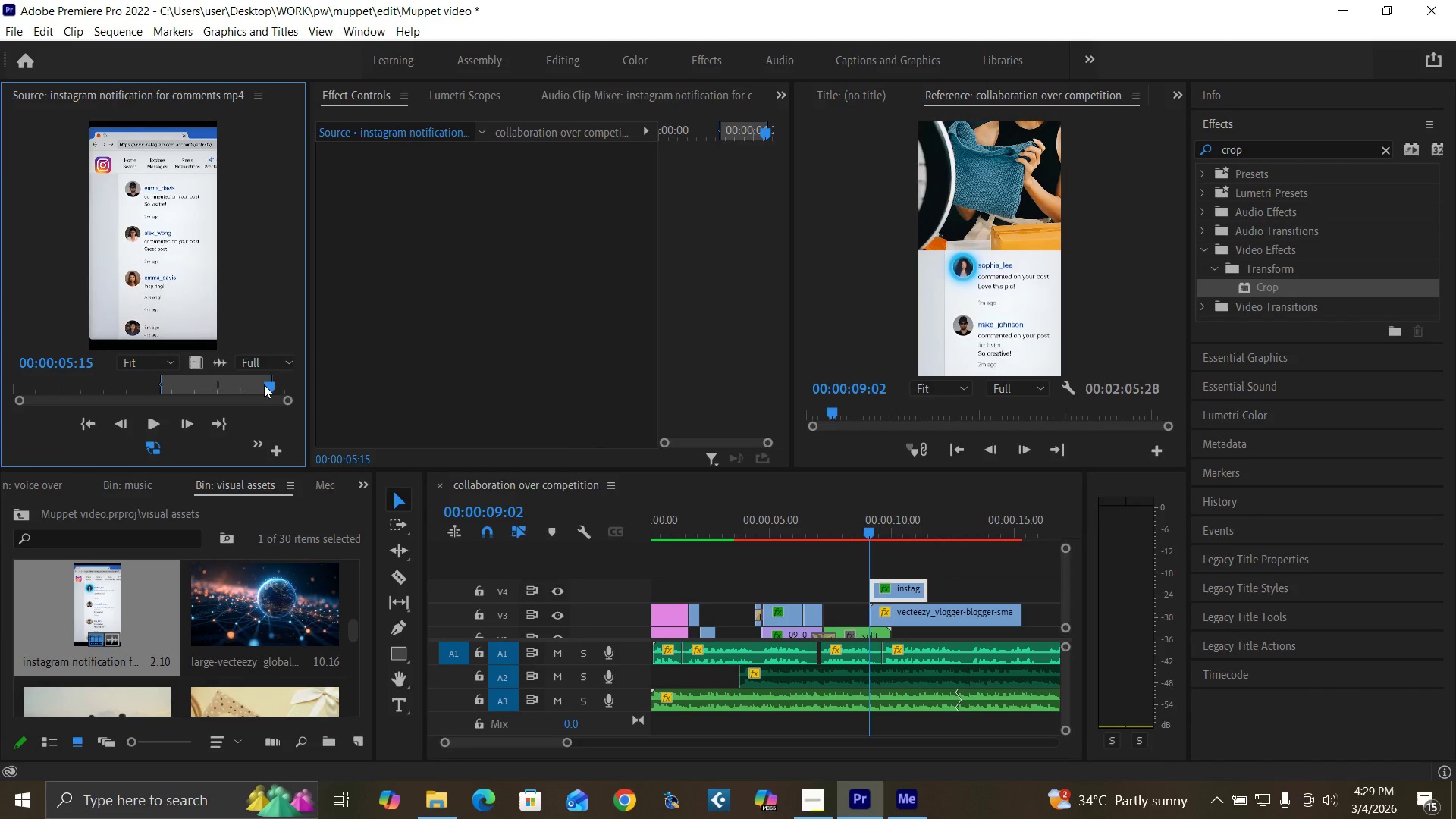 
left_click_drag(start_coordinate=[267, 386], to_coordinate=[268, 394])
 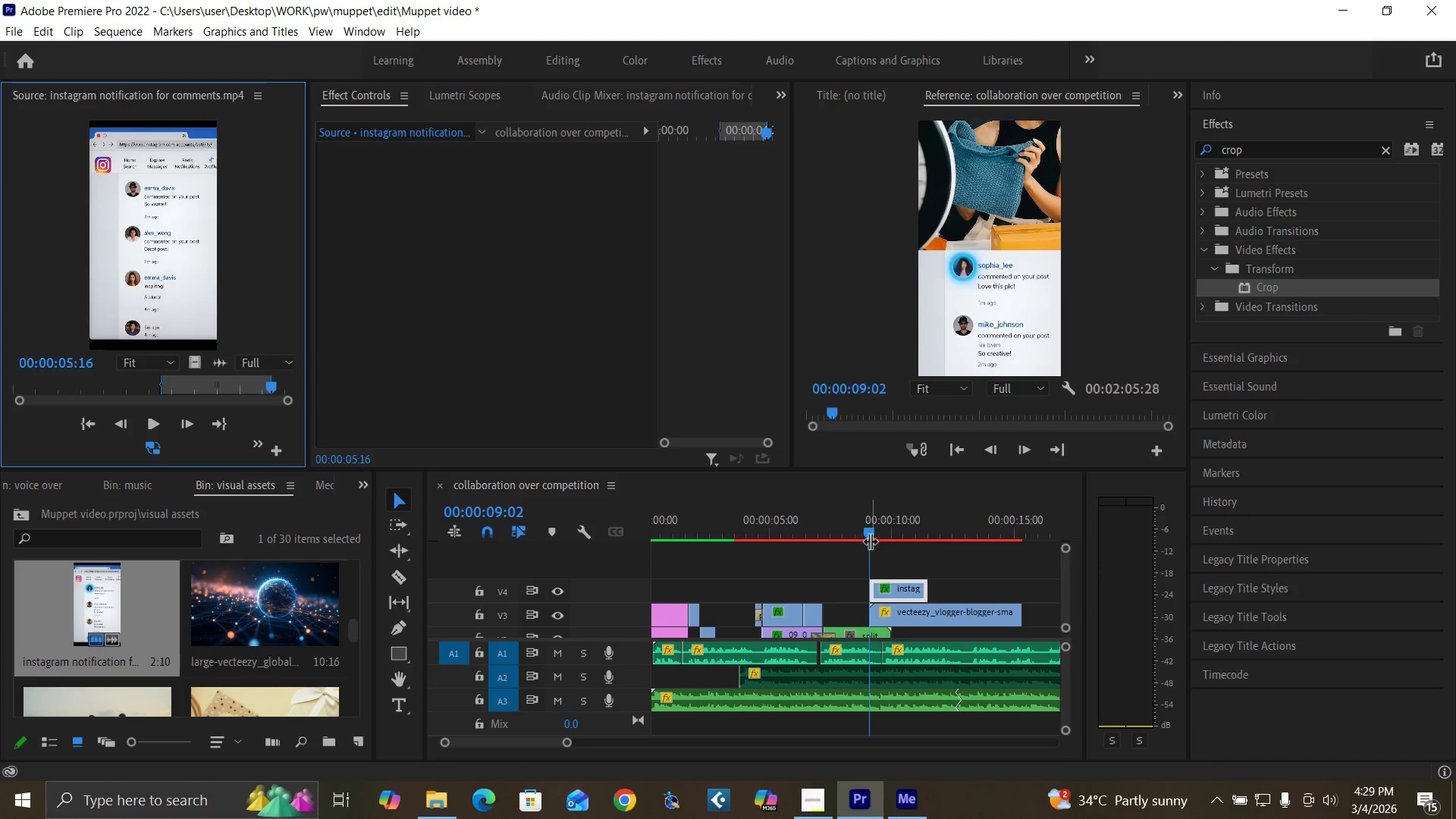 
left_click_drag(start_coordinate=[871, 532], to_coordinate=[880, 534])
 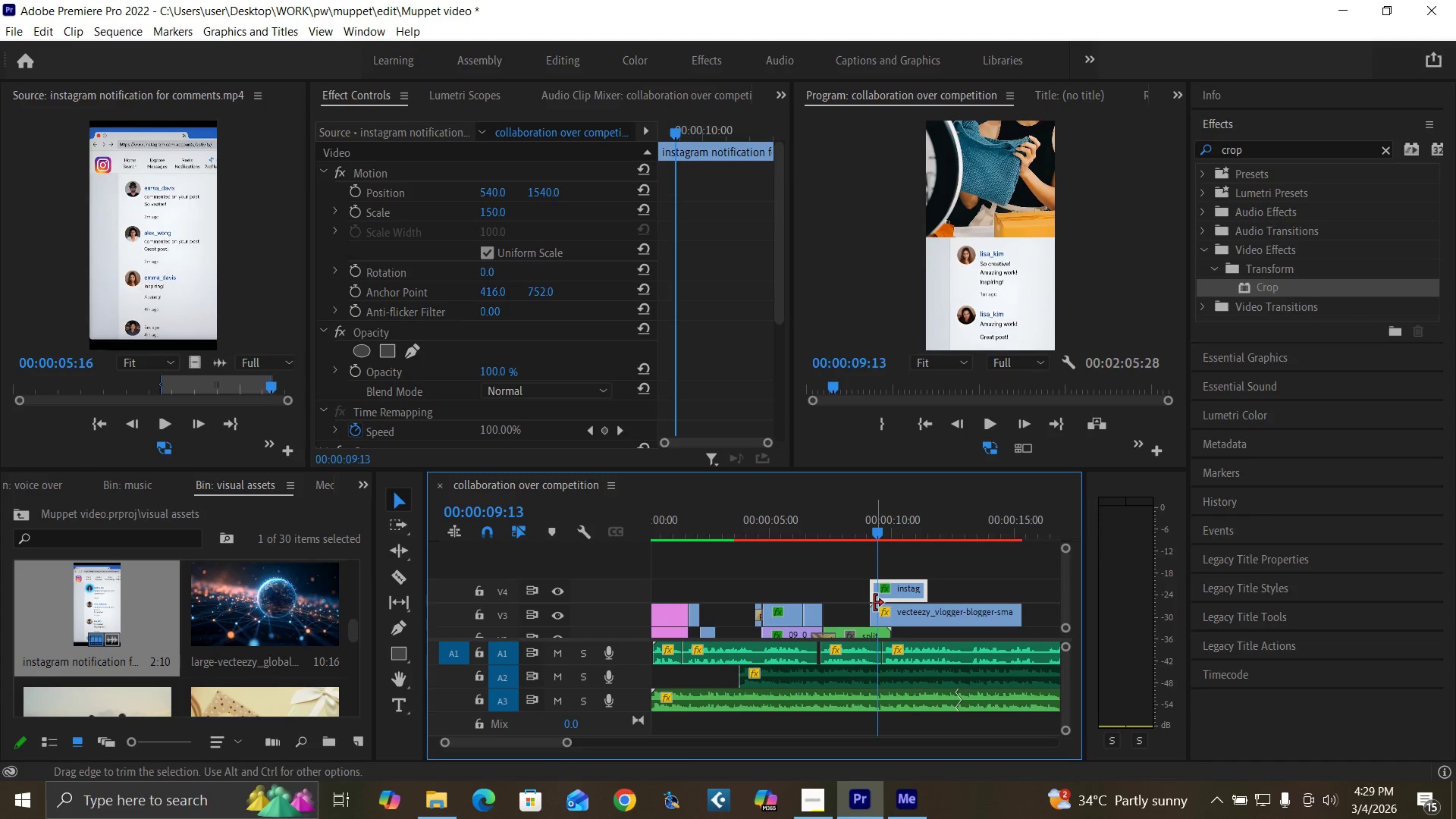 
key(Equal)
 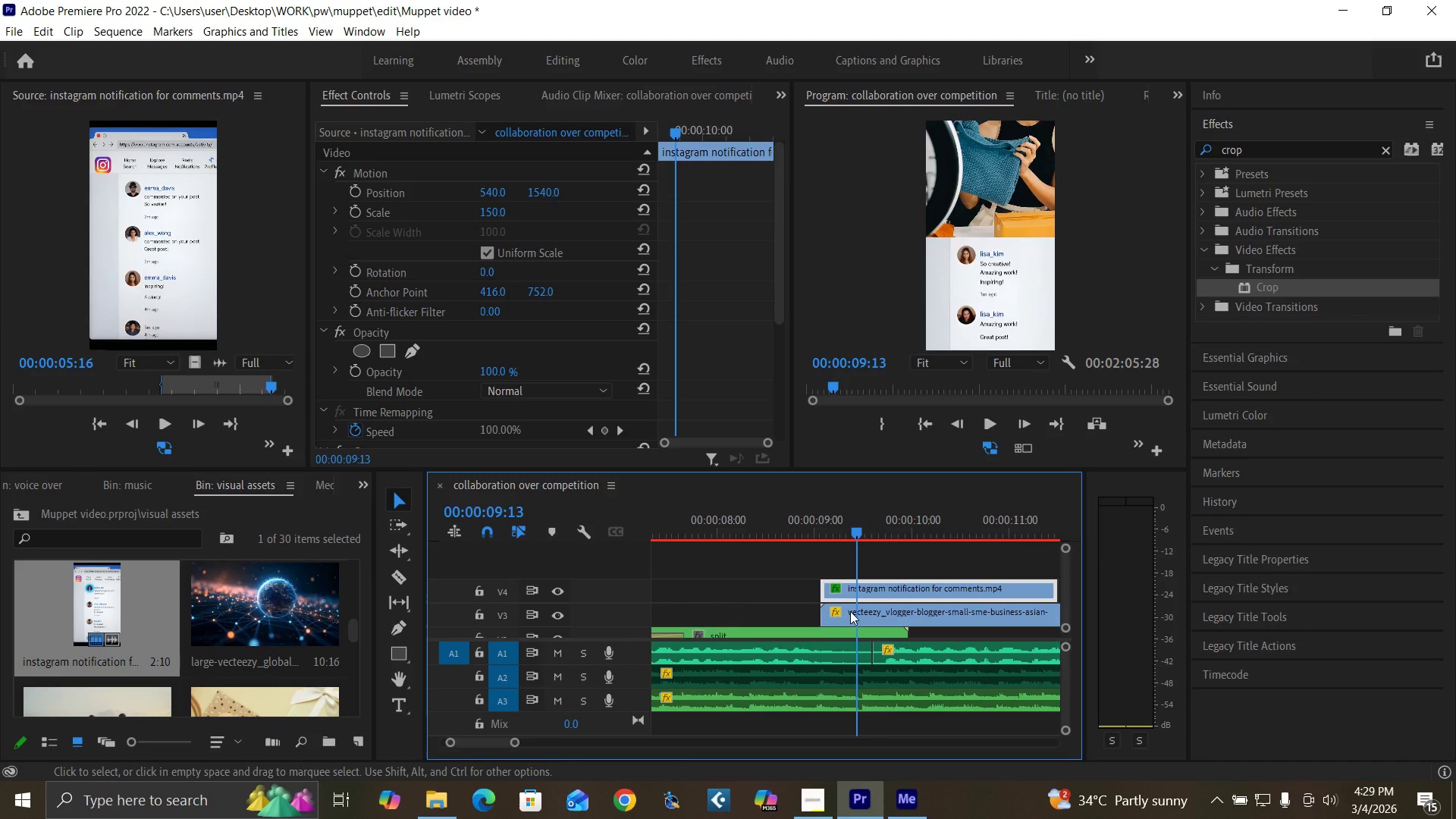 
key(Equal)
 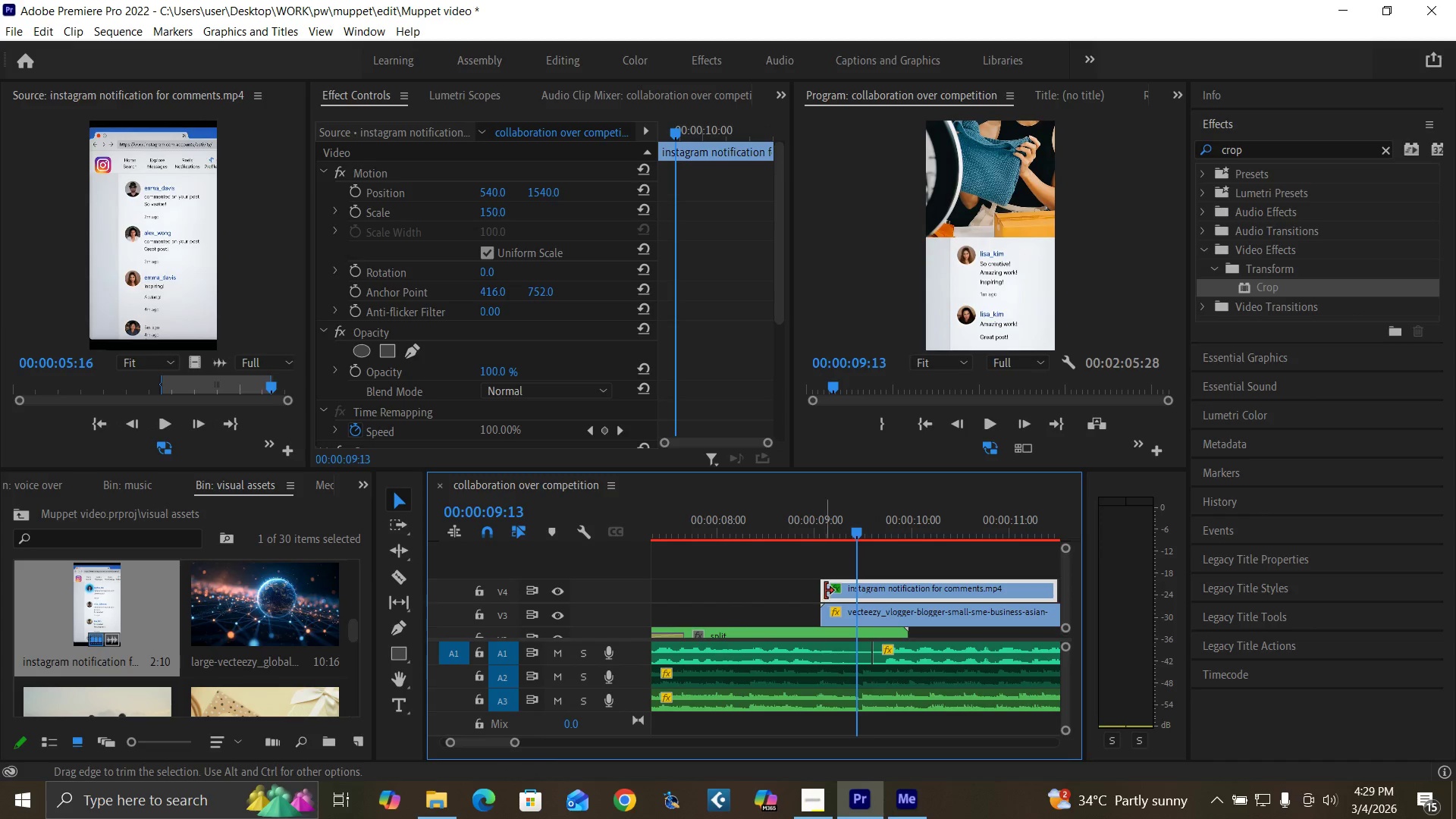 
left_click_drag(start_coordinate=[825, 591], to_coordinate=[856, 601])
 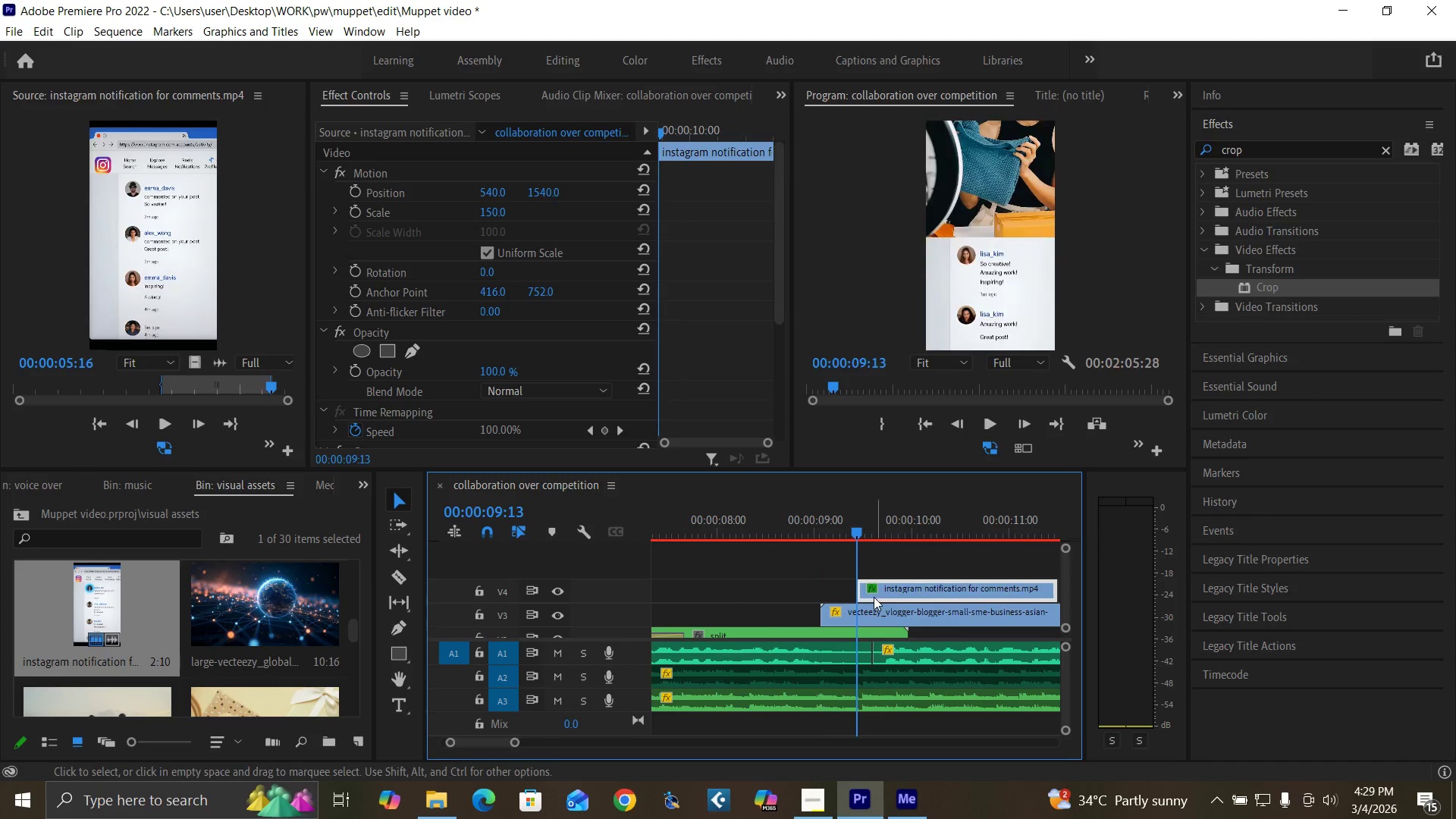 
left_click_drag(start_coordinate=[875, 597], to_coordinate=[847, 588])
 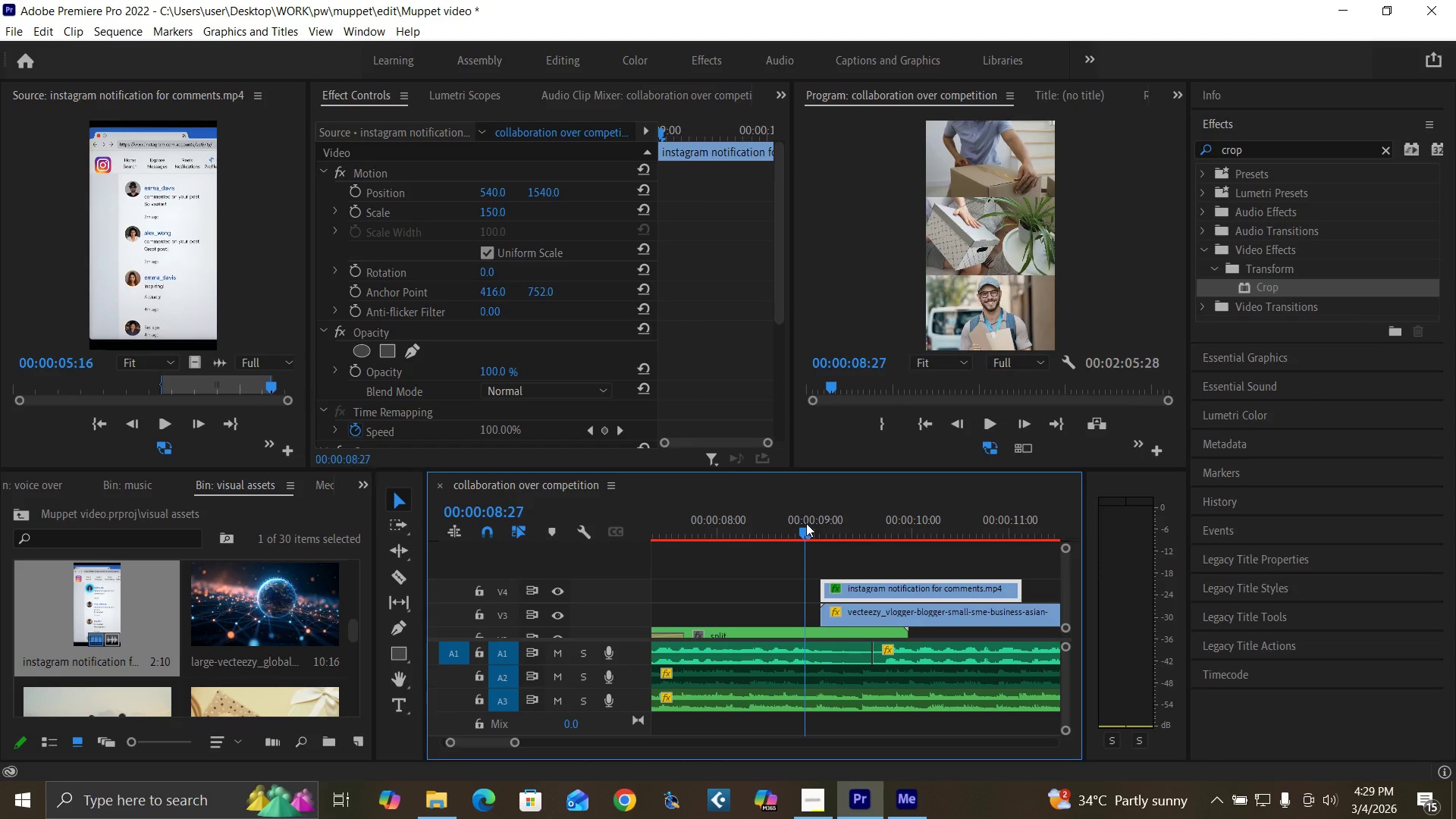 
key(Space)
 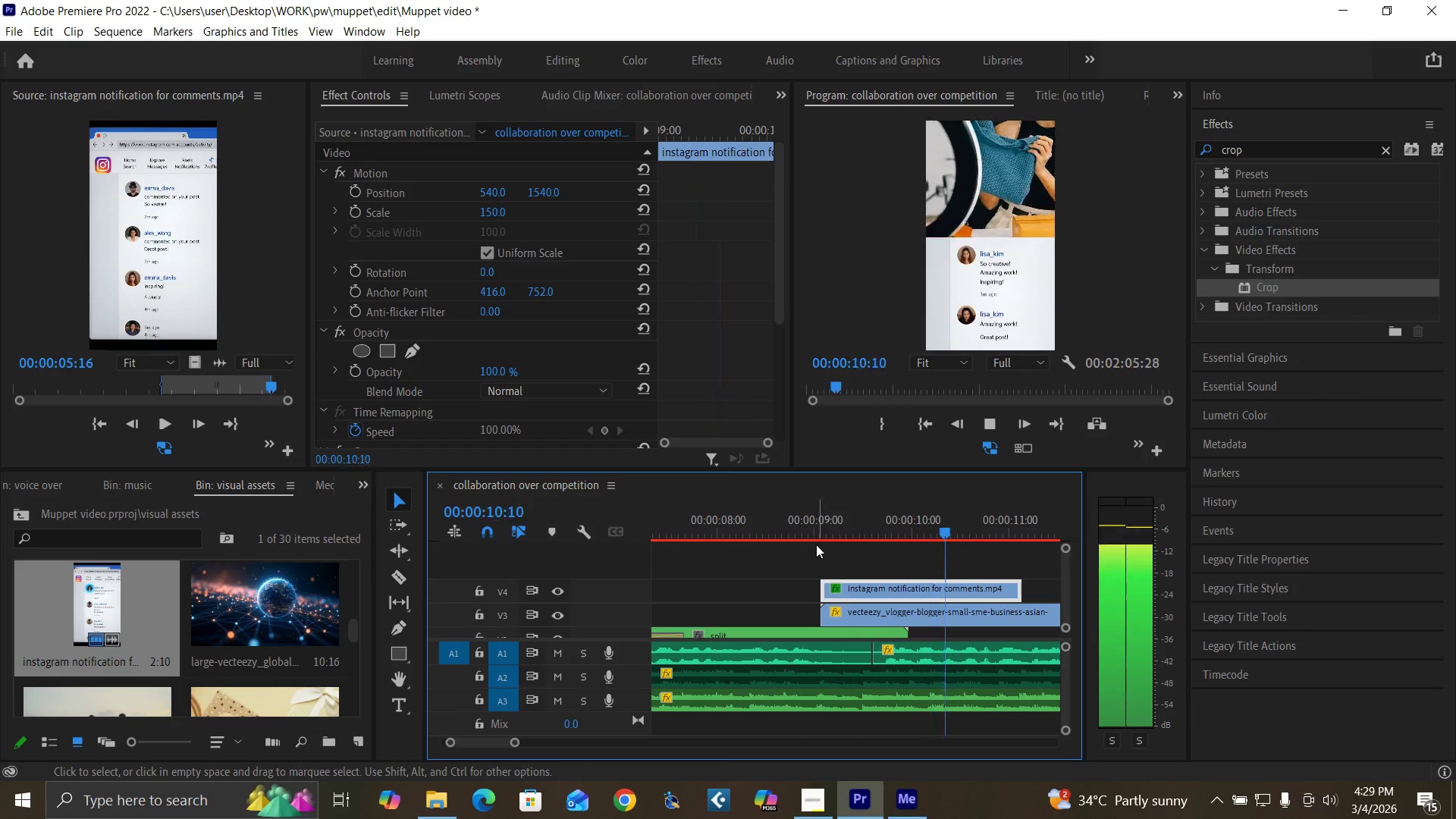 
key(Space)
 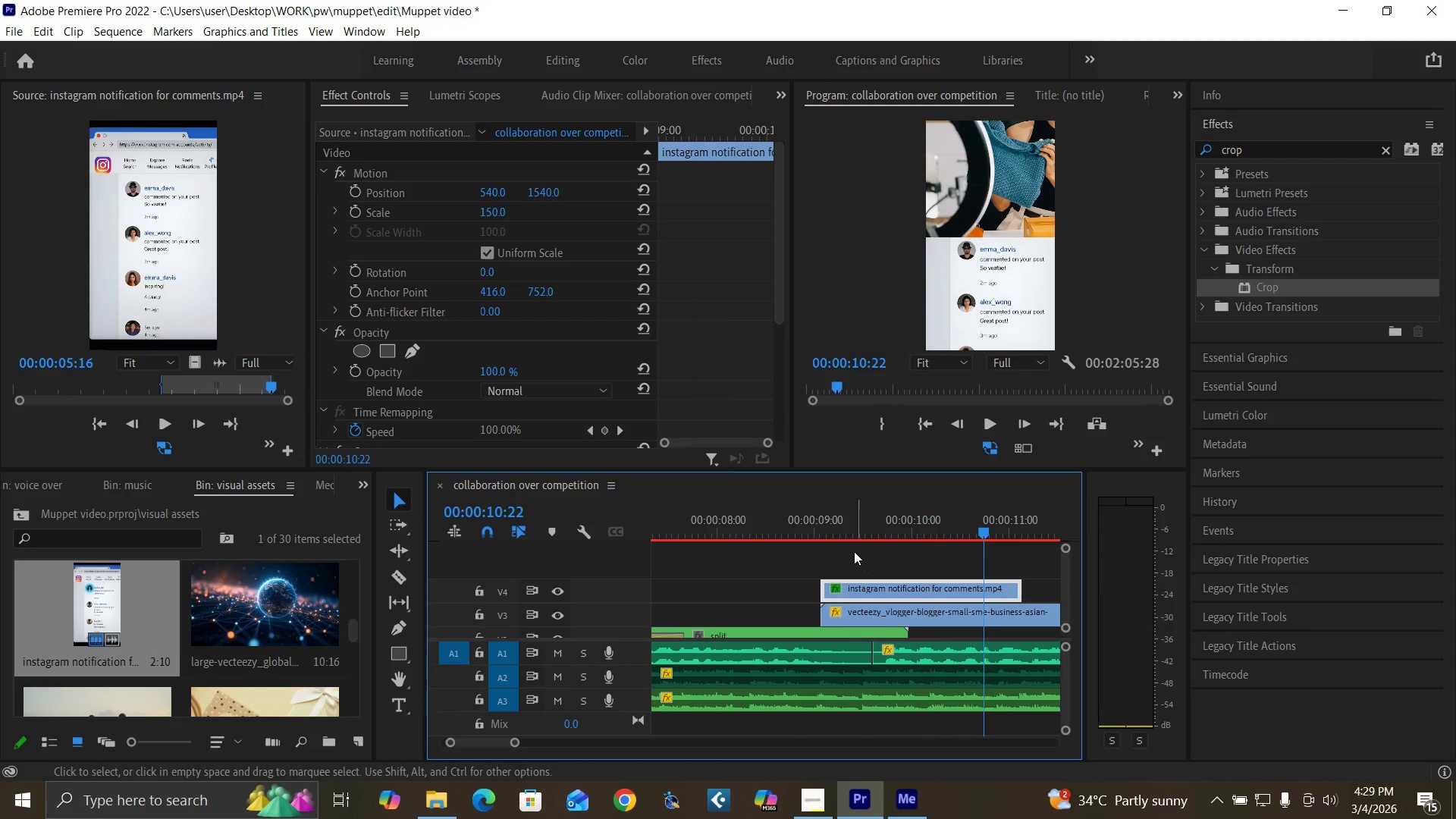 
left_click([816, 527])
 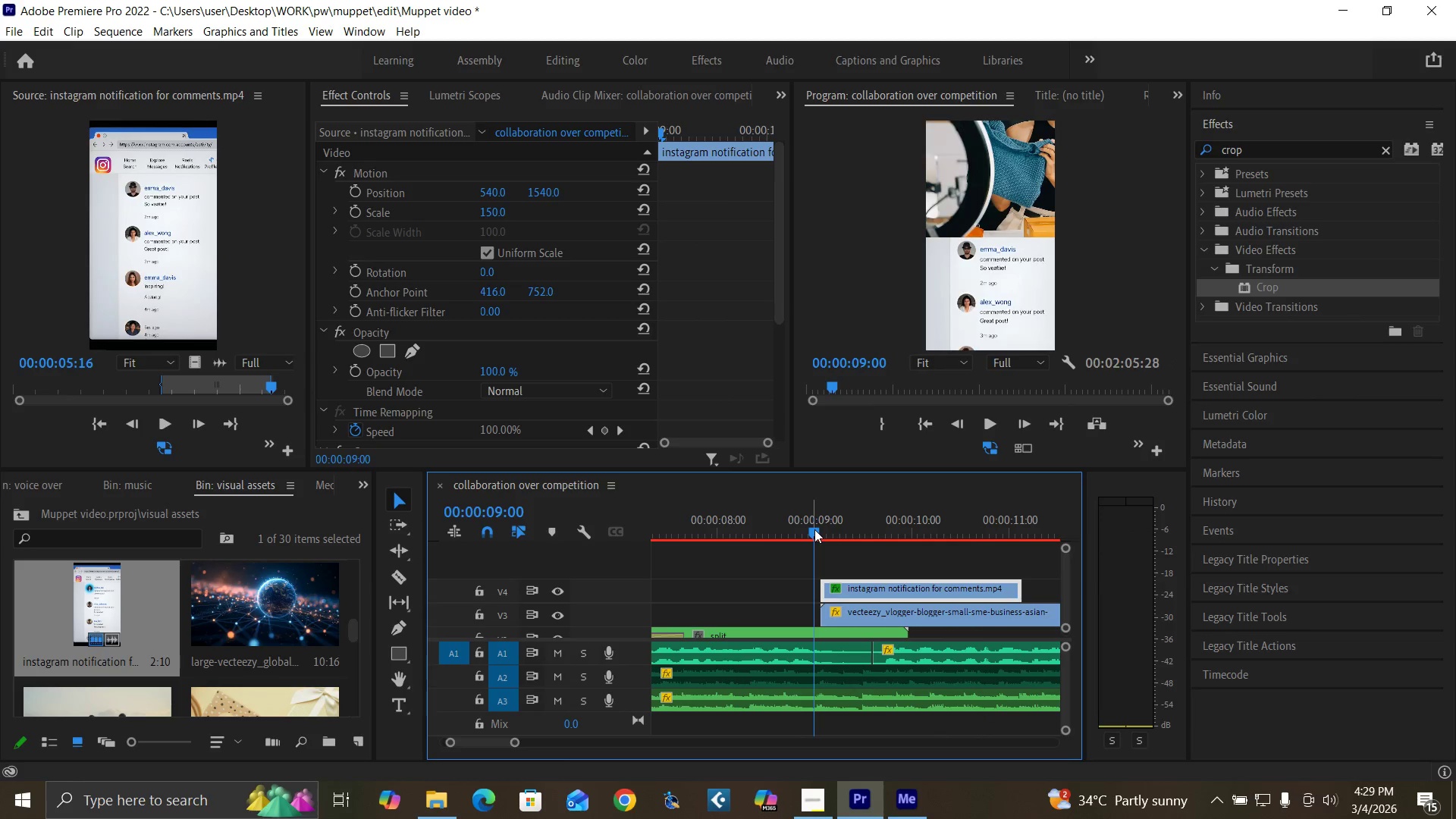 
key(Control+Backquote)
 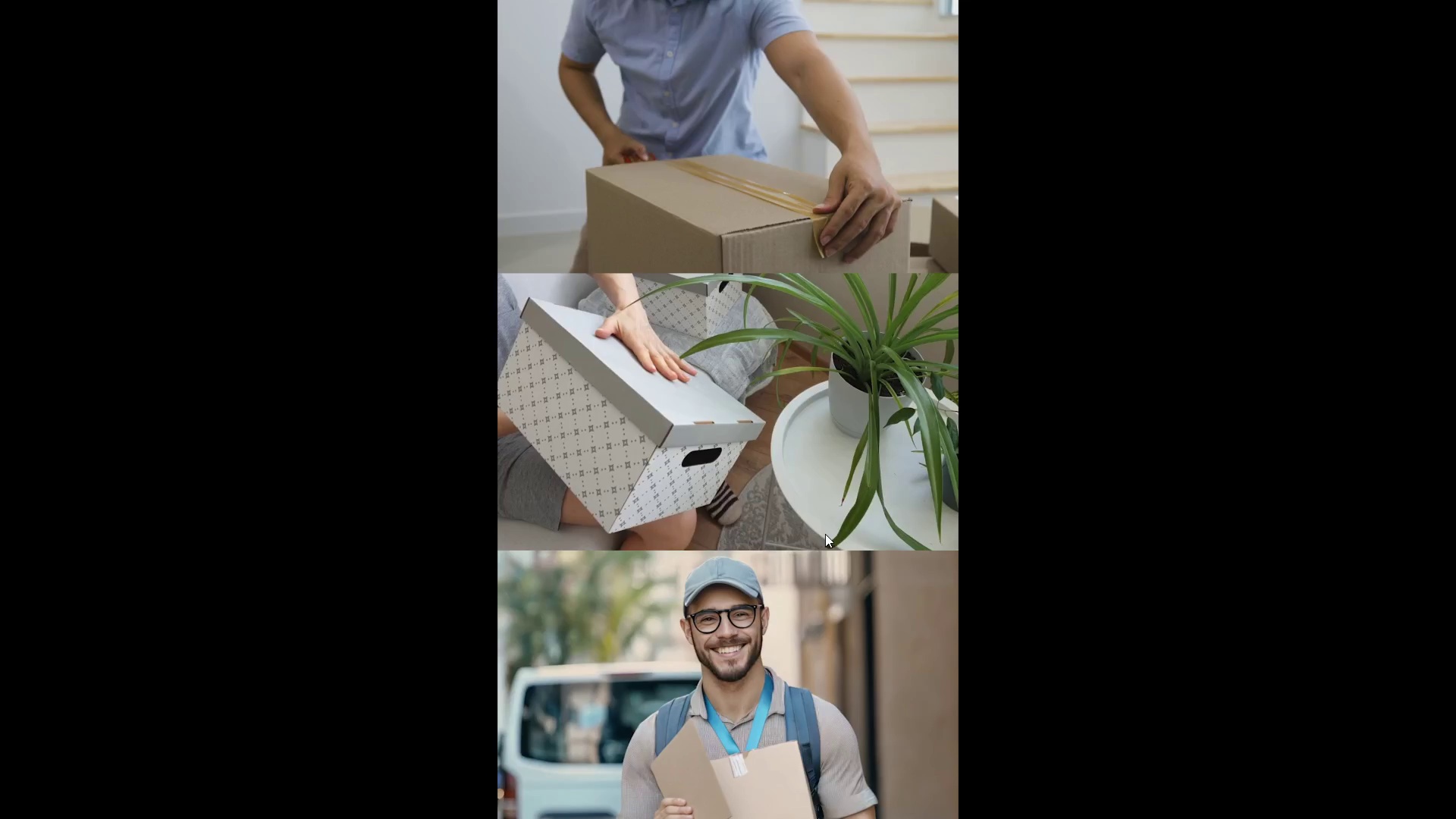 
key(Space)
 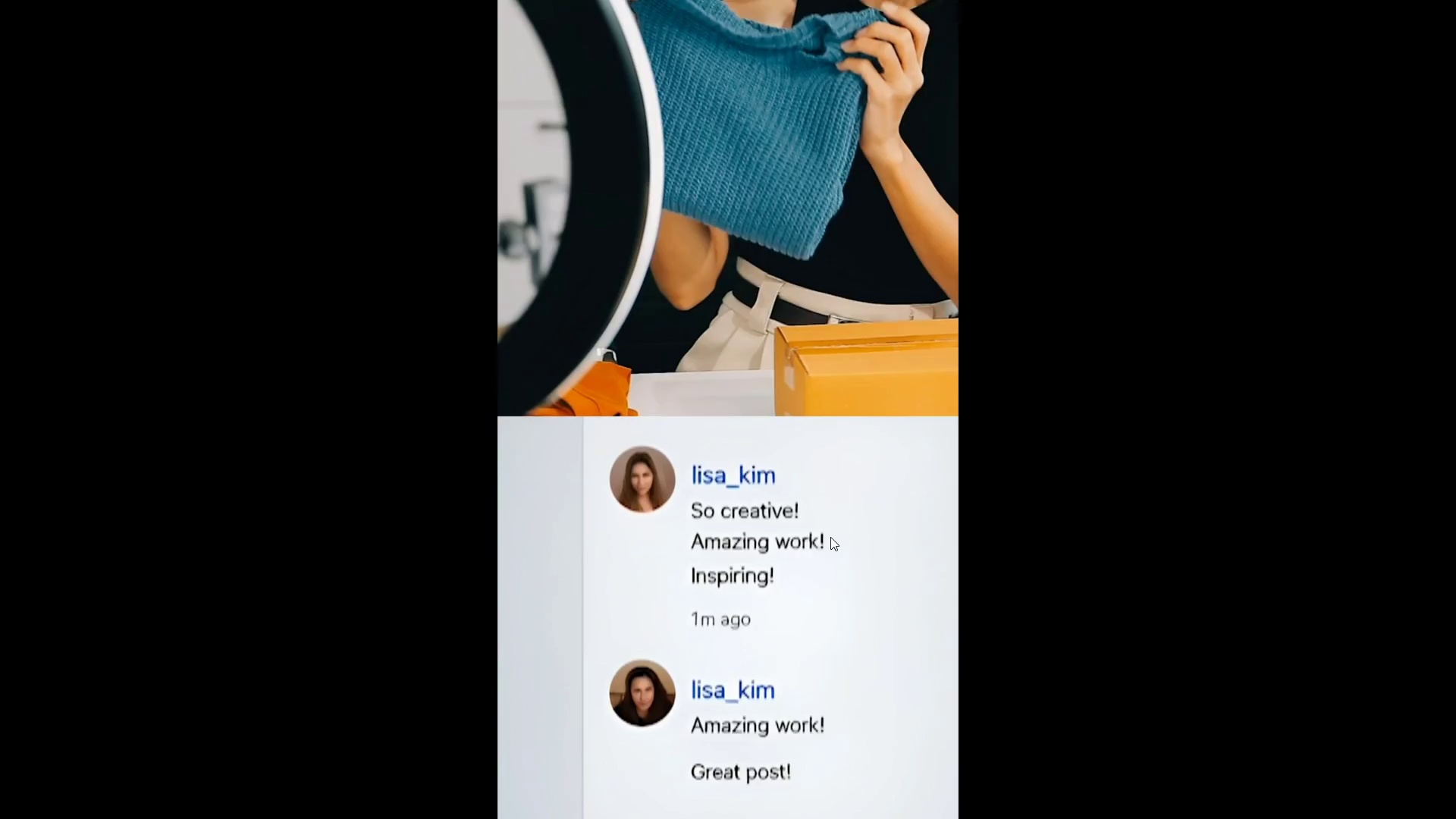 
key(Space)
 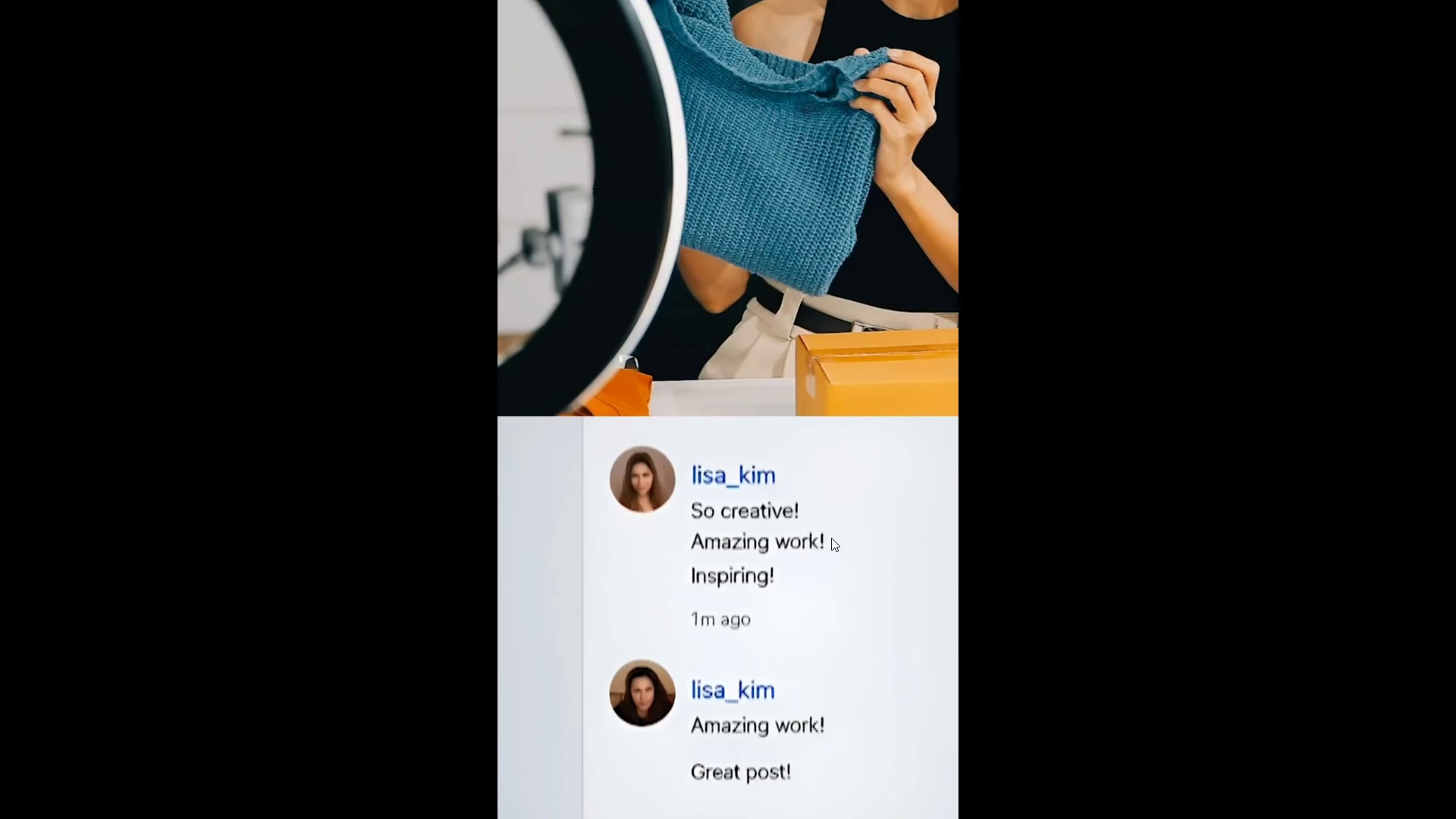 
key(Space)
 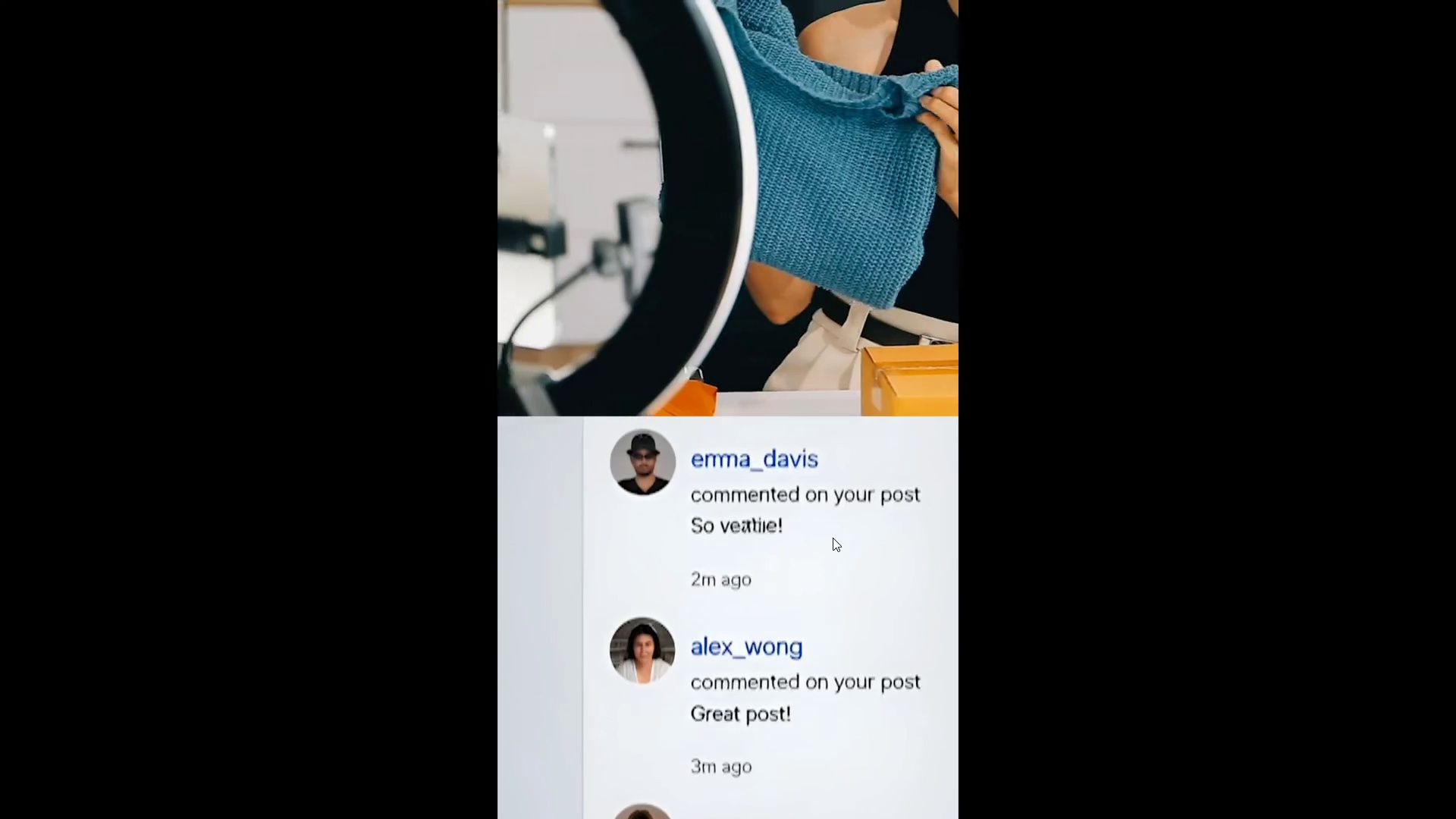 
key(Space)
 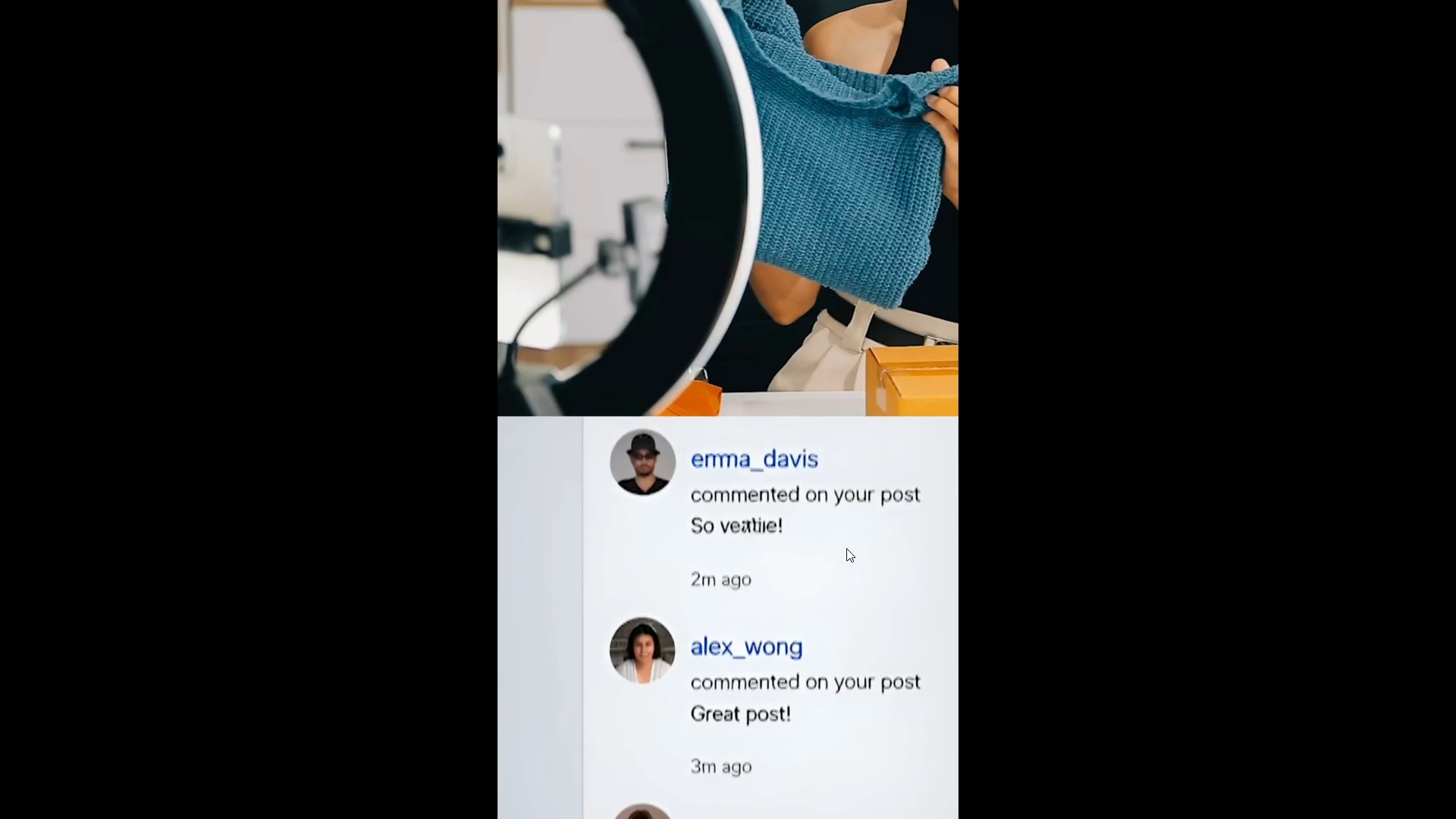 
key(Space)
 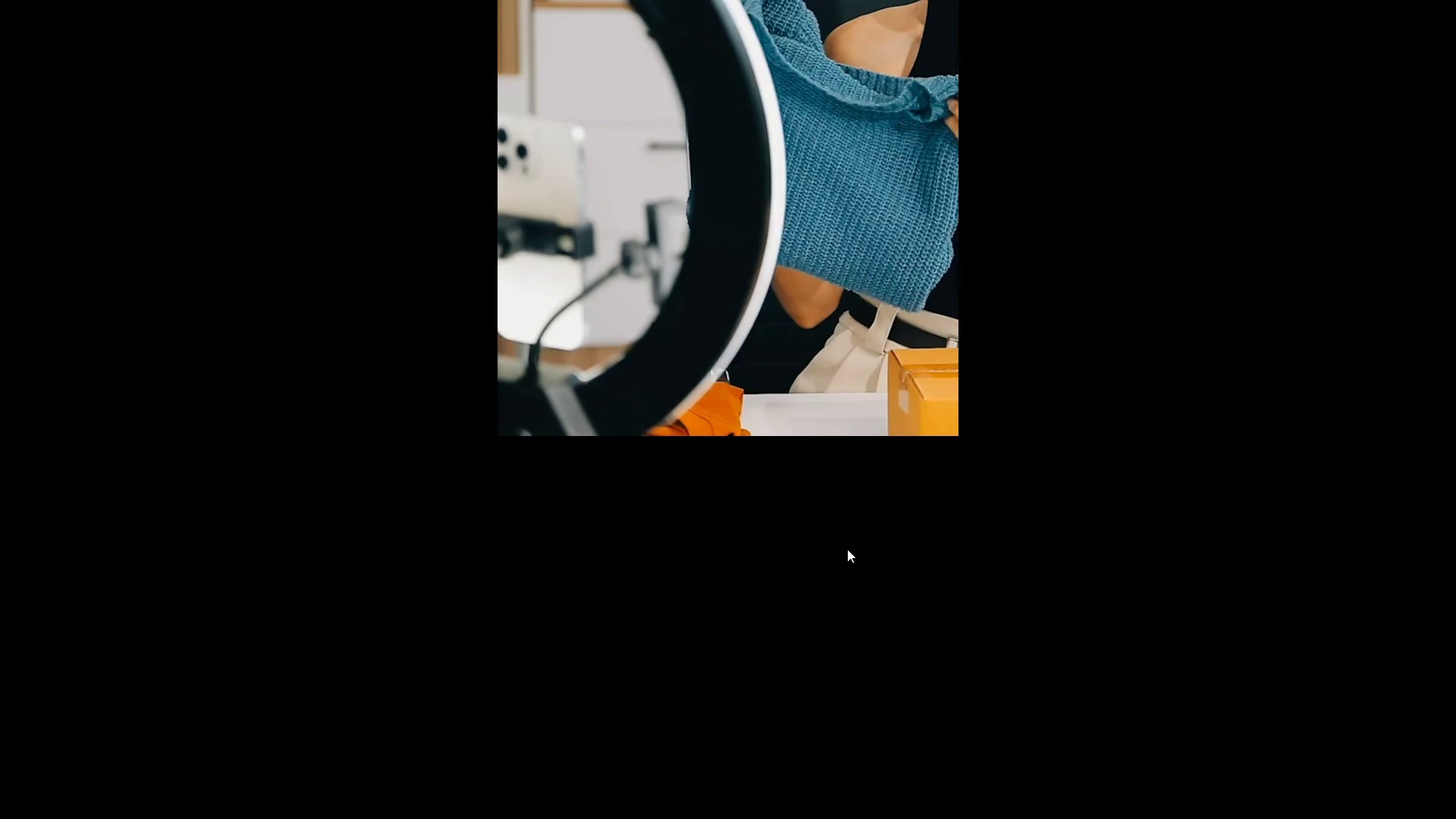 
key(Space)
 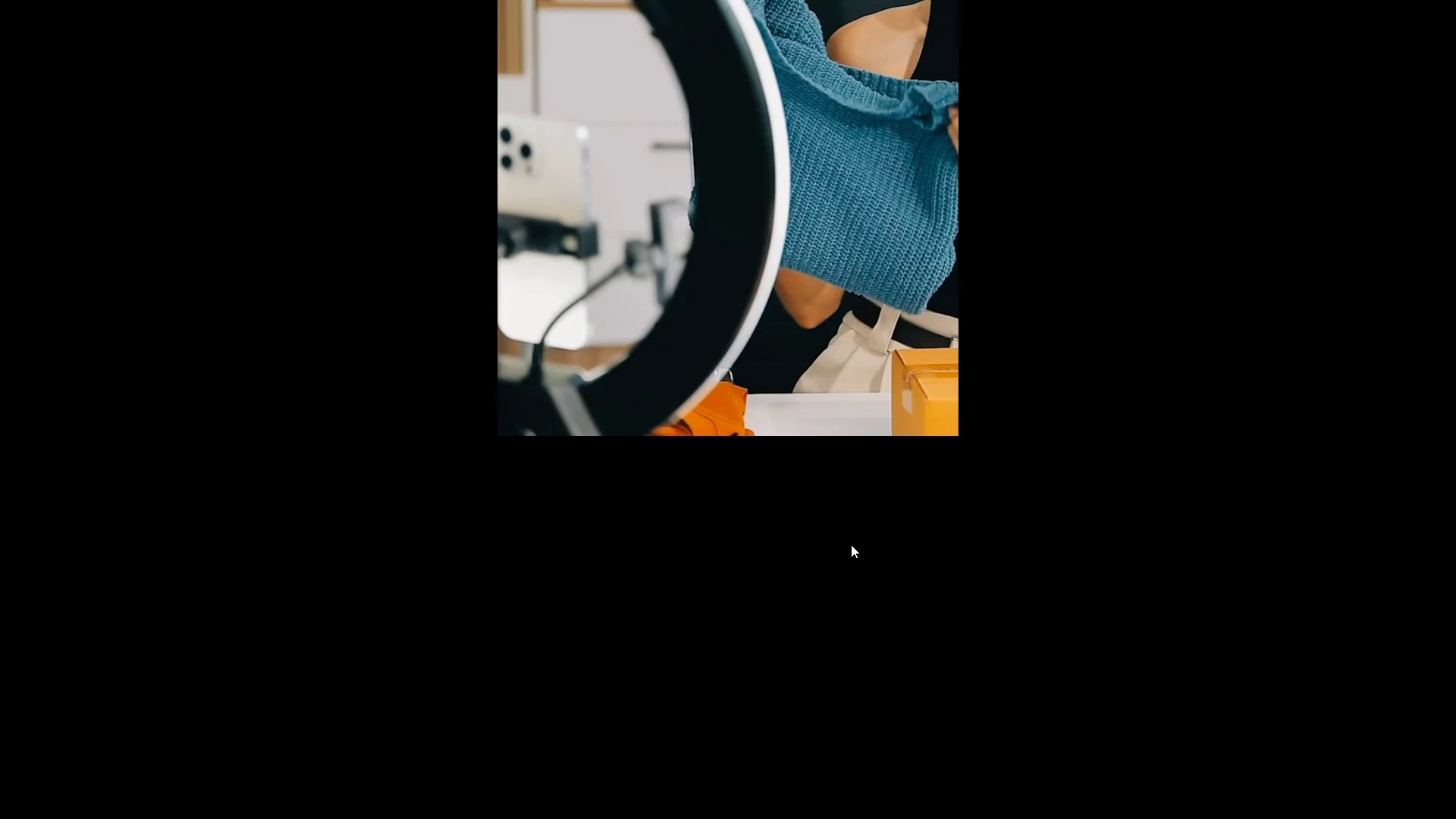 
key(Control+Backquote)
 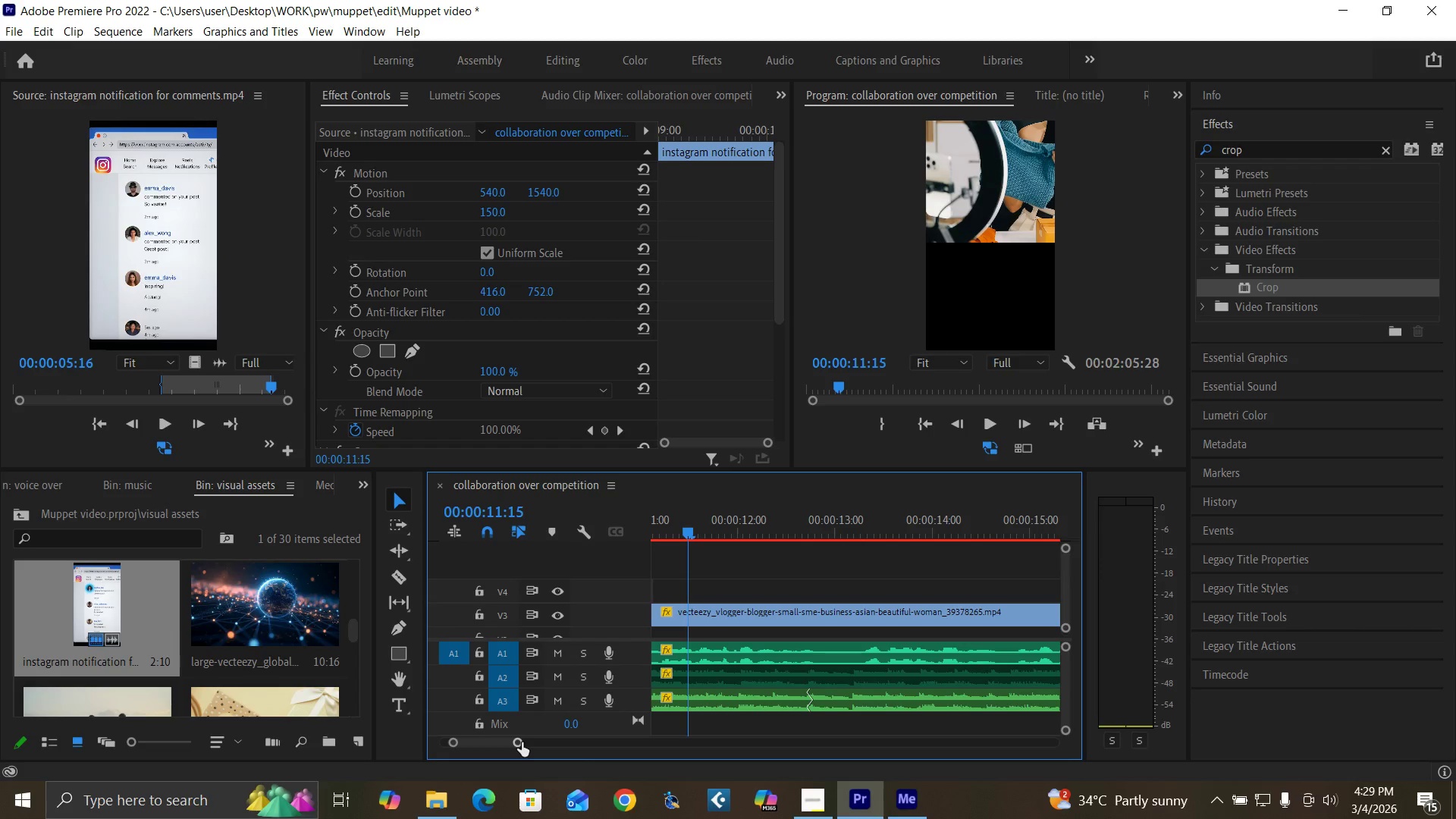 
left_click_drag(start_coordinate=[522, 742], to_coordinate=[535, 746])
 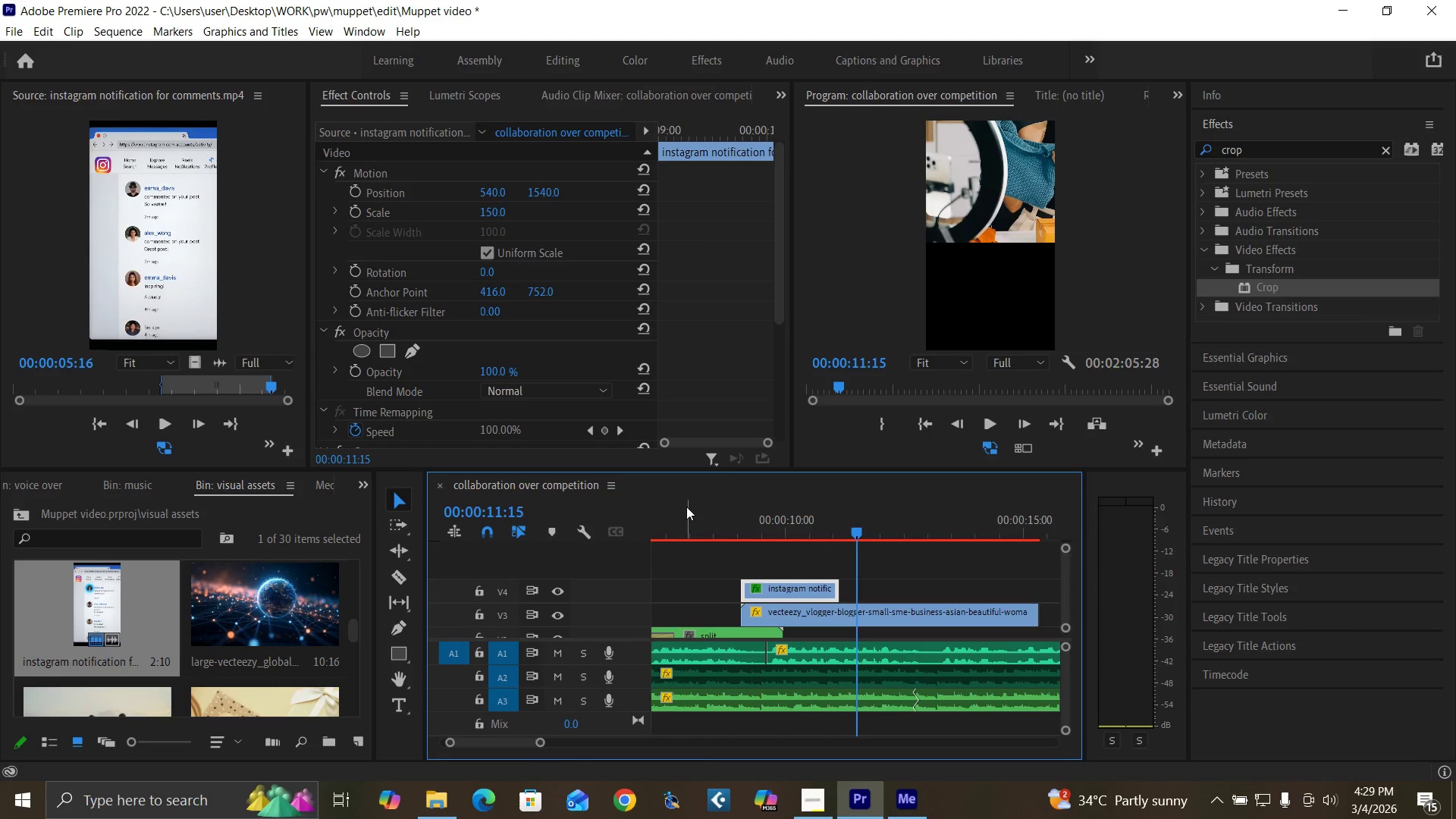 
left_click([686, 512])
 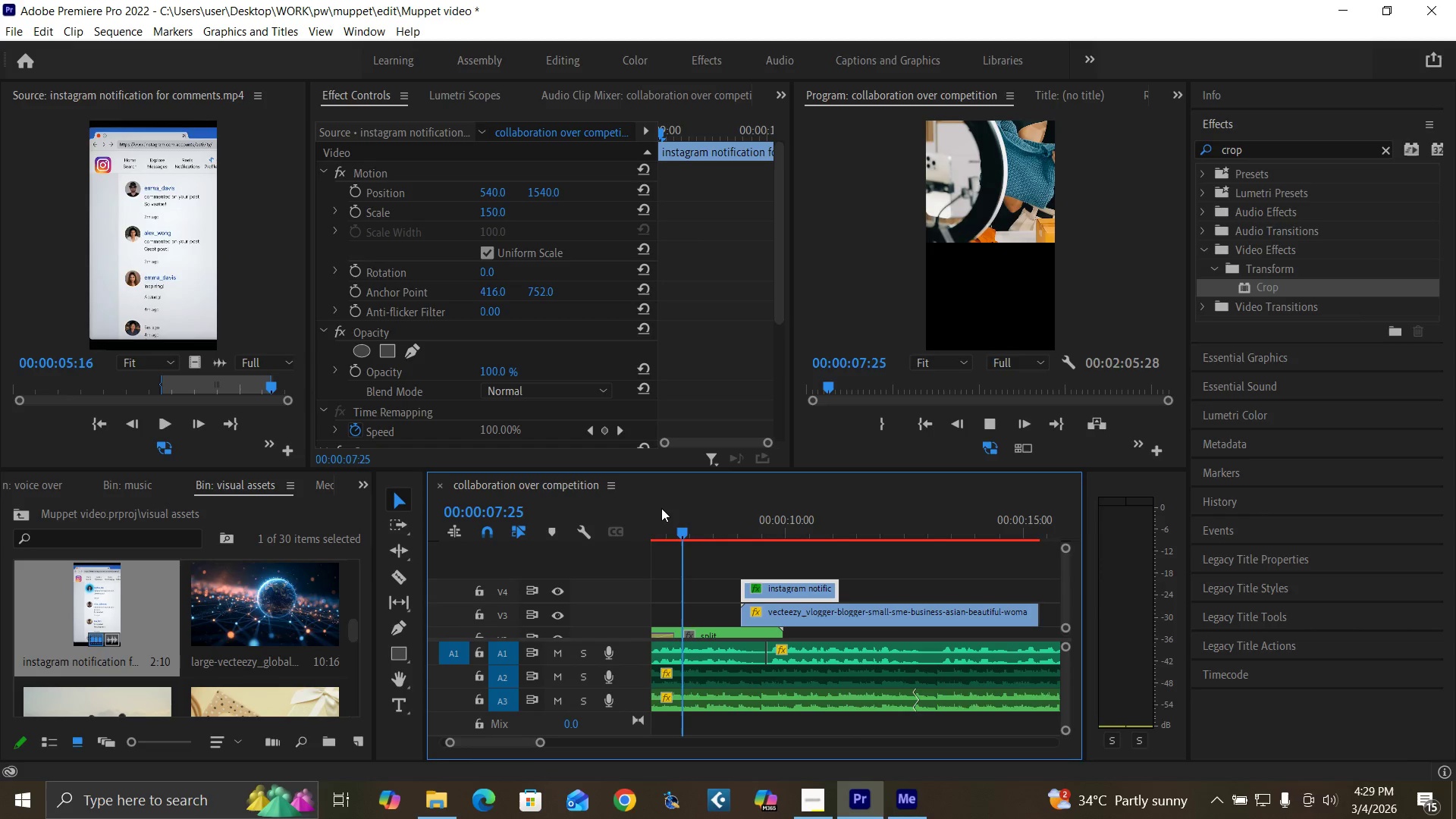 
key(Space)
 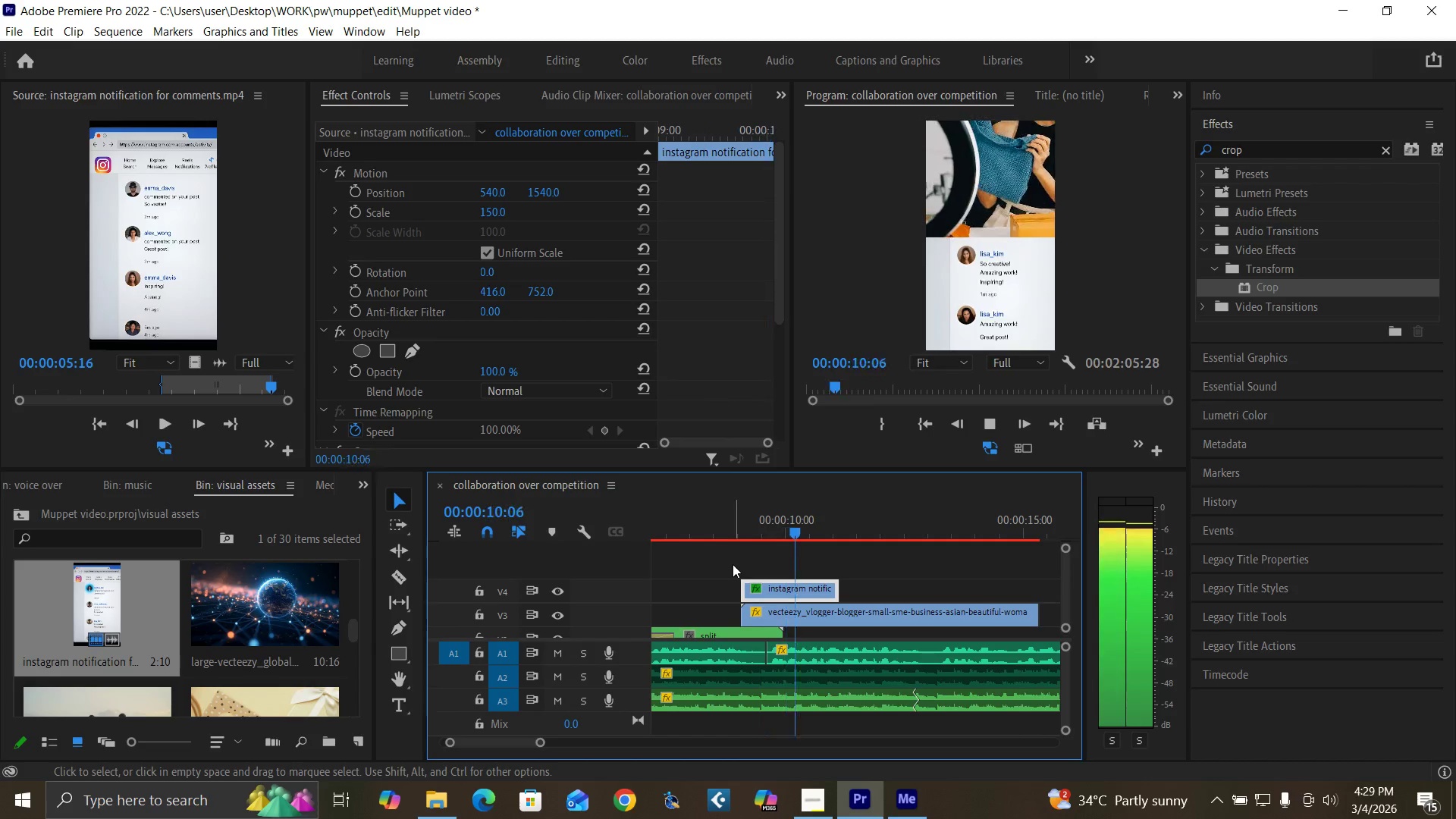 
wait(5.19)
 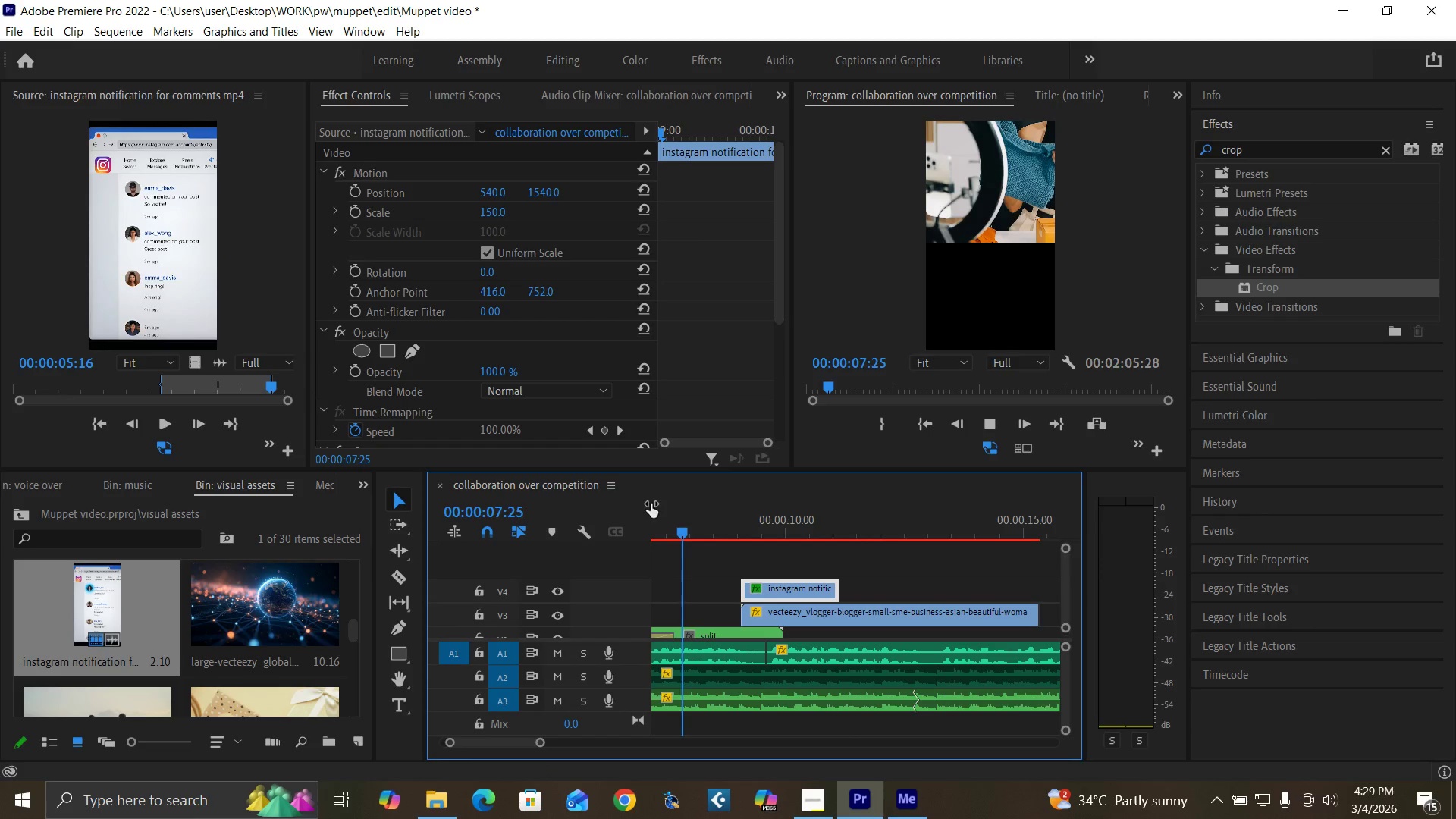 
key(Space)
 